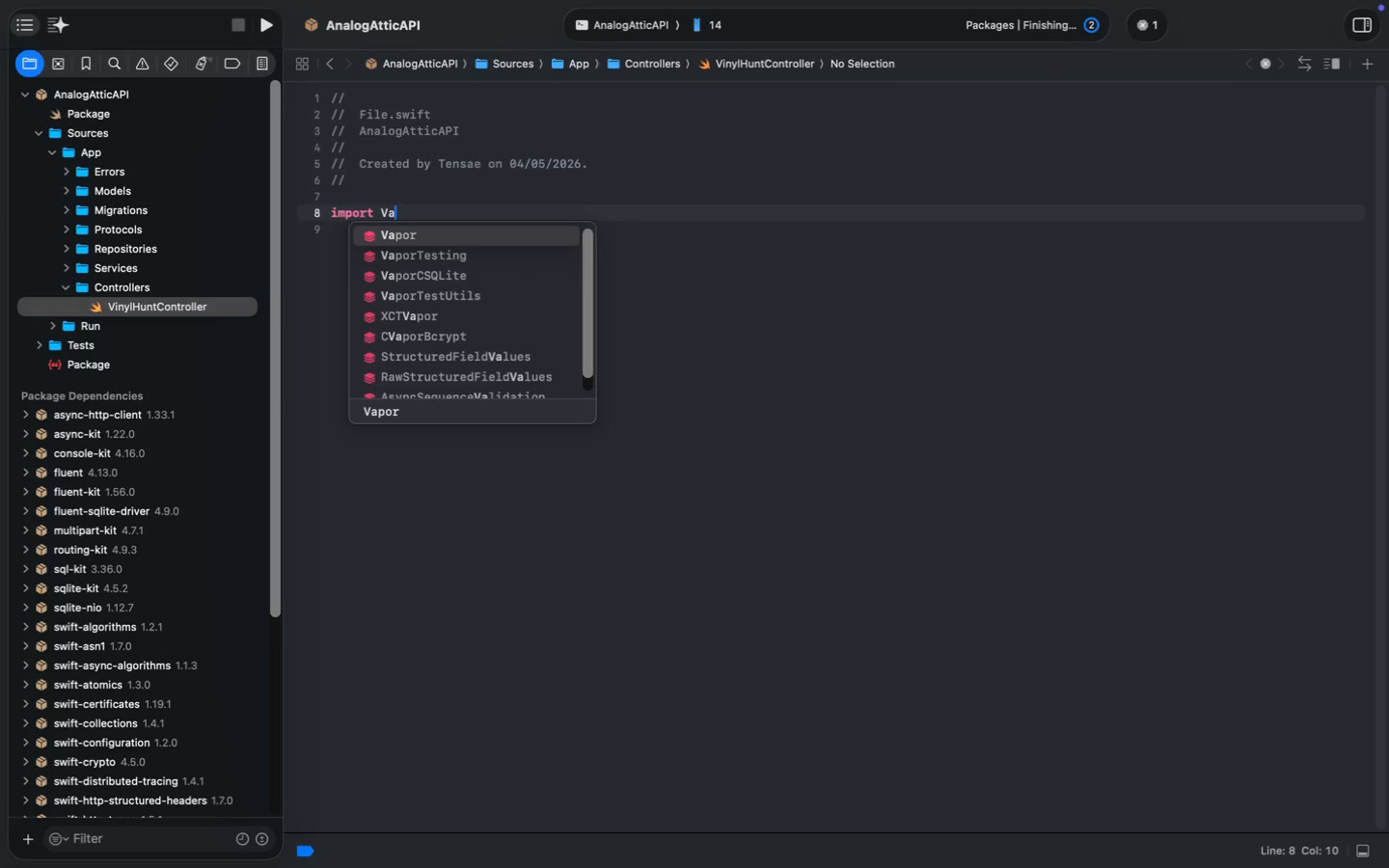 
key(Enter)
 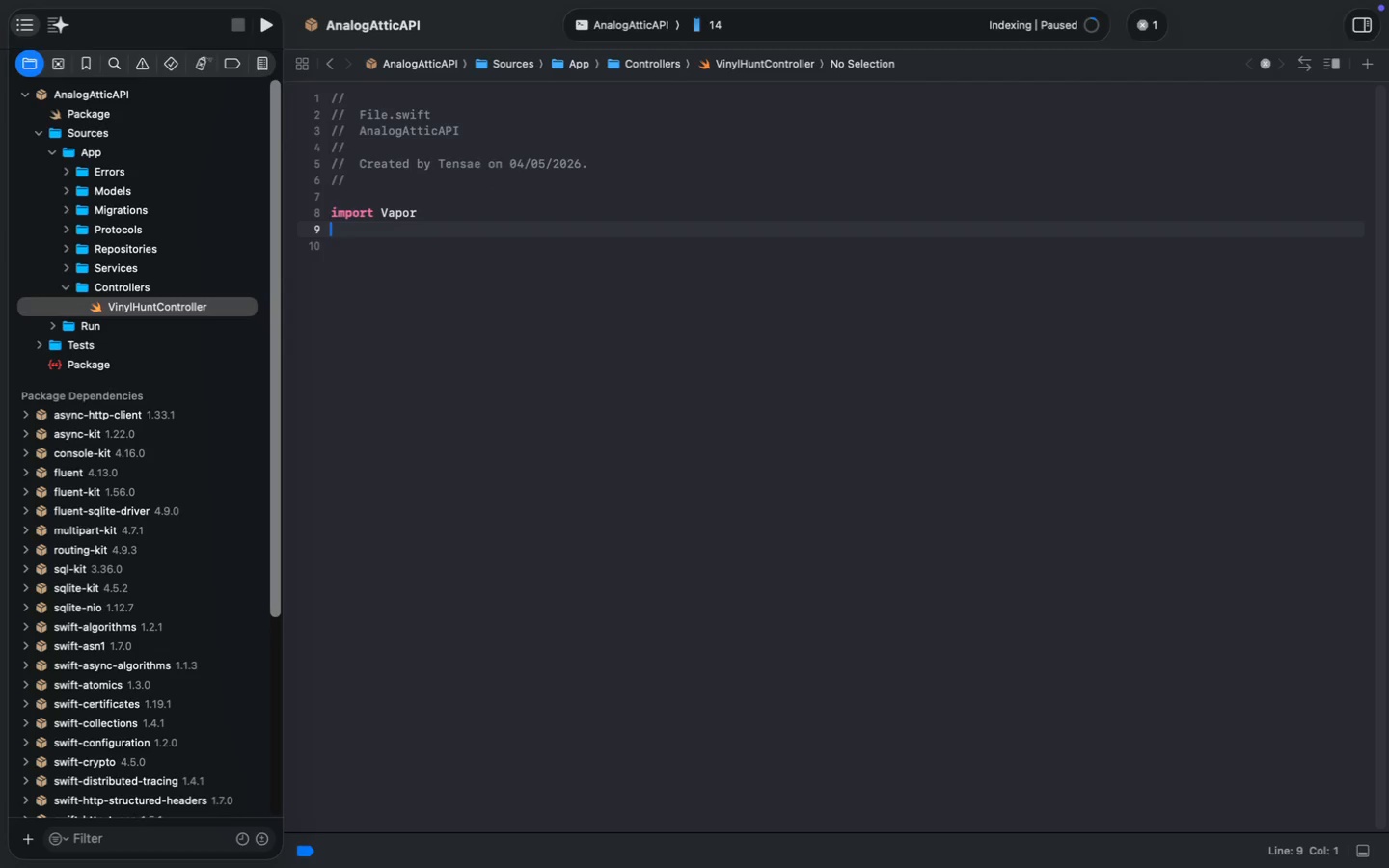 
key(Enter)
 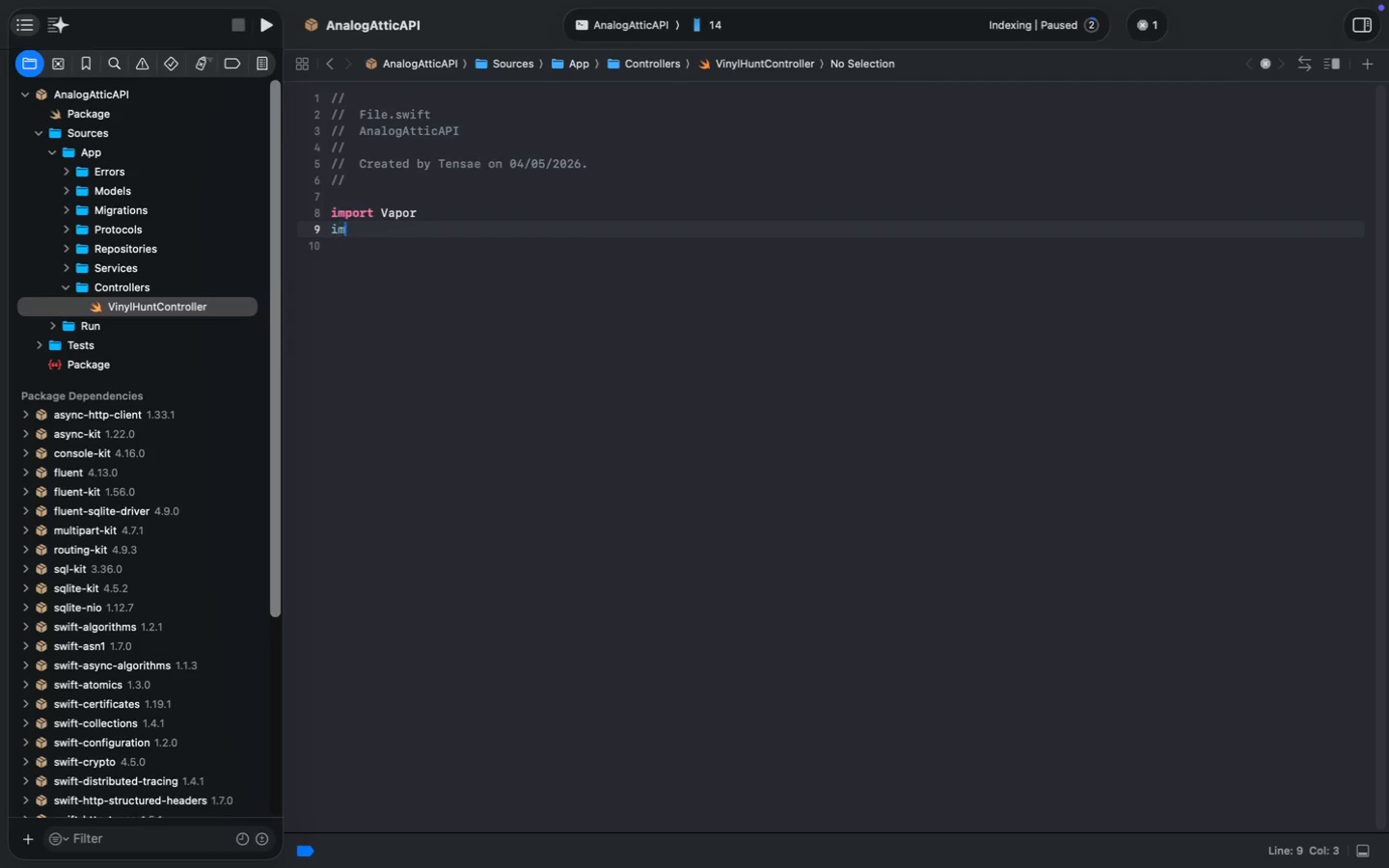 
type(impor )
key(Backspace)
type(t Flue)
 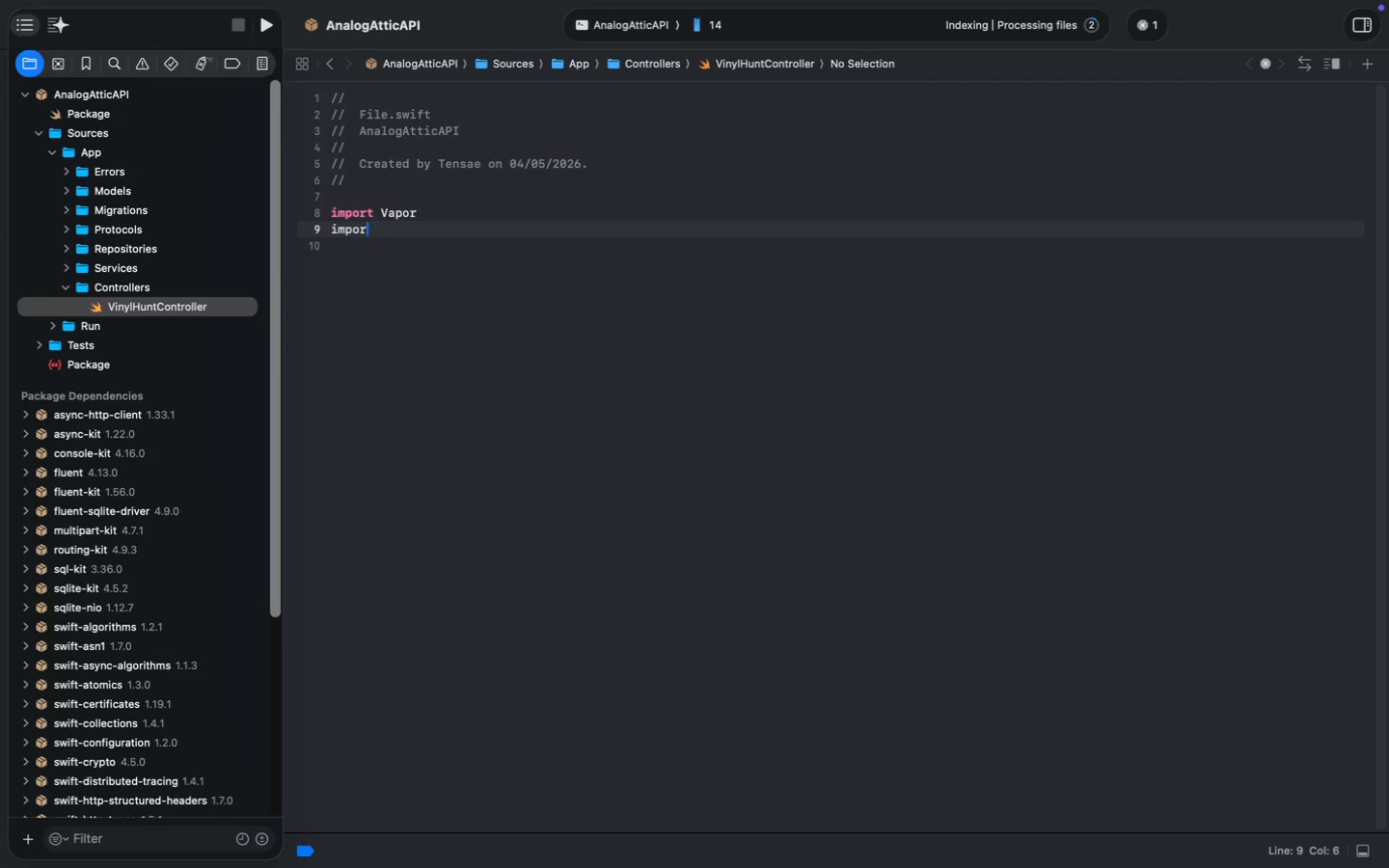 
 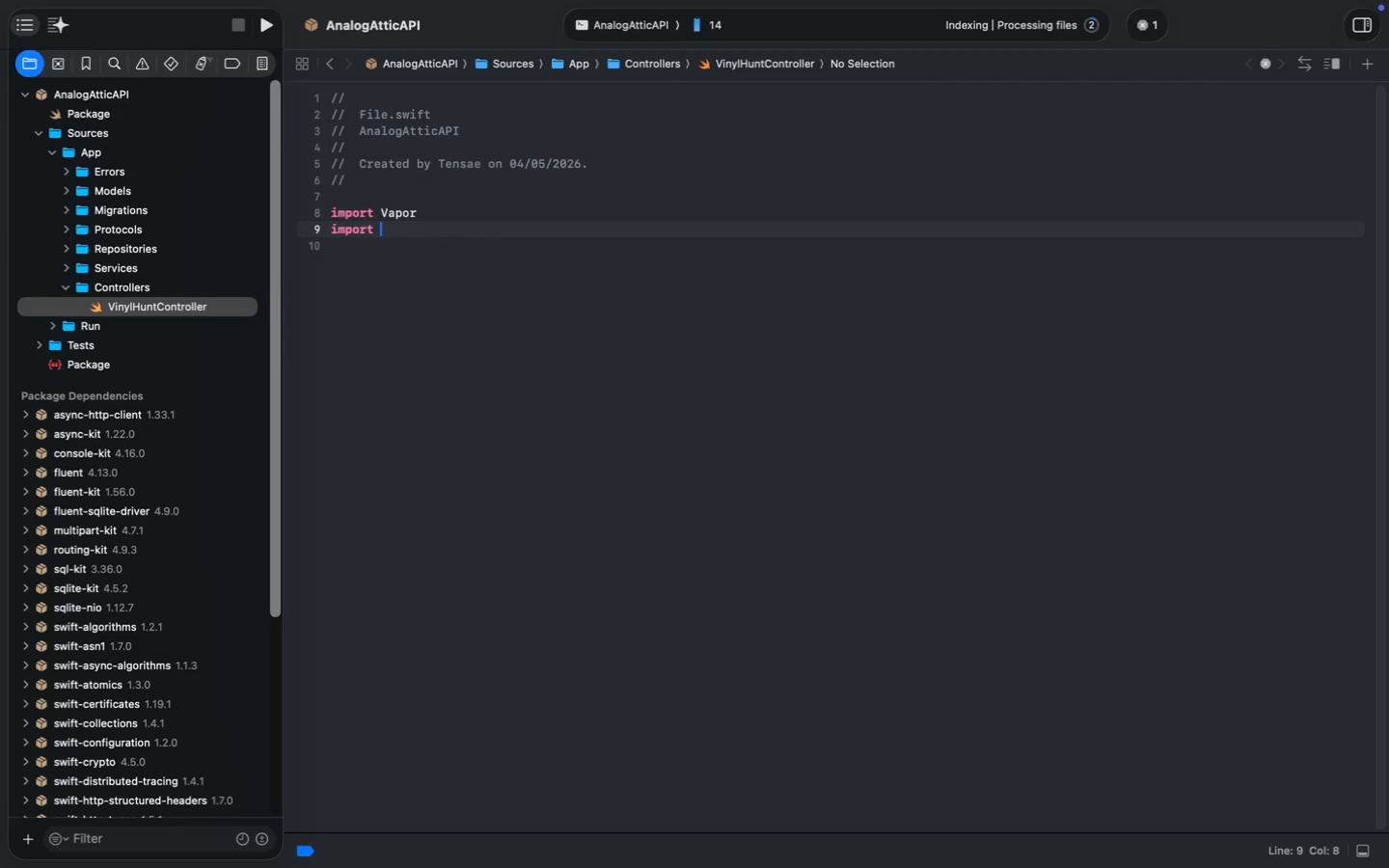 
key(Enter)
 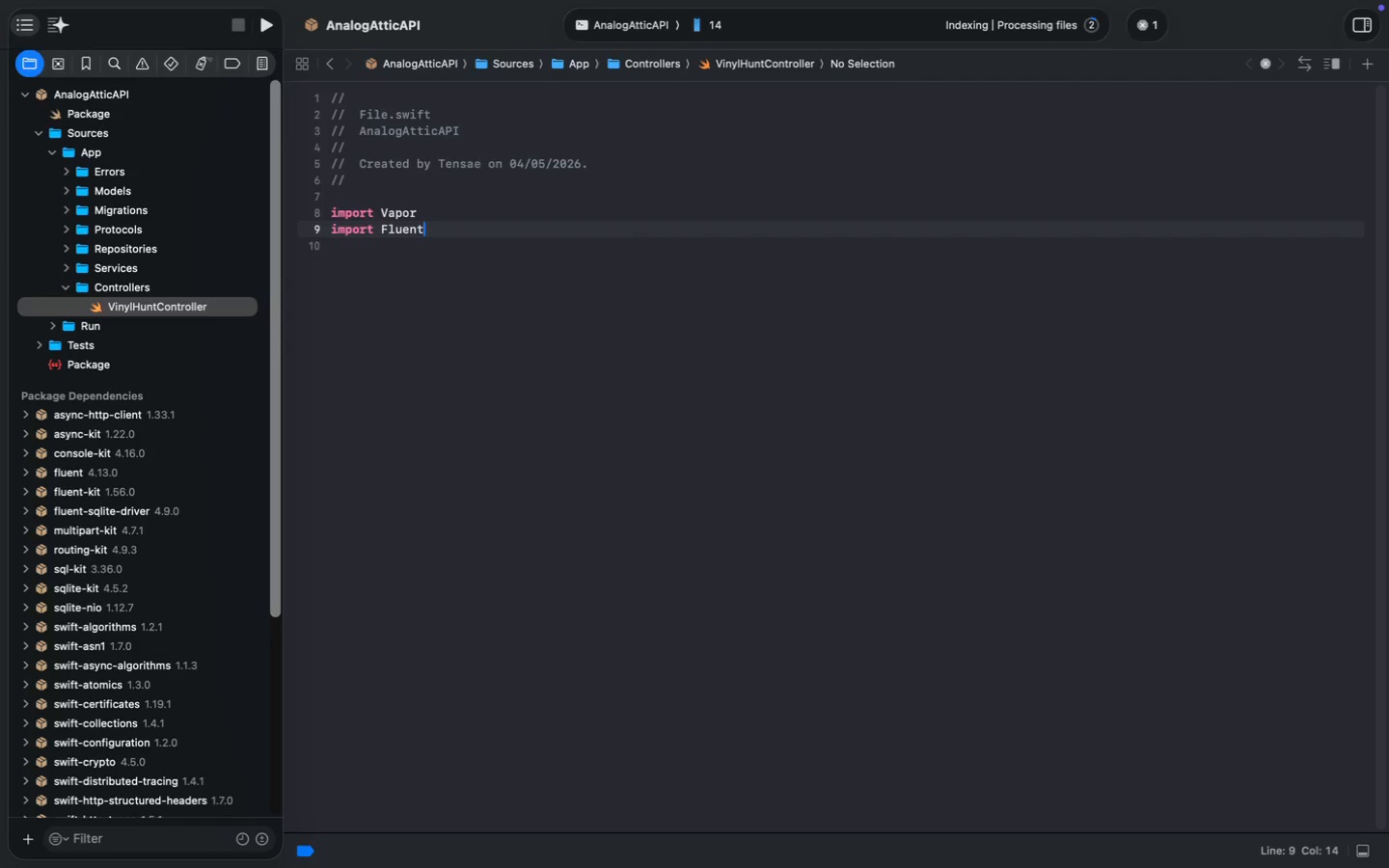 
key(Enter)
 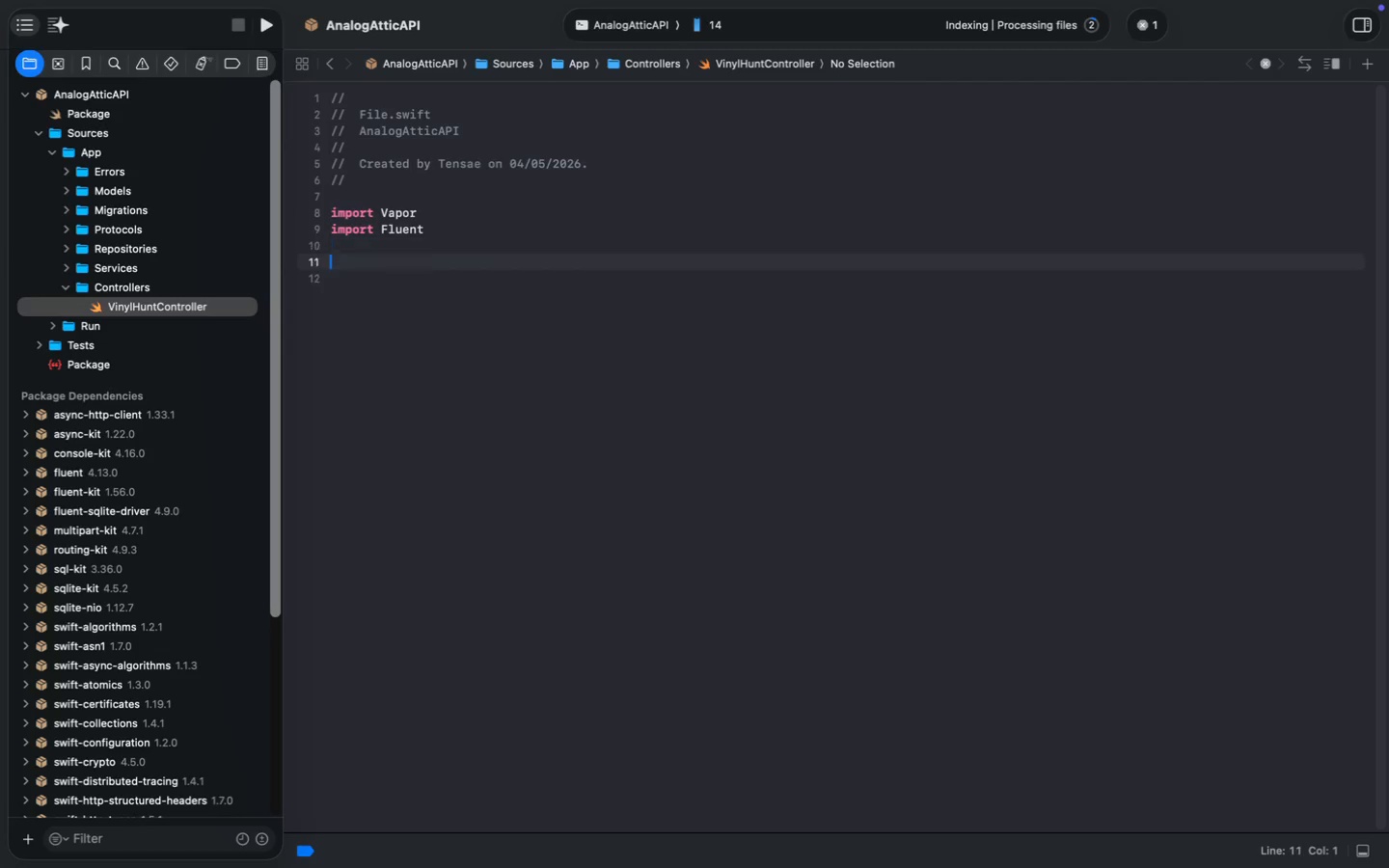 
key(Enter)
 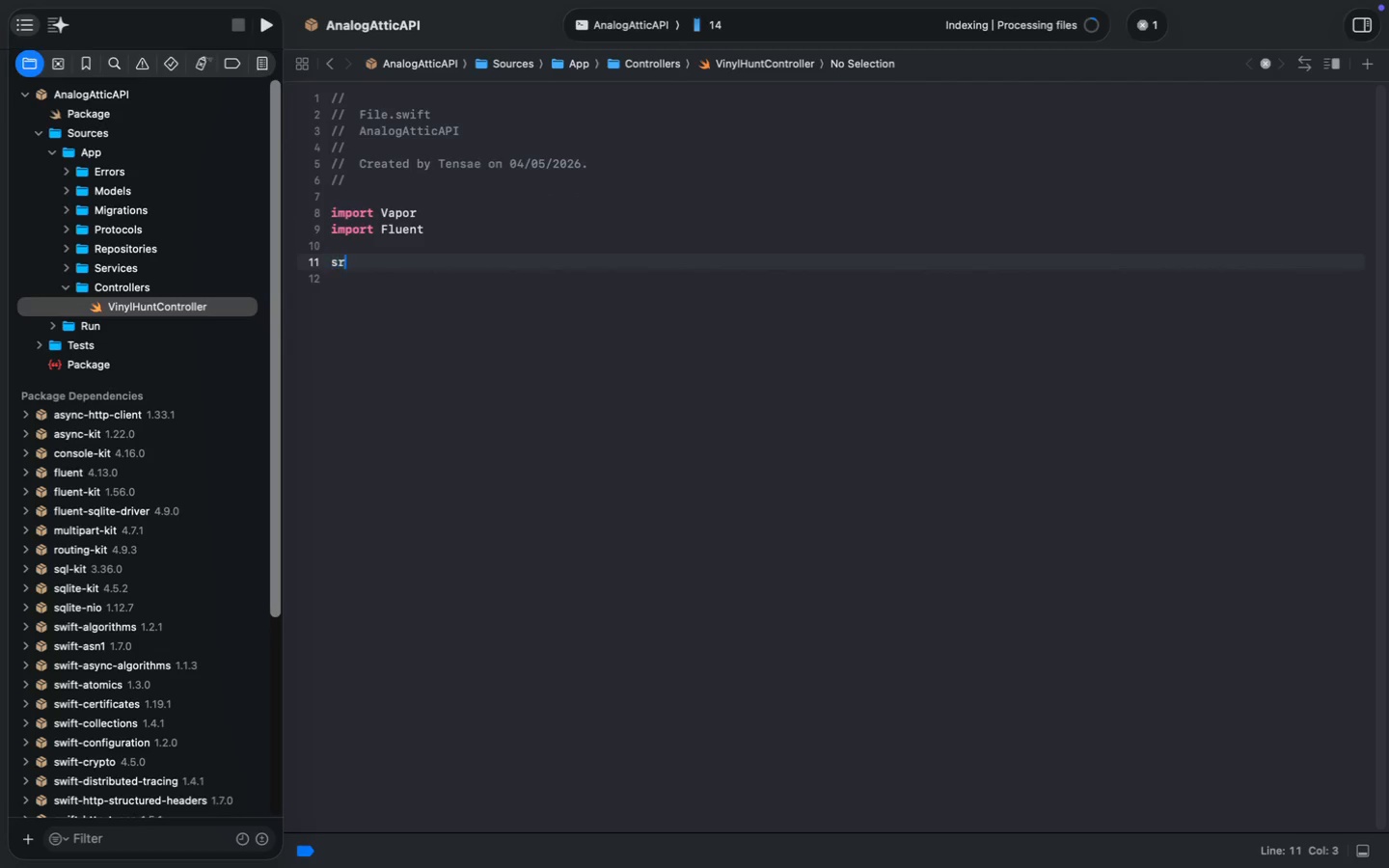 
type(sru)
key(Backspace)
key(Backspace)
 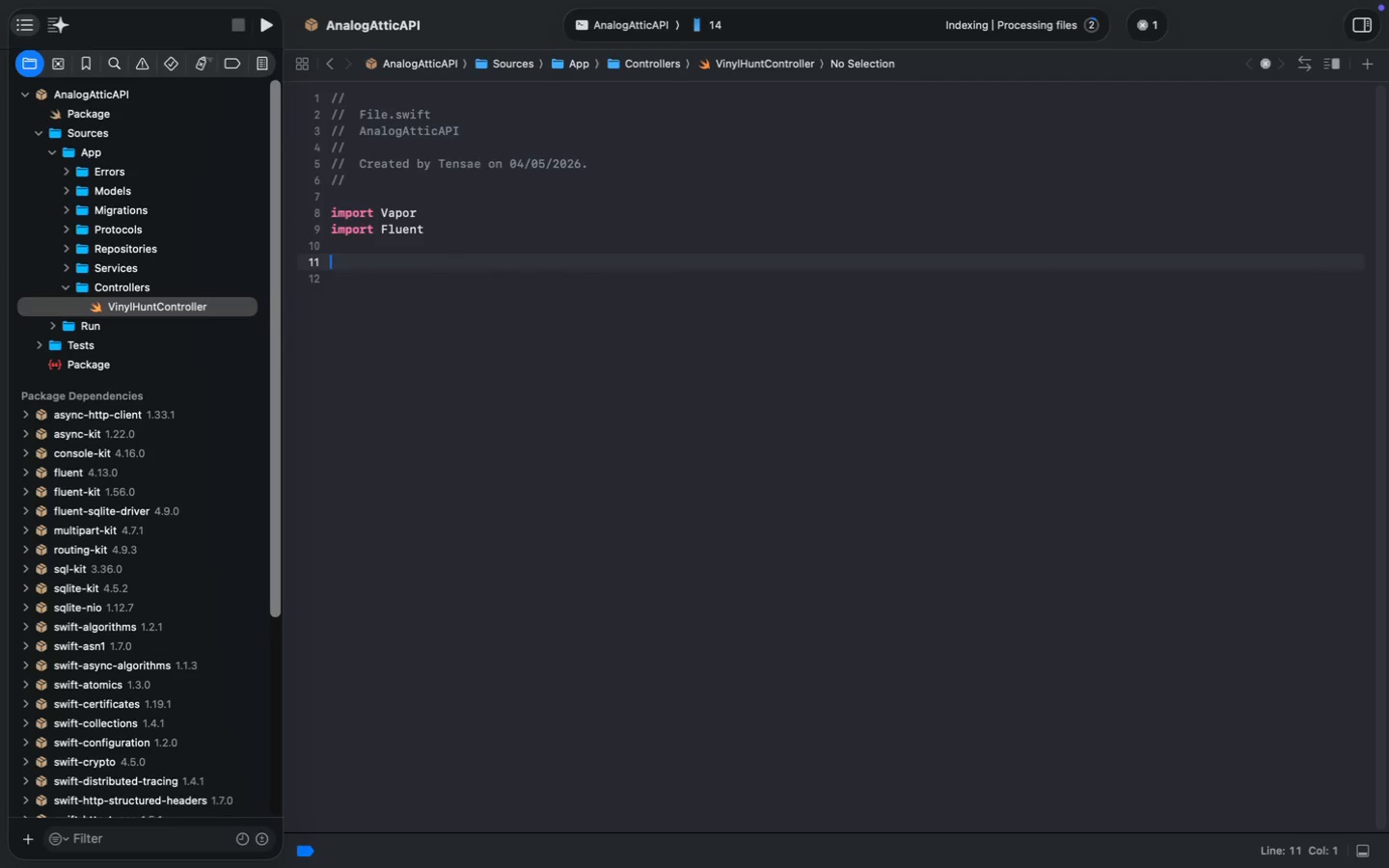 
type(truct Vi)
key(Tab)
type( {)
 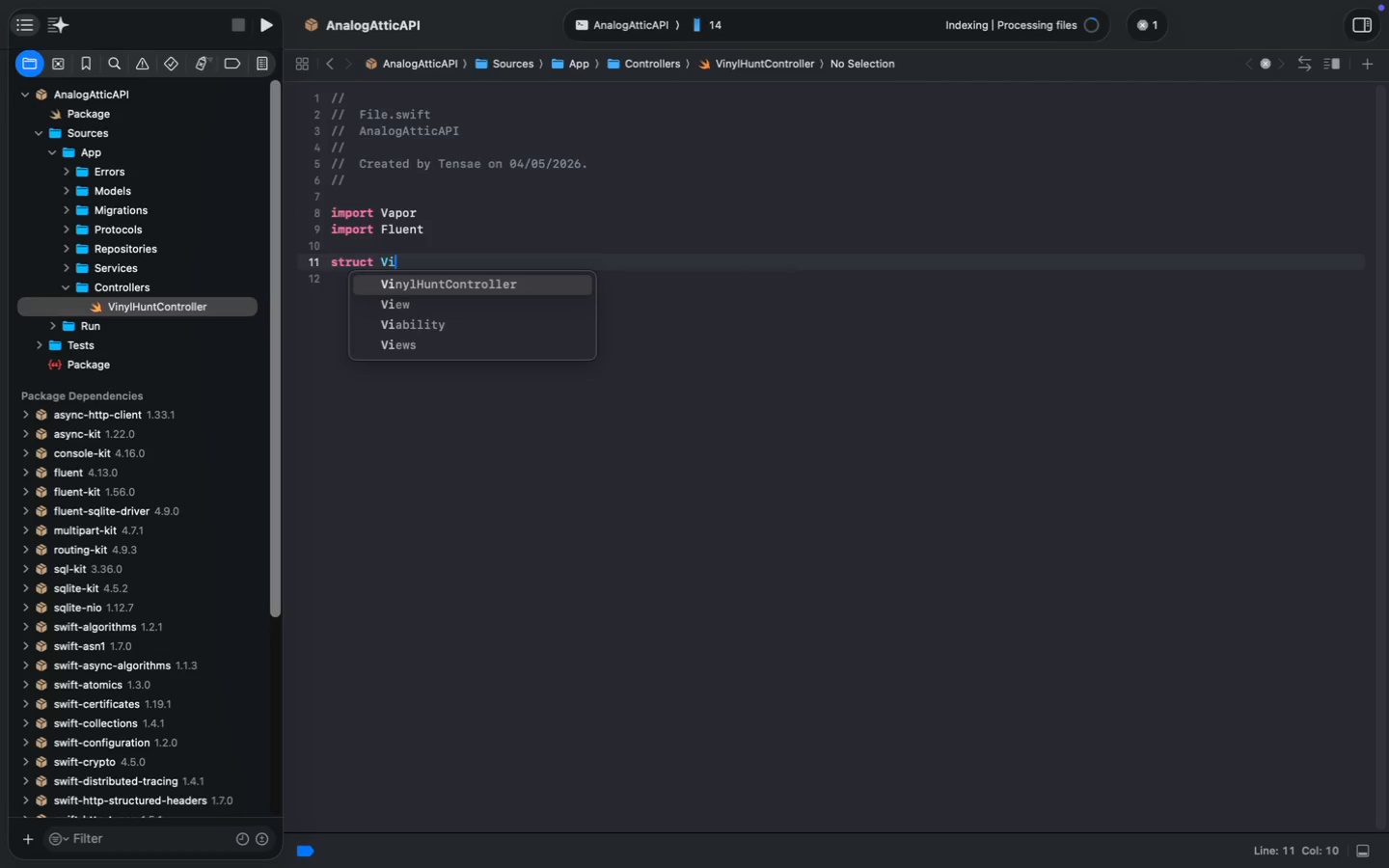 
 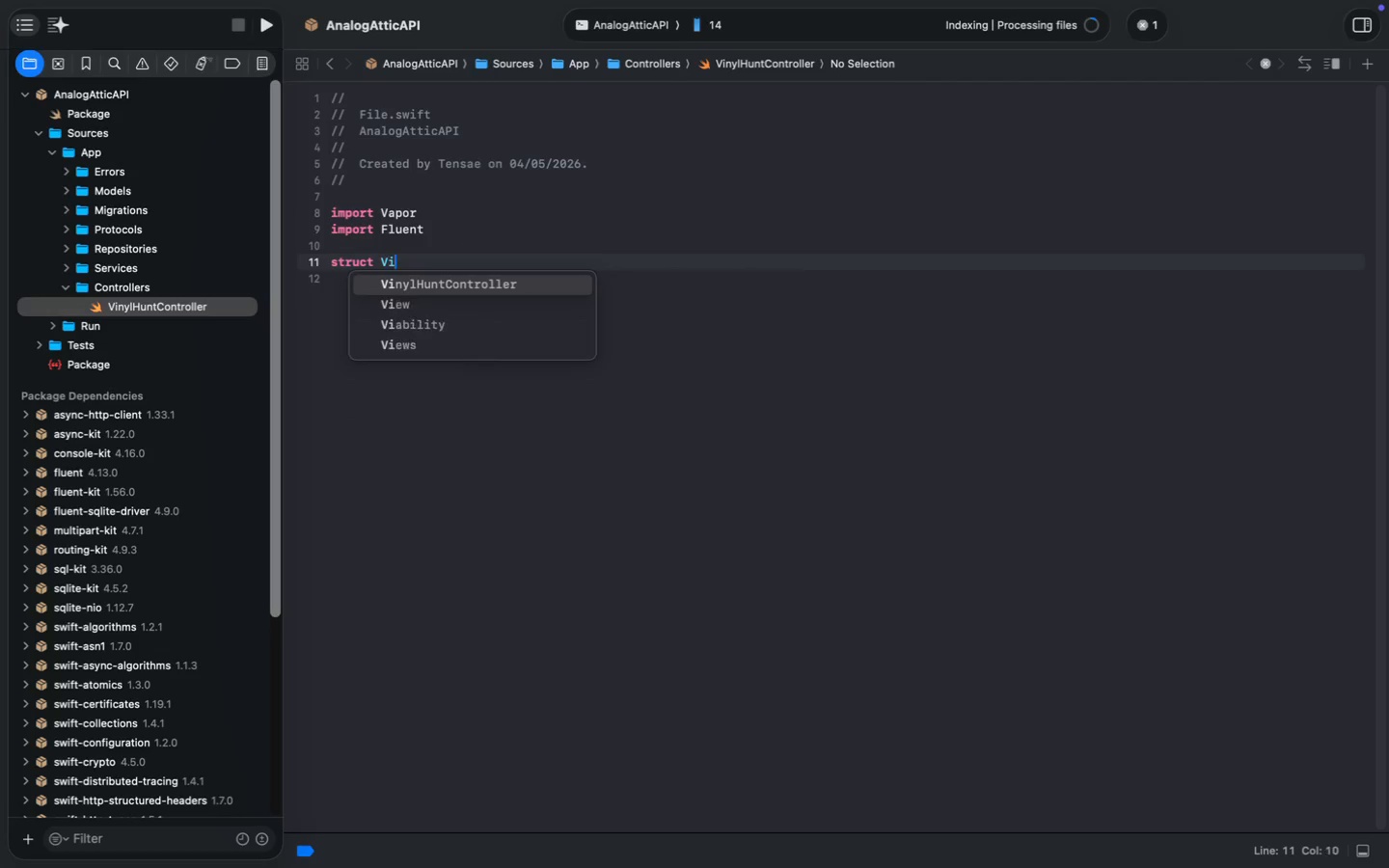 
key(Enter)
 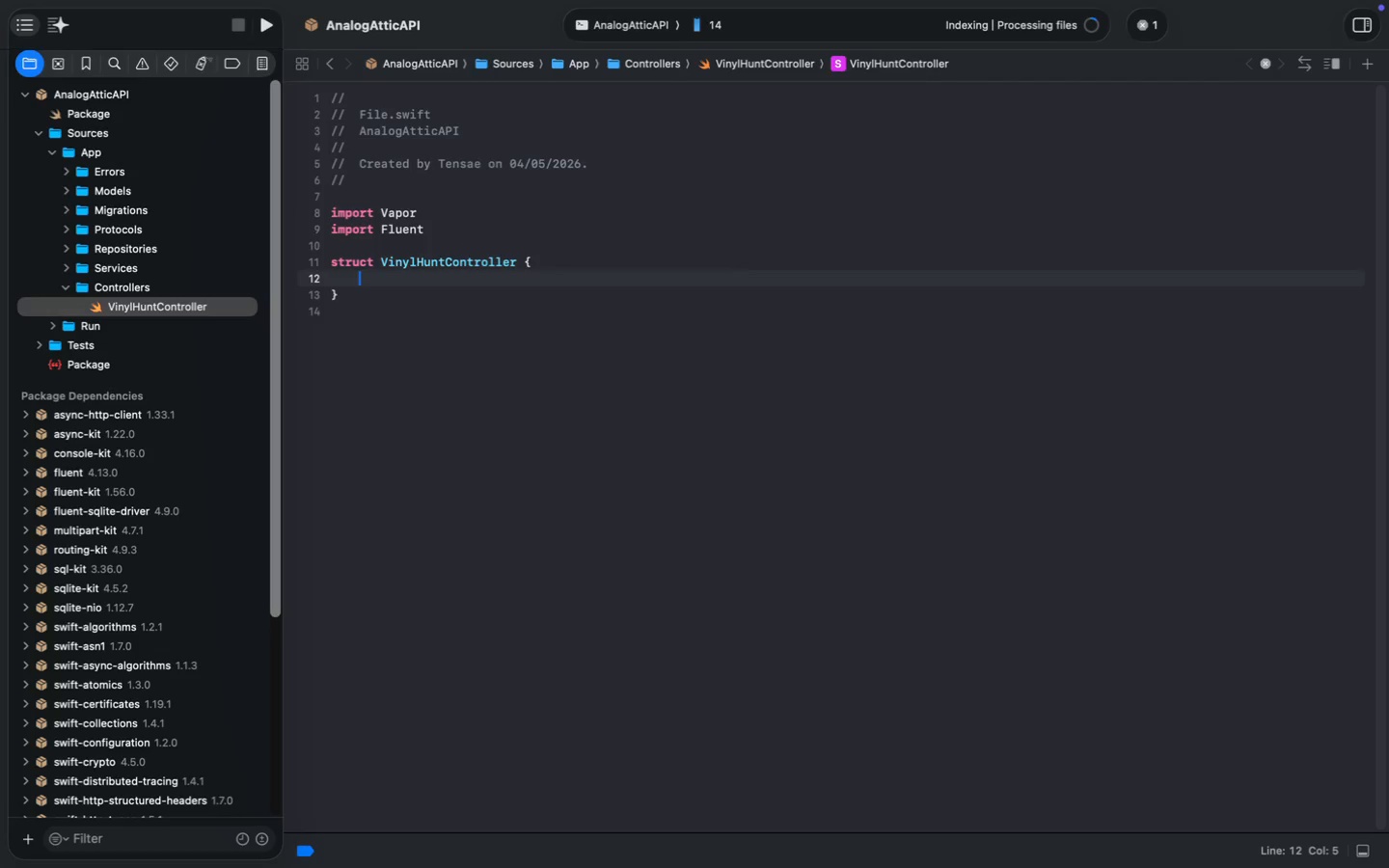 
type(let Service:)
 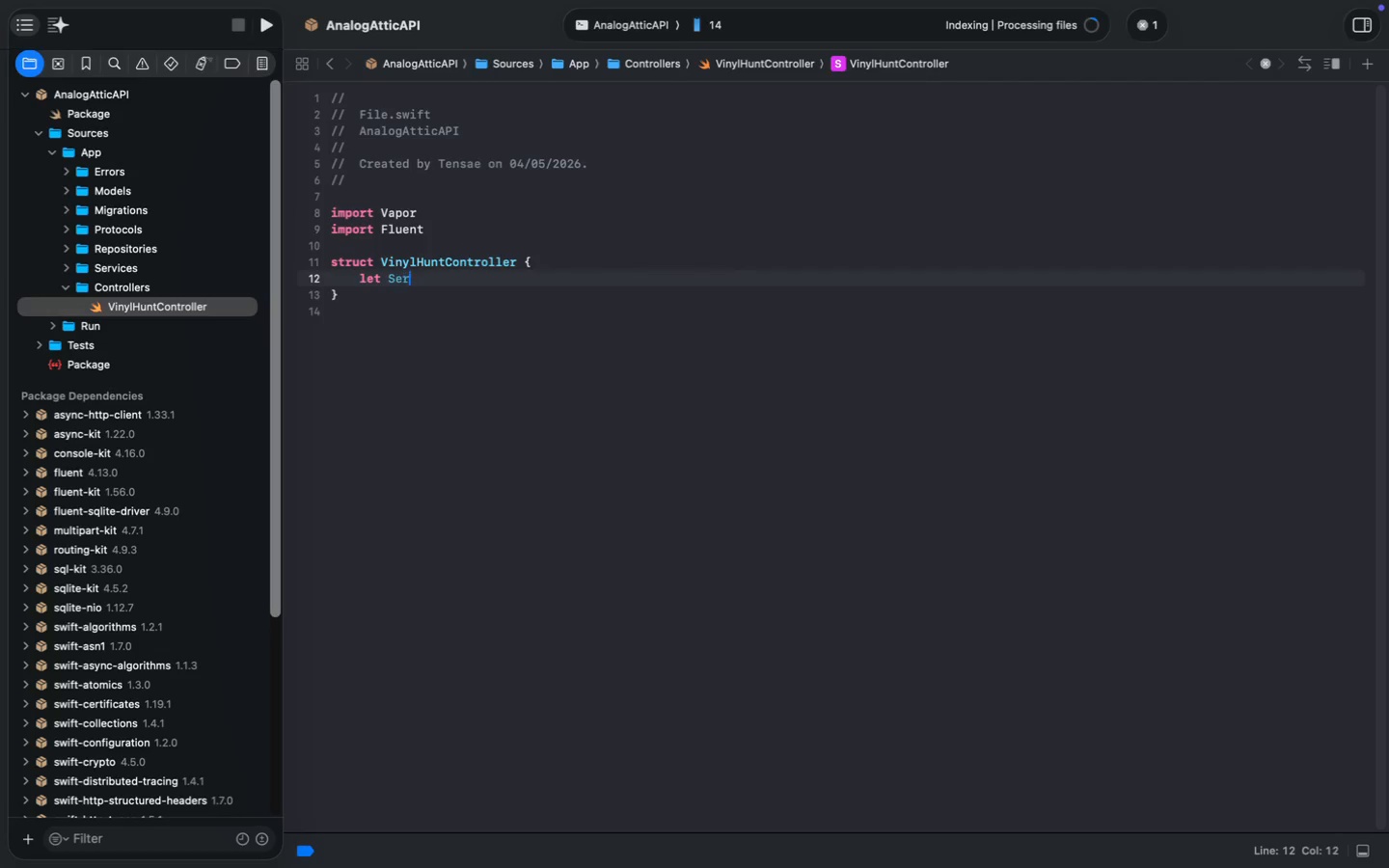 
key(ArrowLeft)
 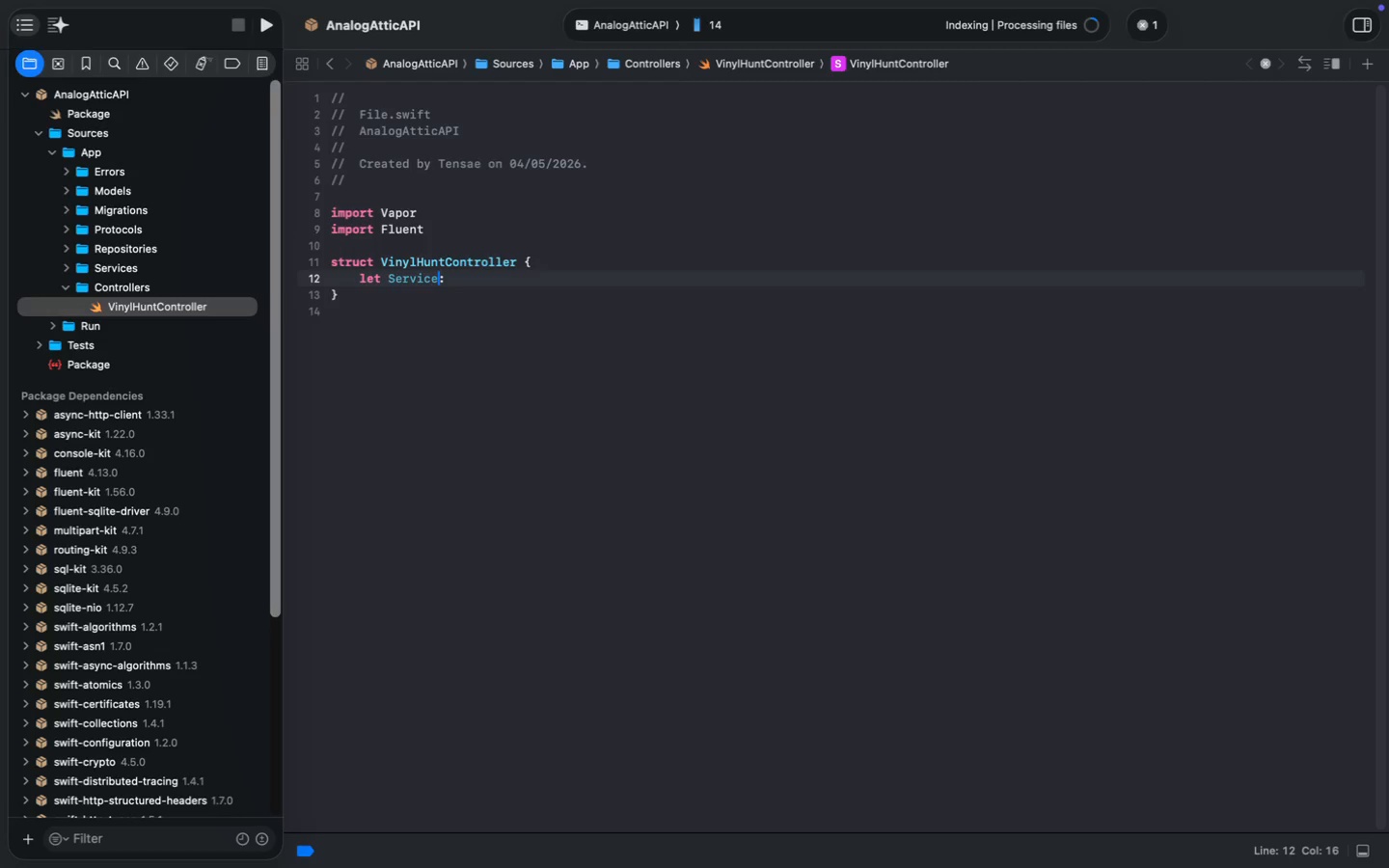 
key(ArrowLeft)
 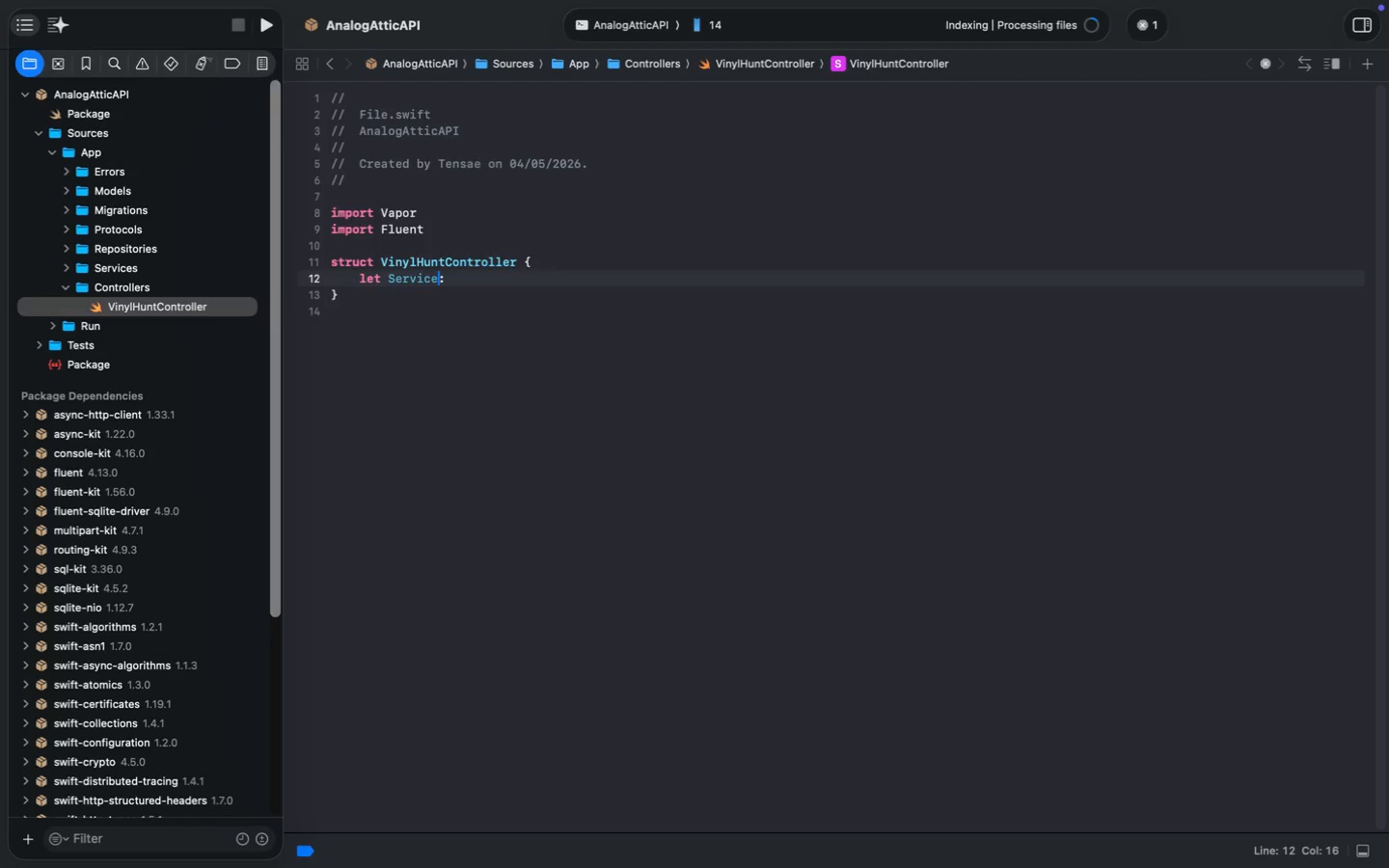 
key(ArrowLeft)
 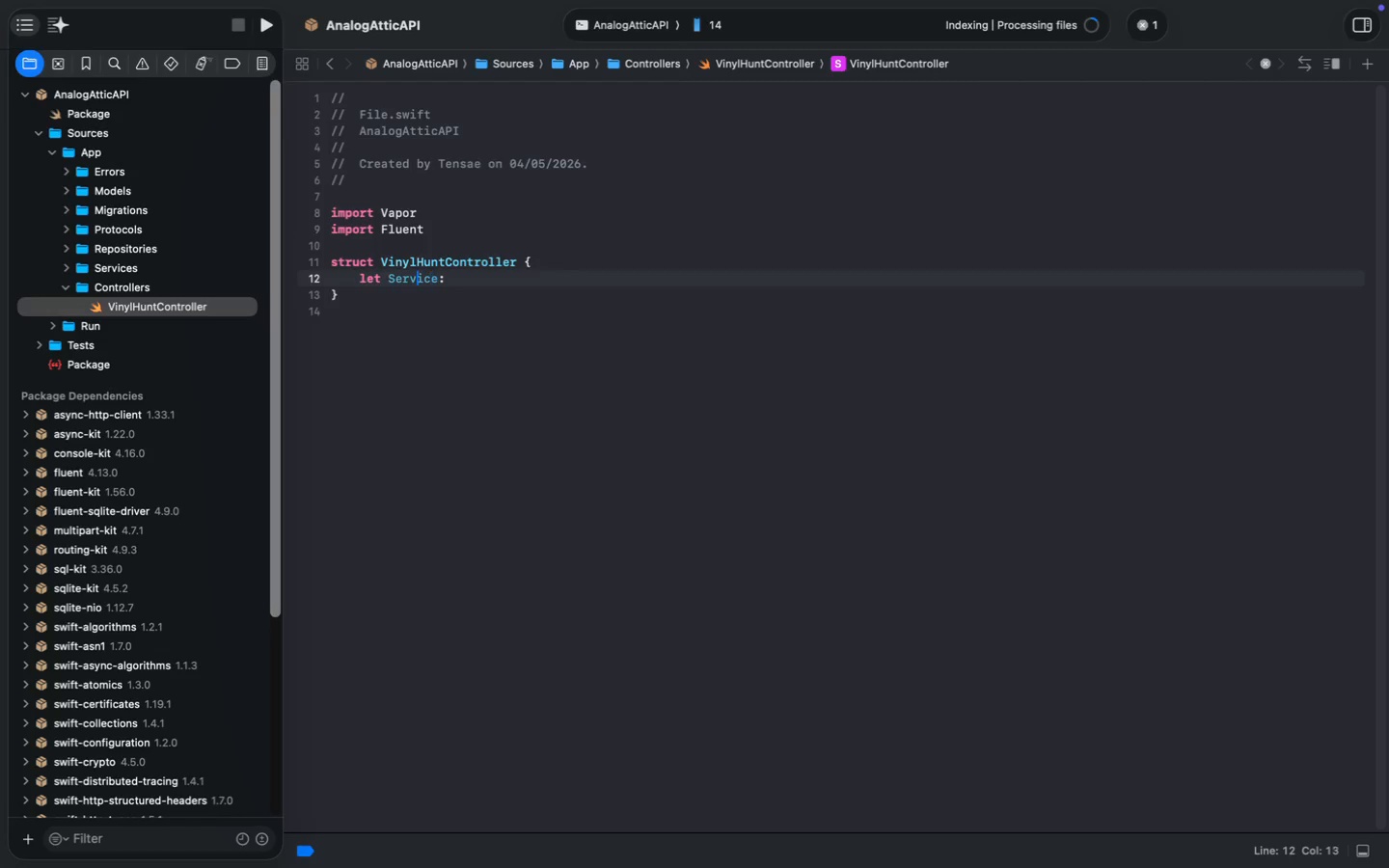 
key(ArrowLeft)
 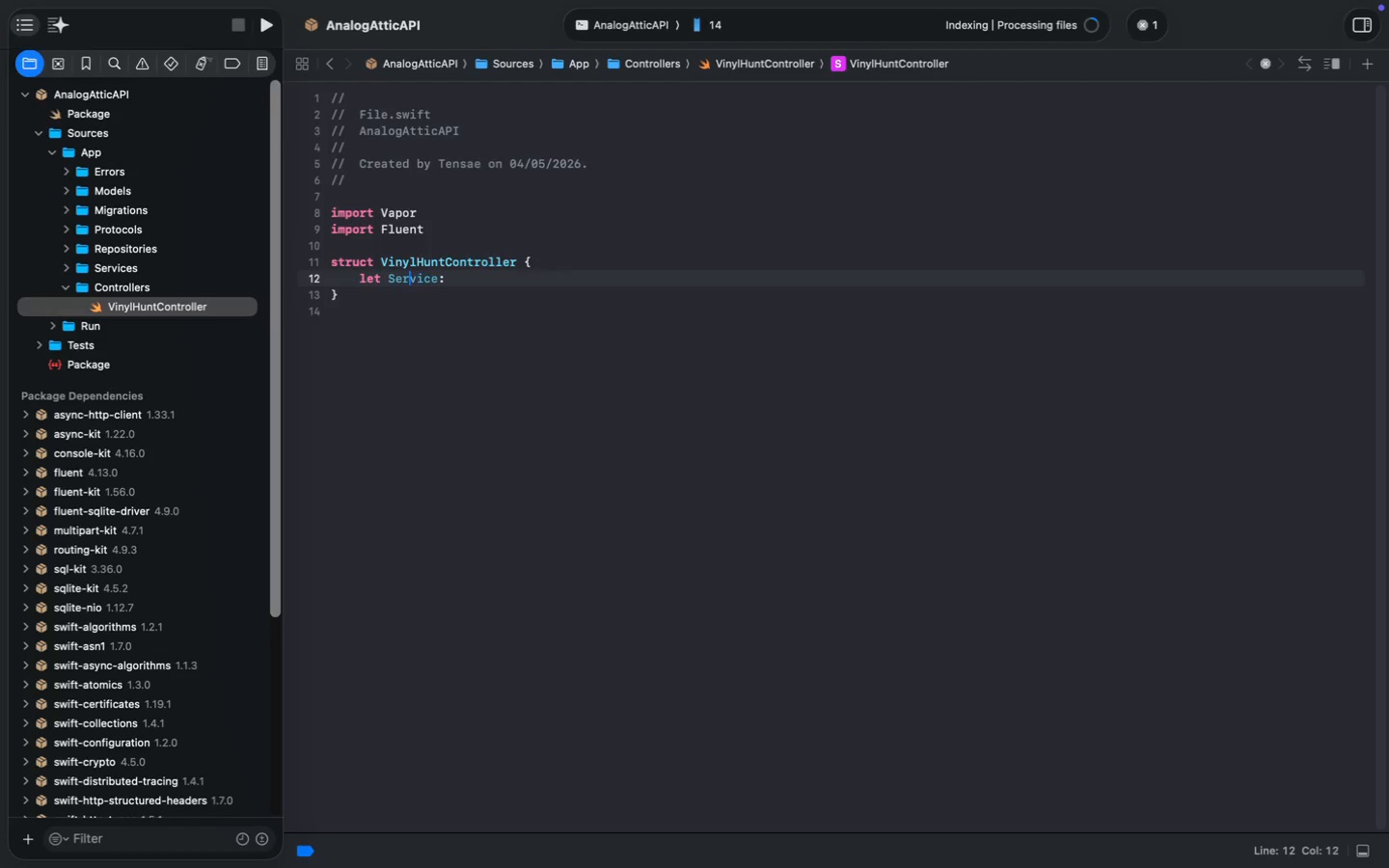 
key(ArrowLeft)
 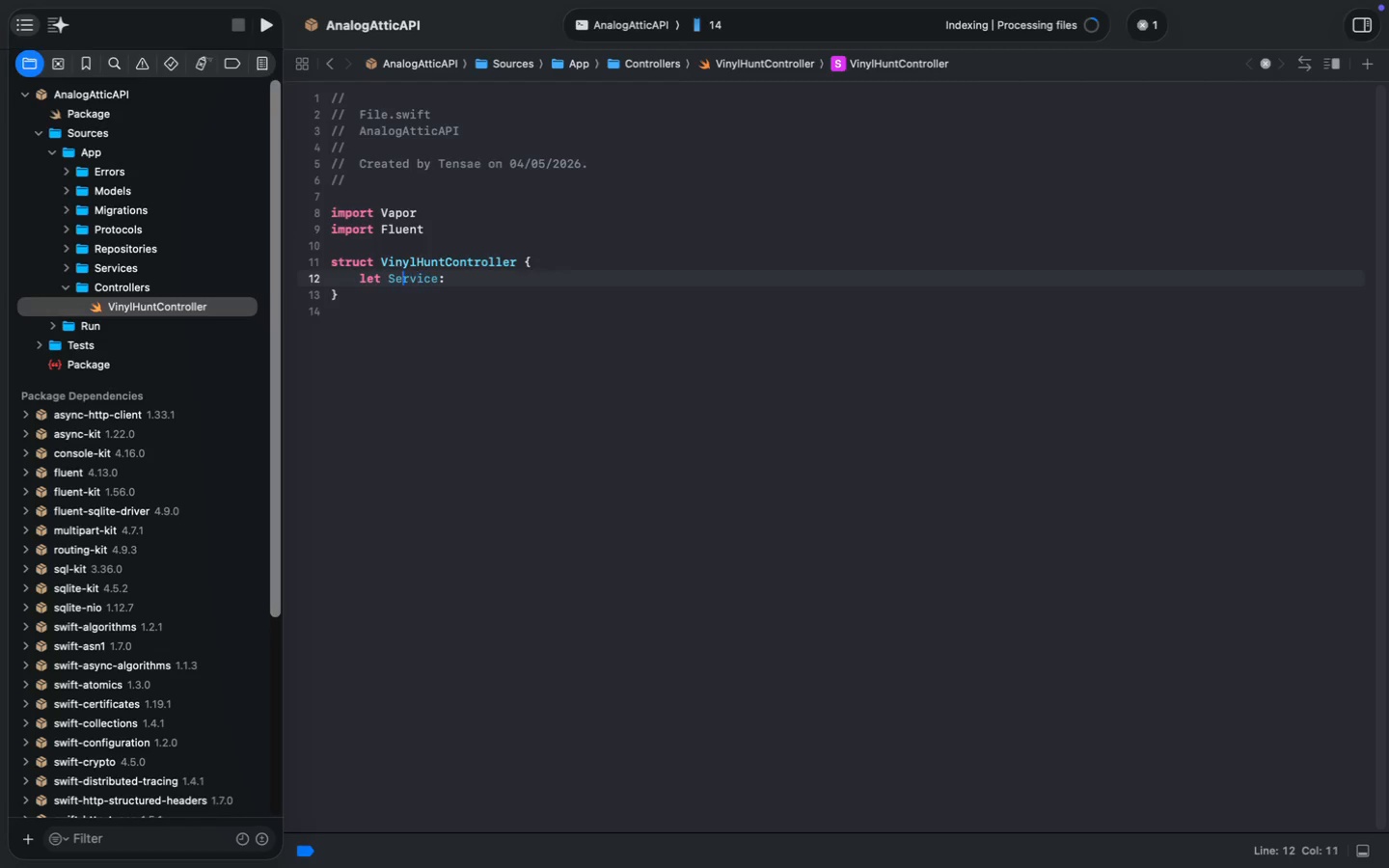 
key(ArrowLeft)
 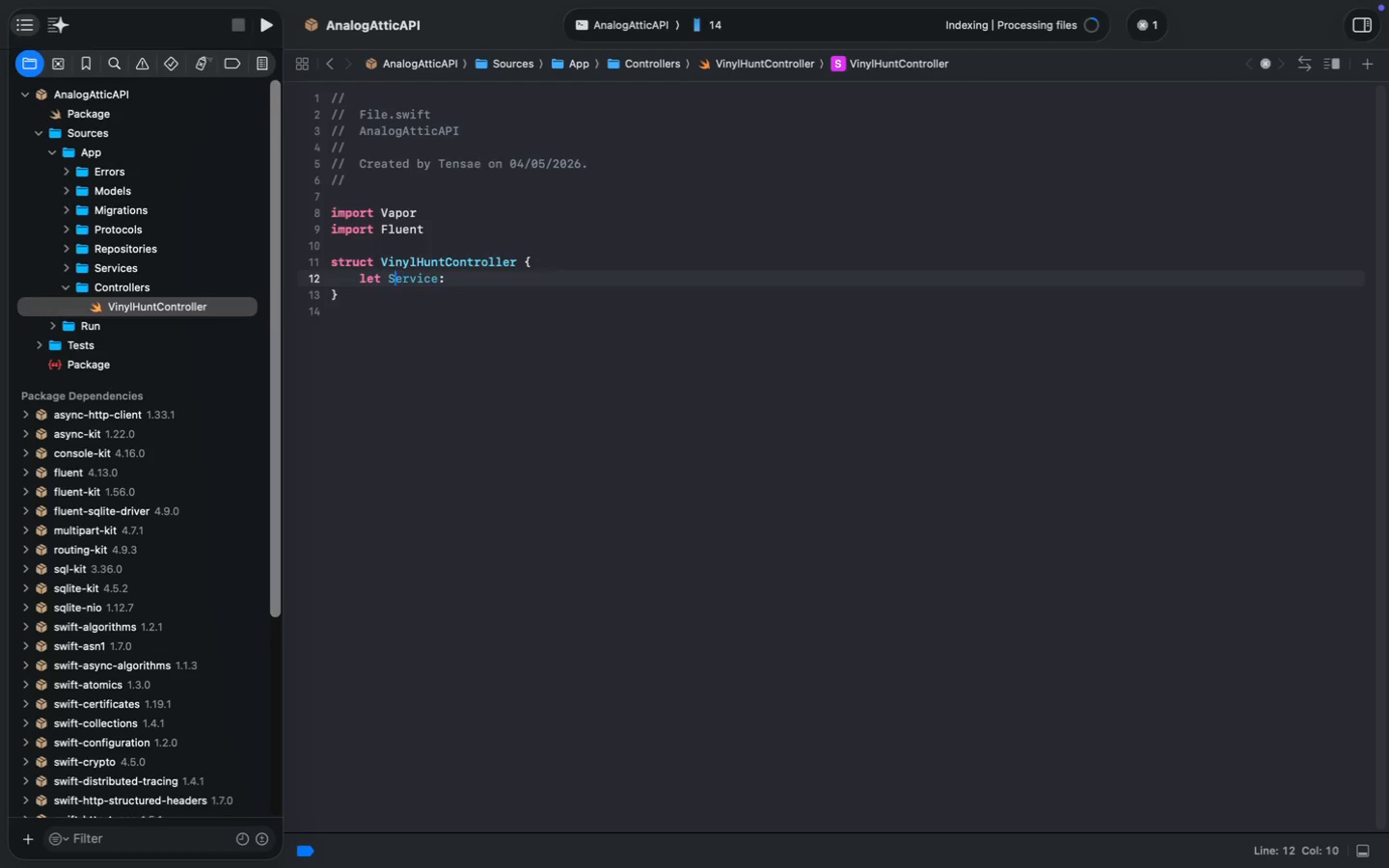 
key(ArrowLeft)
 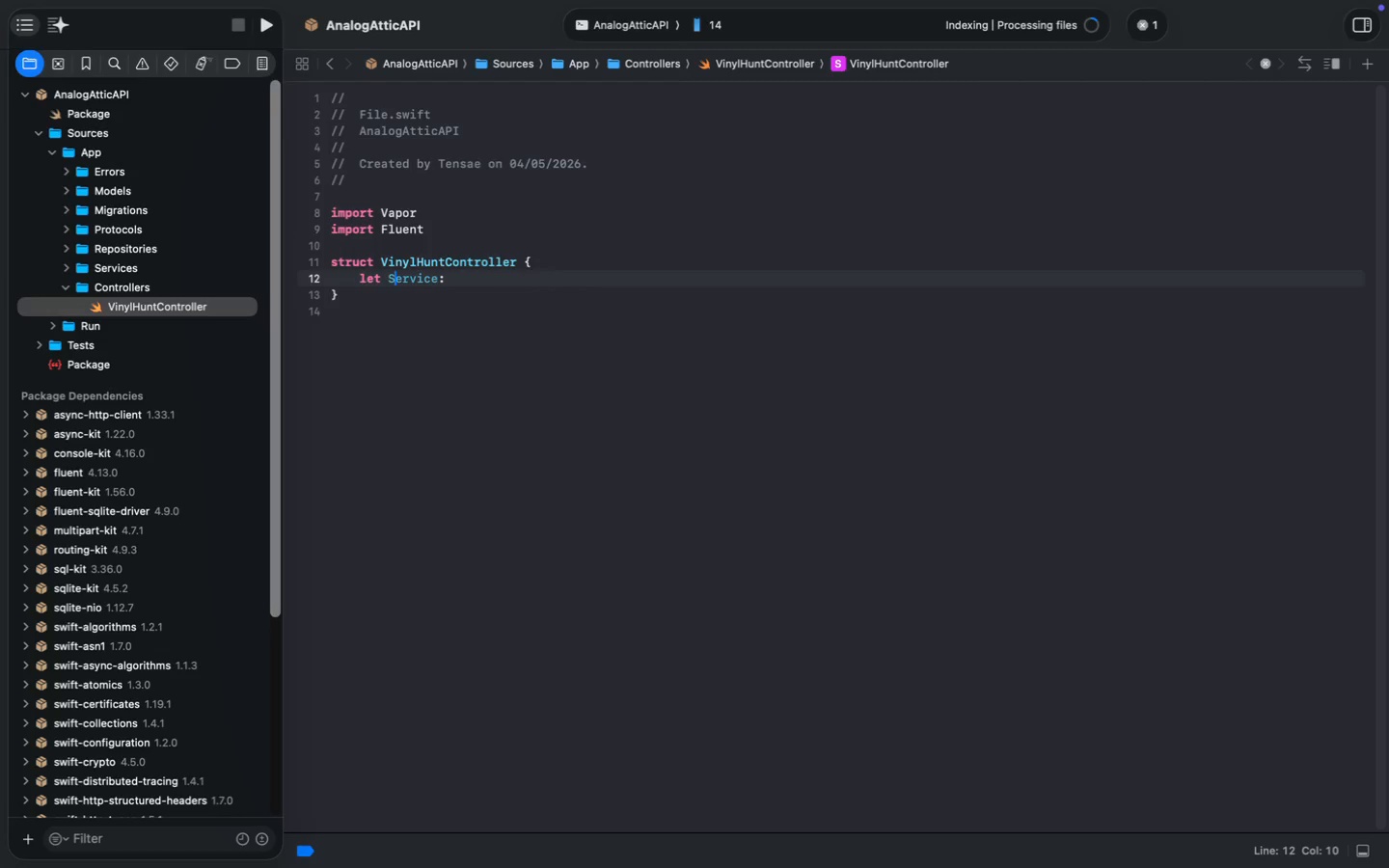 
key(Backspace)
 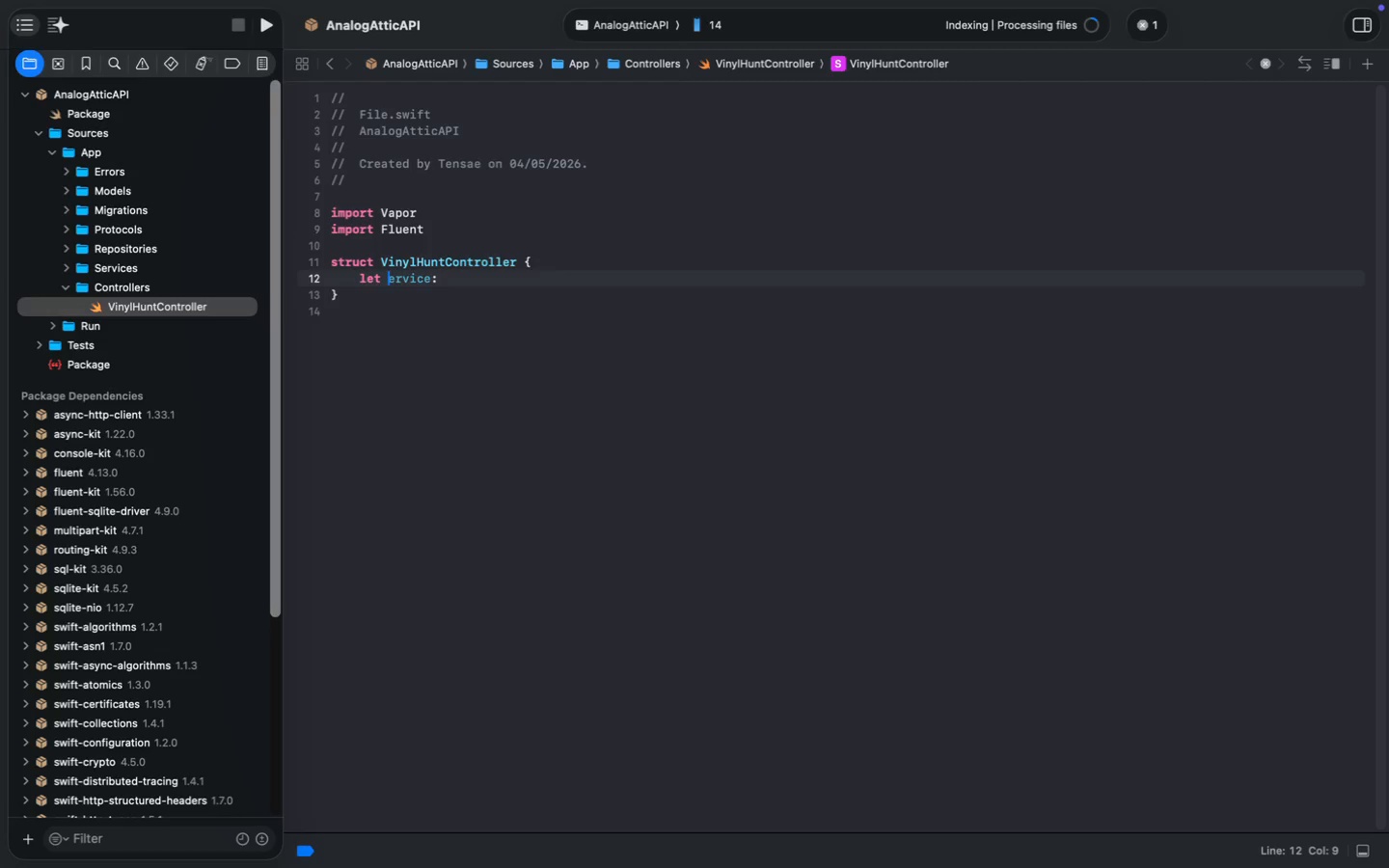 
key(S)
 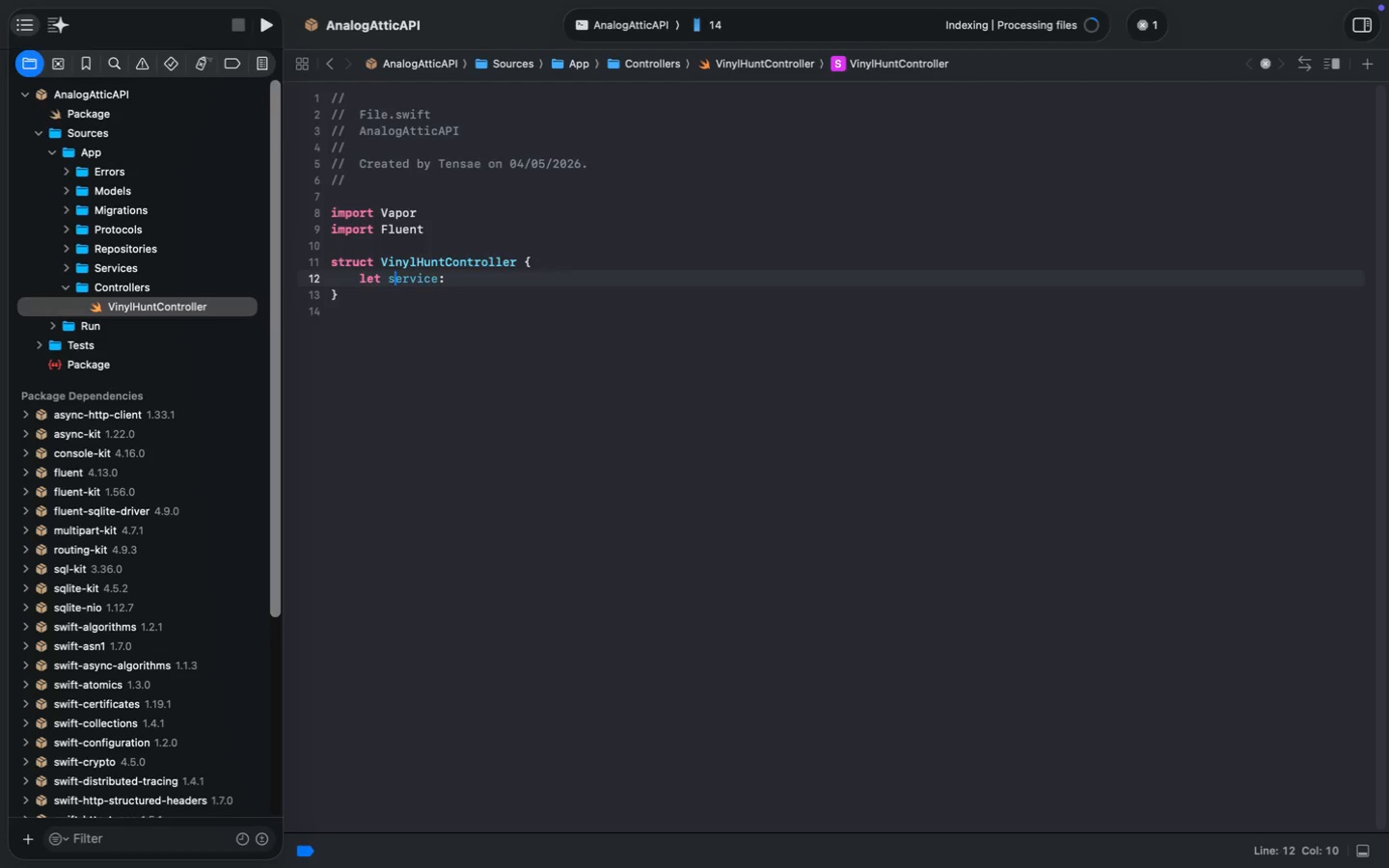 
key(Meta+MetaRight)
 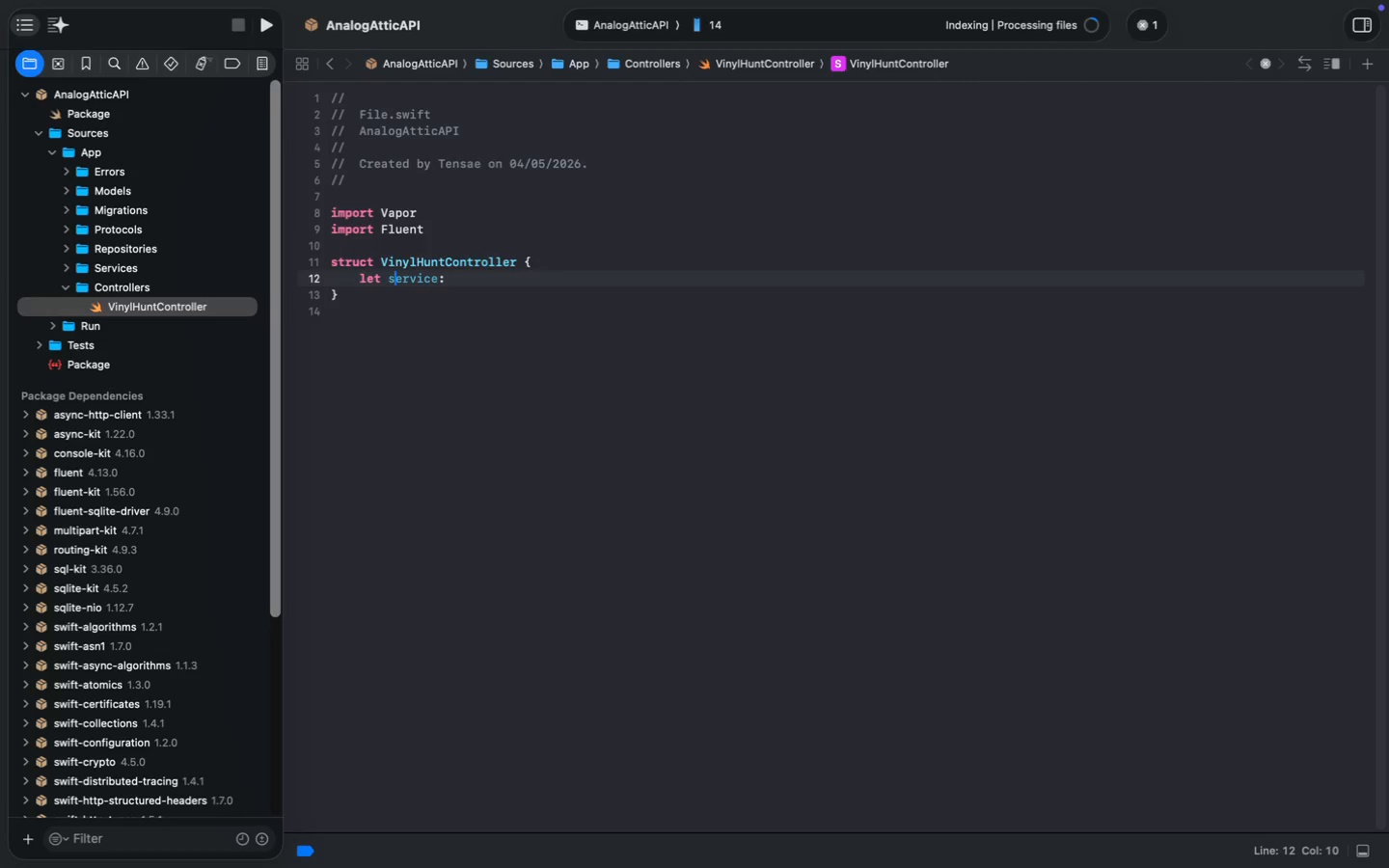 
key(Meta+ArrowRight)
 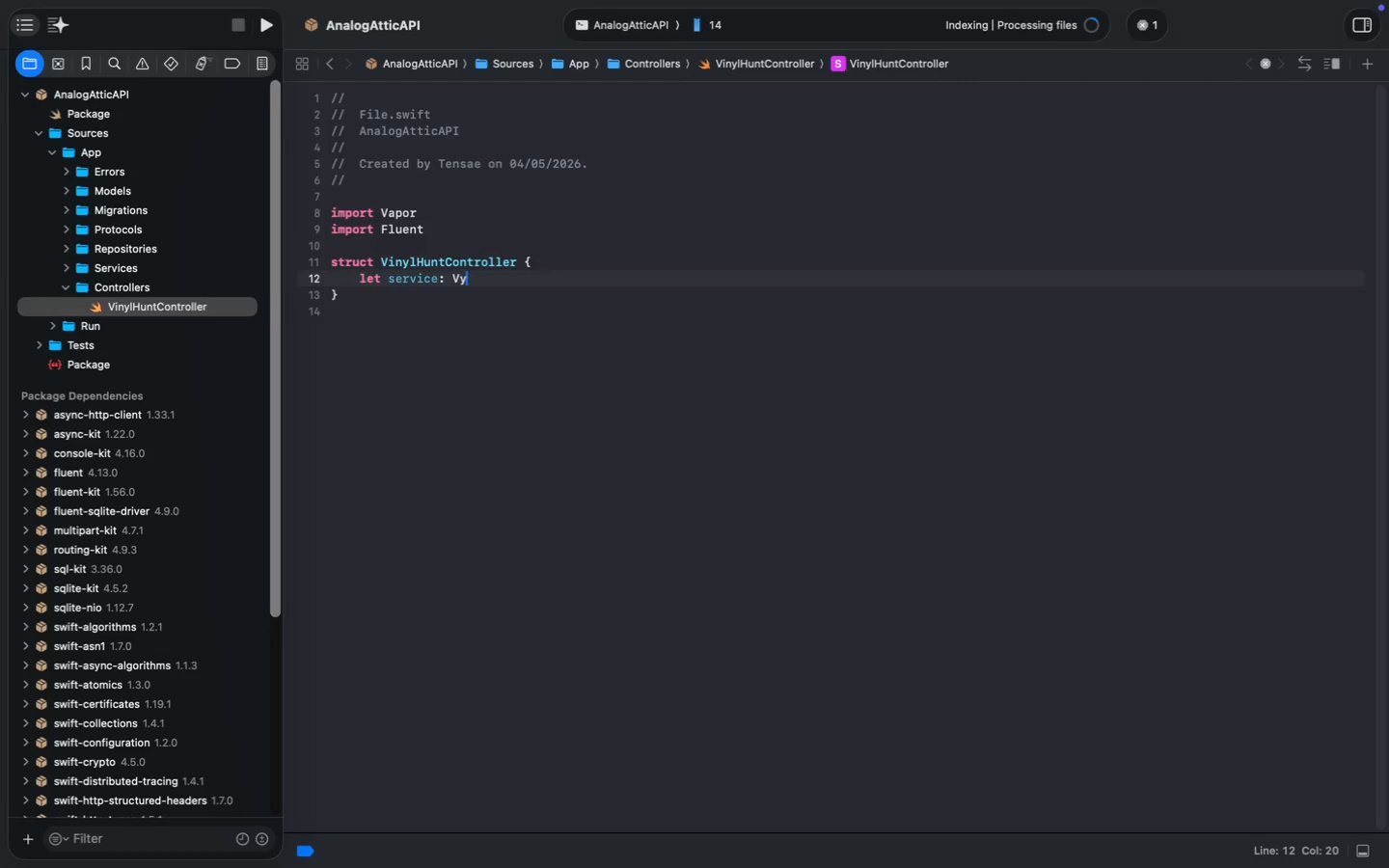 
type( Vy)
key(Backspace)
type(iny)
key(Tab)
 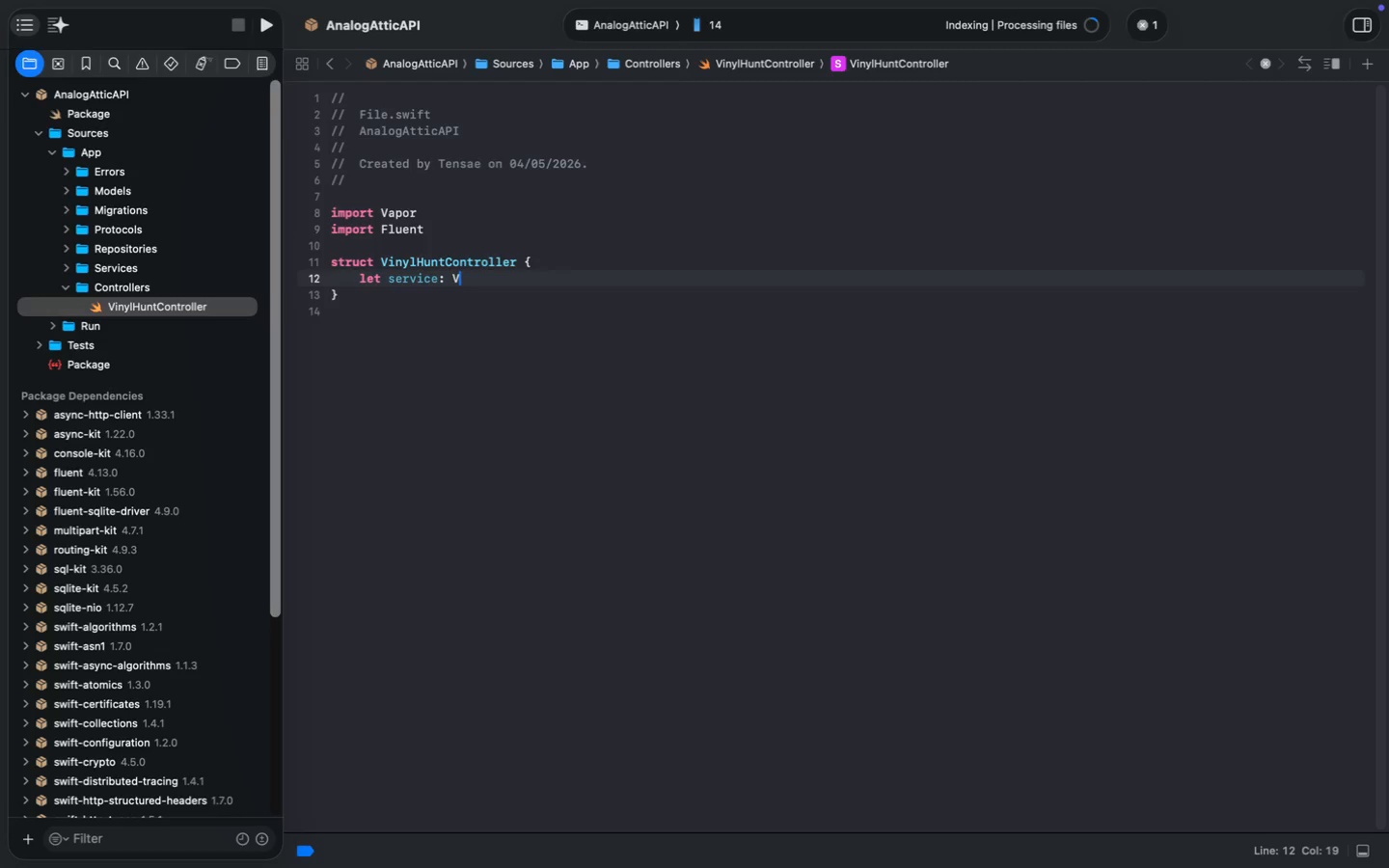 
key(Enter)
 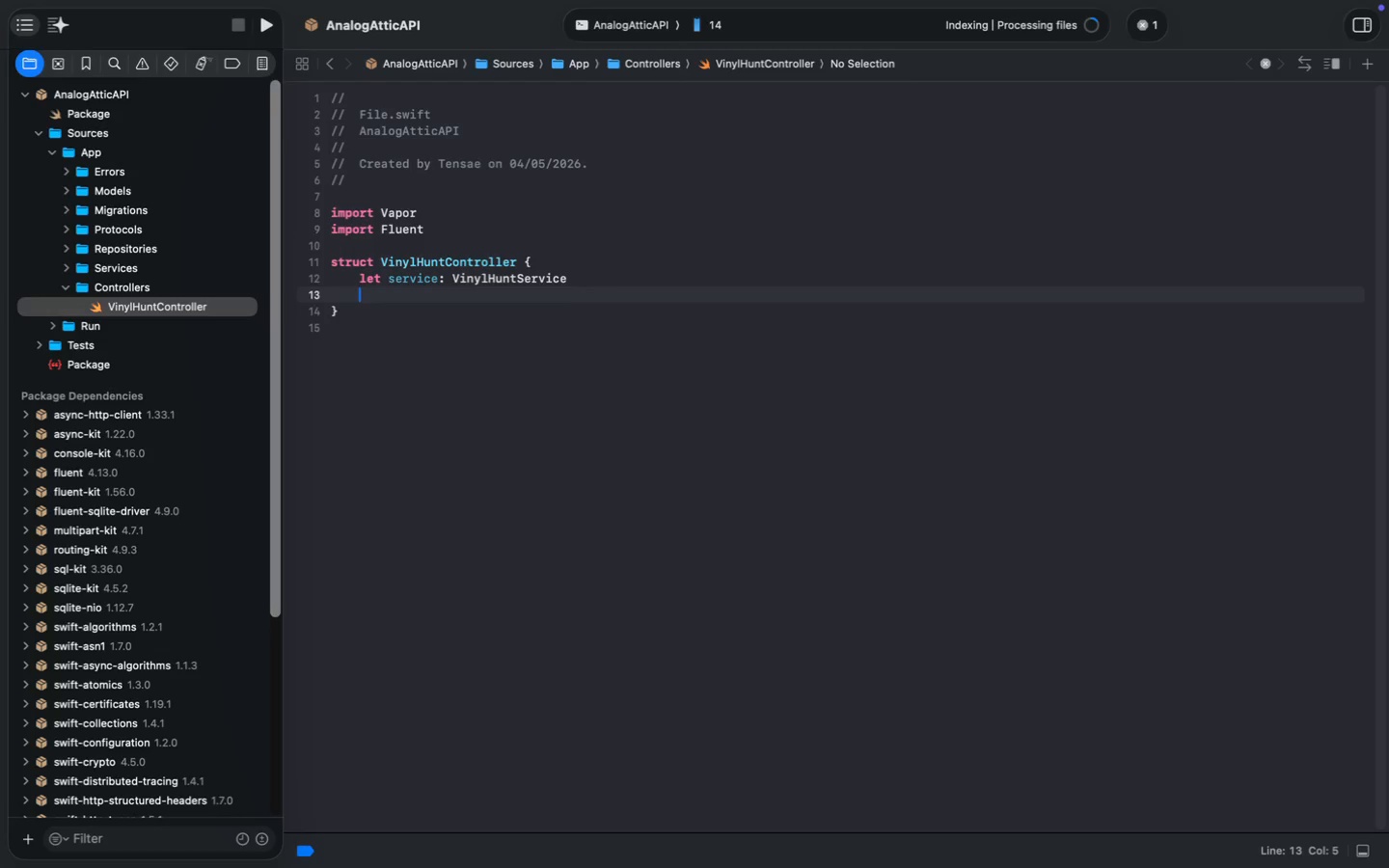 
key(Enter)
 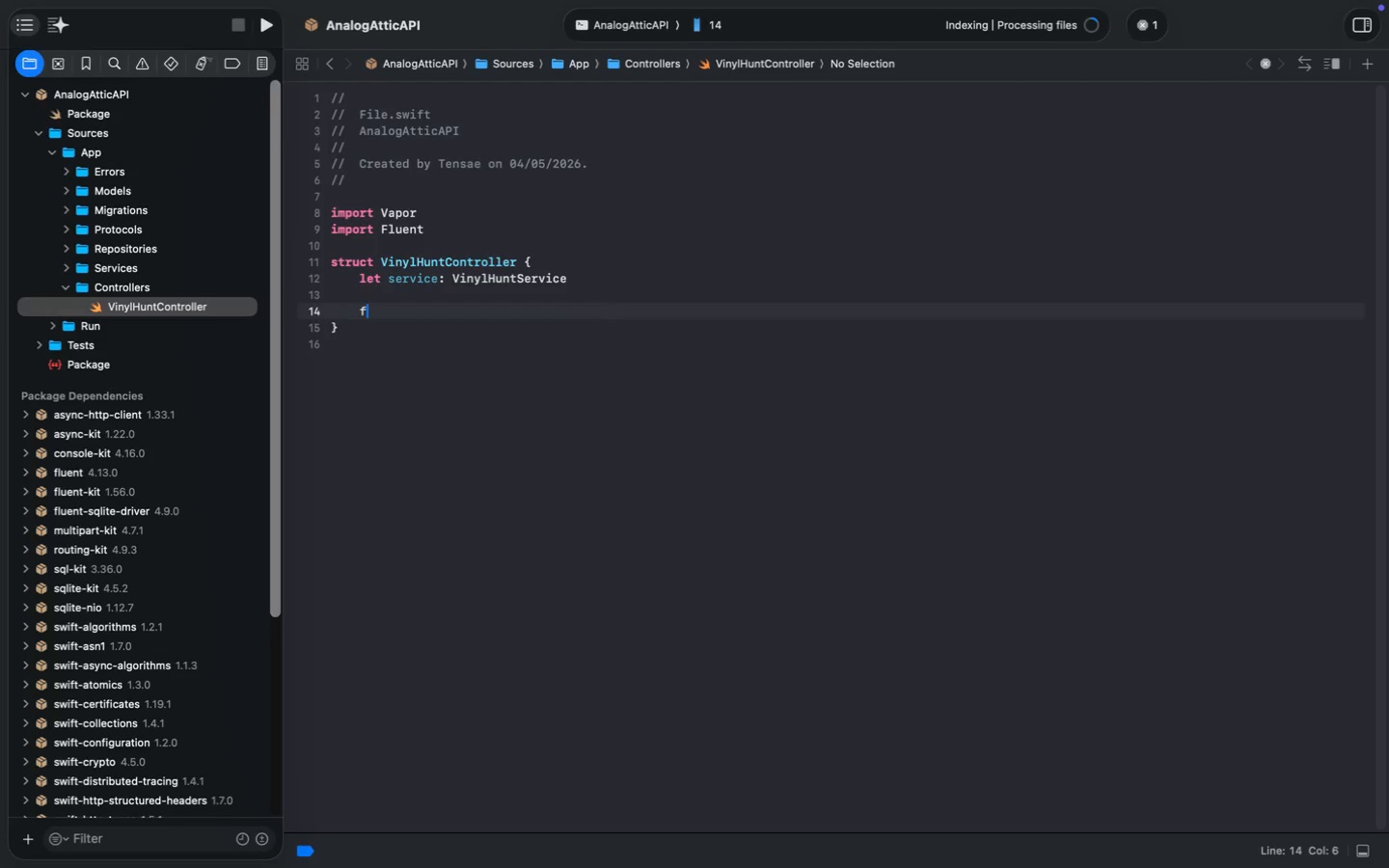 
type(func routes(App)
key(Backspace)
key(Backspace)
key(Backspace)
type(app: Appl)
 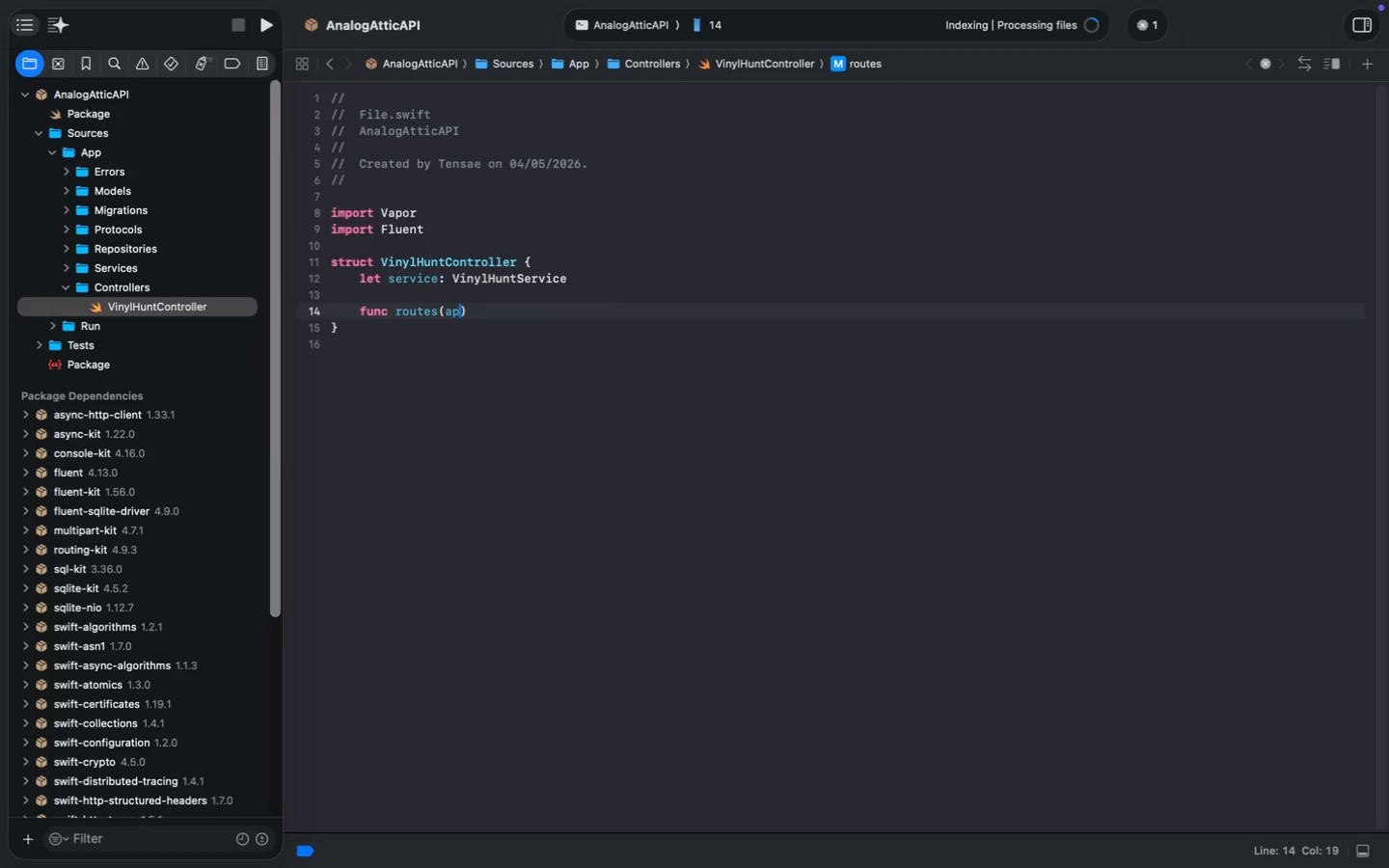 
 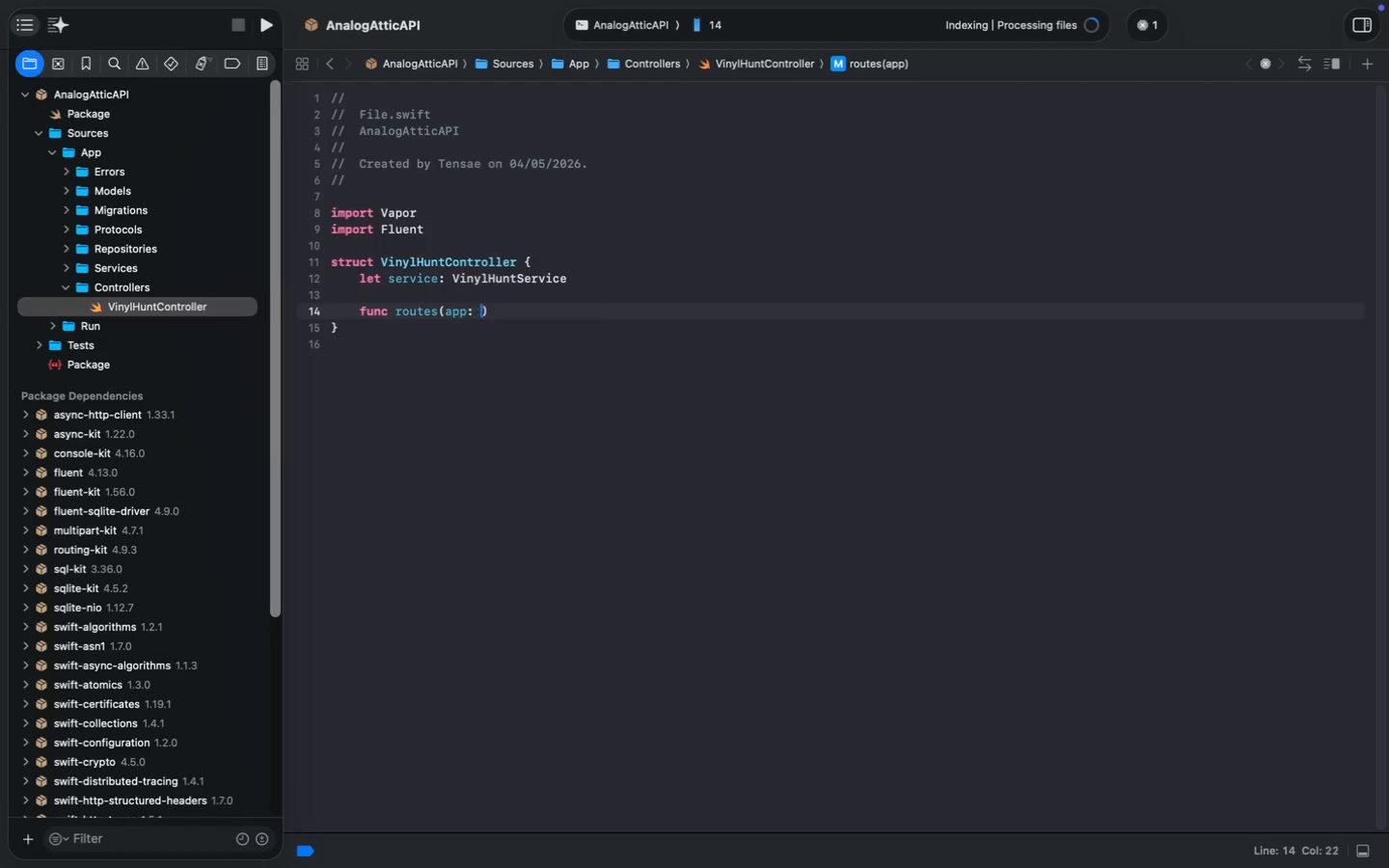 
key(Enter)
 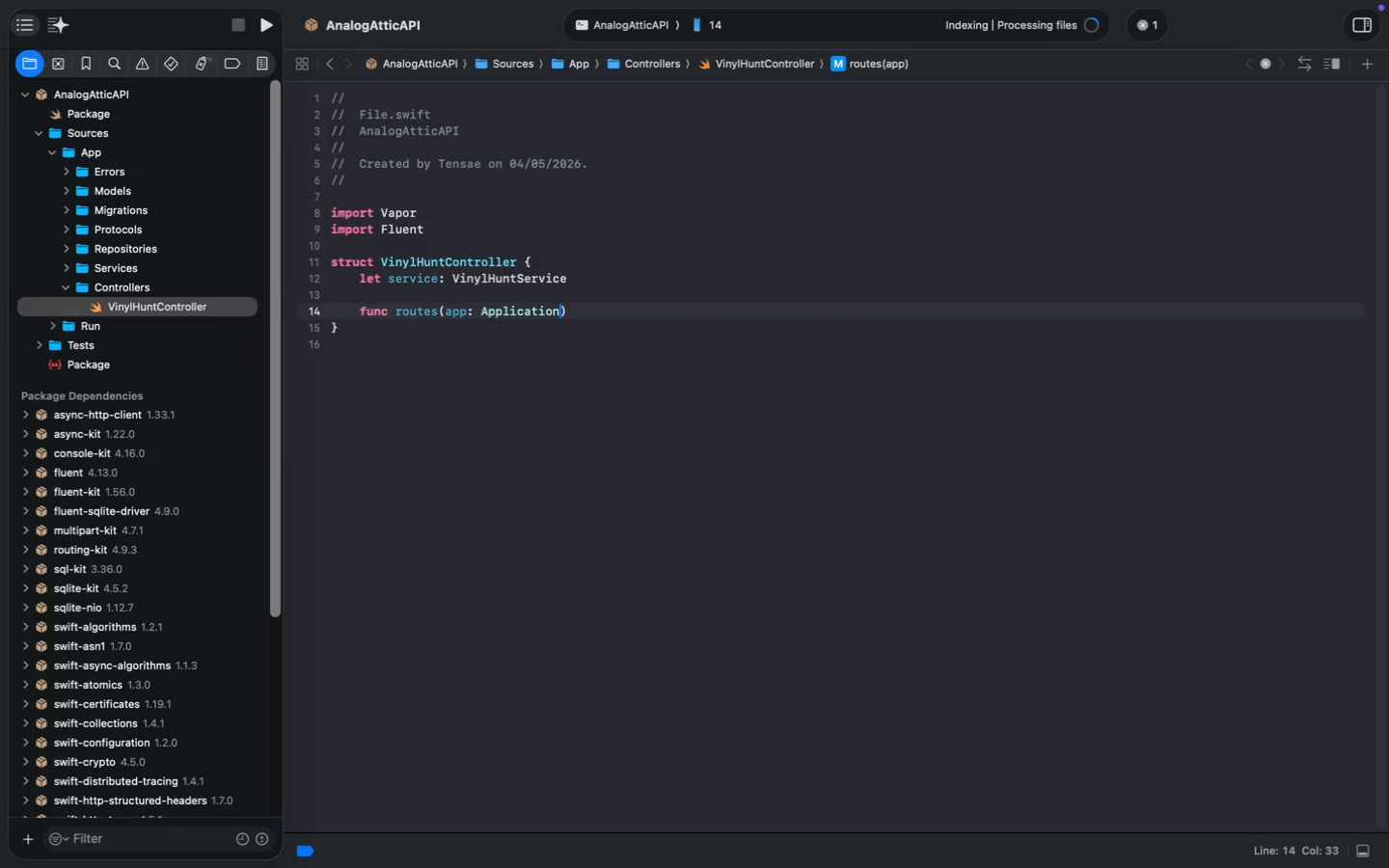 
key(ArrowRight)
 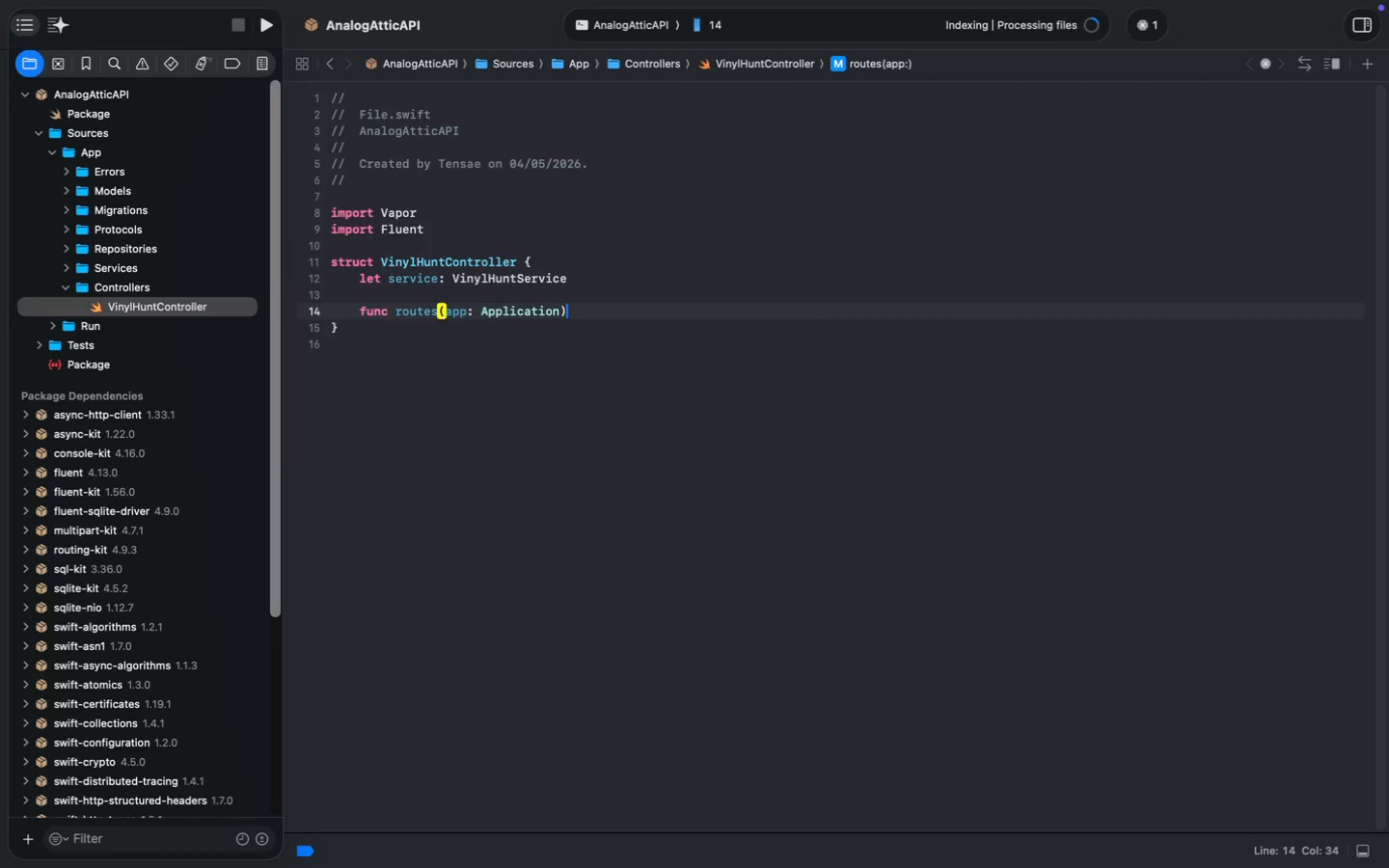 
key(Space)
 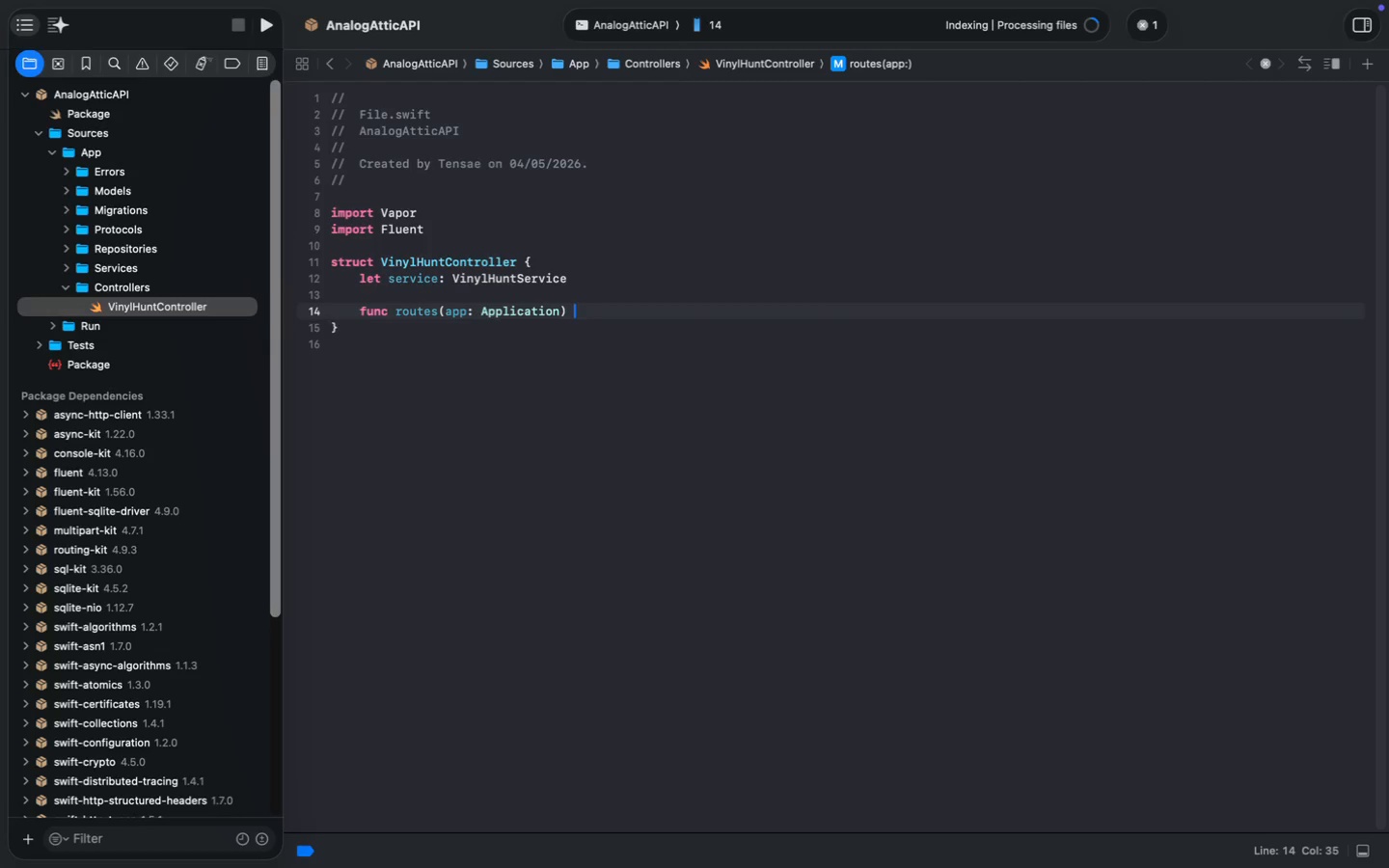 
key(Shift+ShiftLeft)
 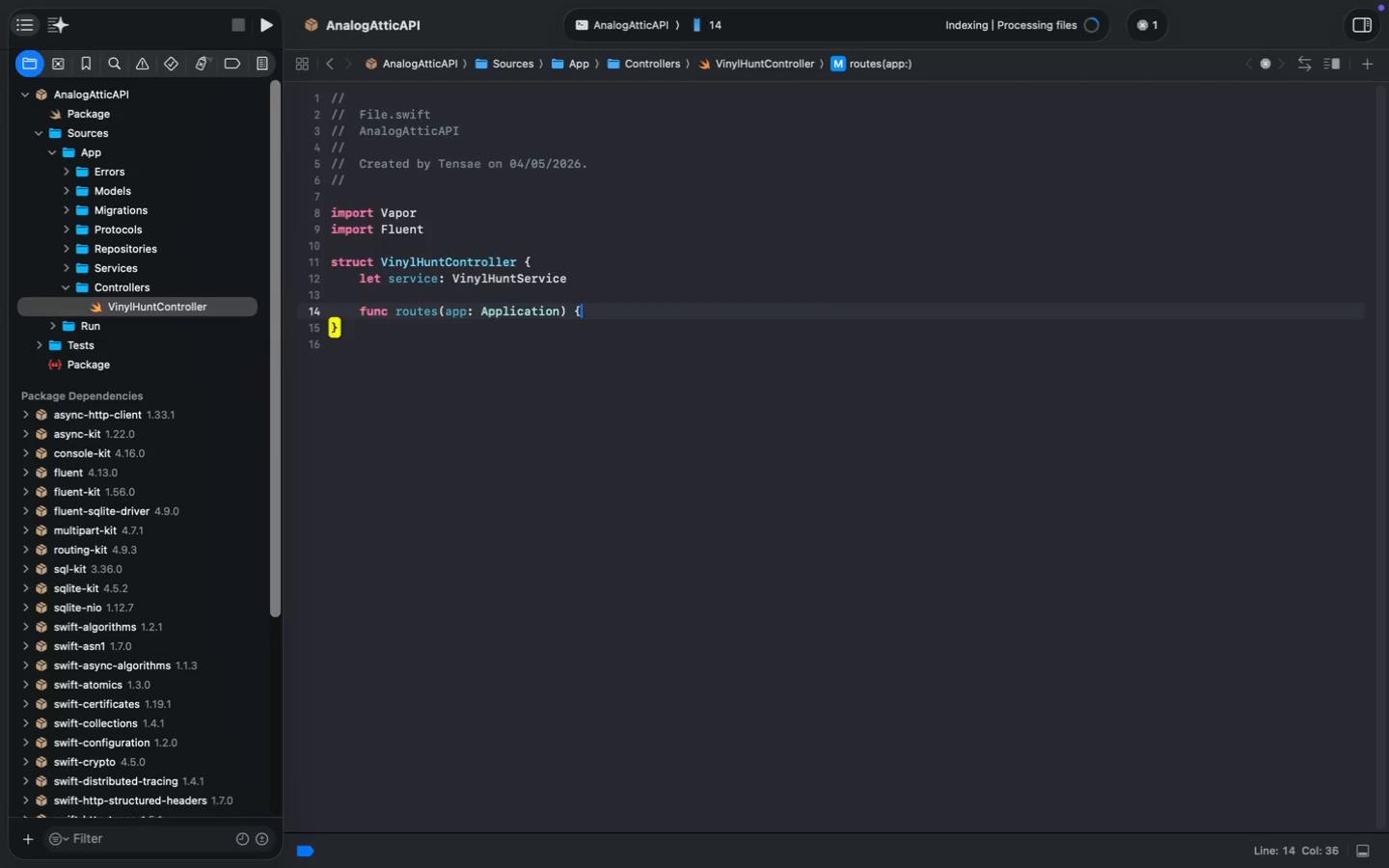 
key(Shift+BracketLeft)
 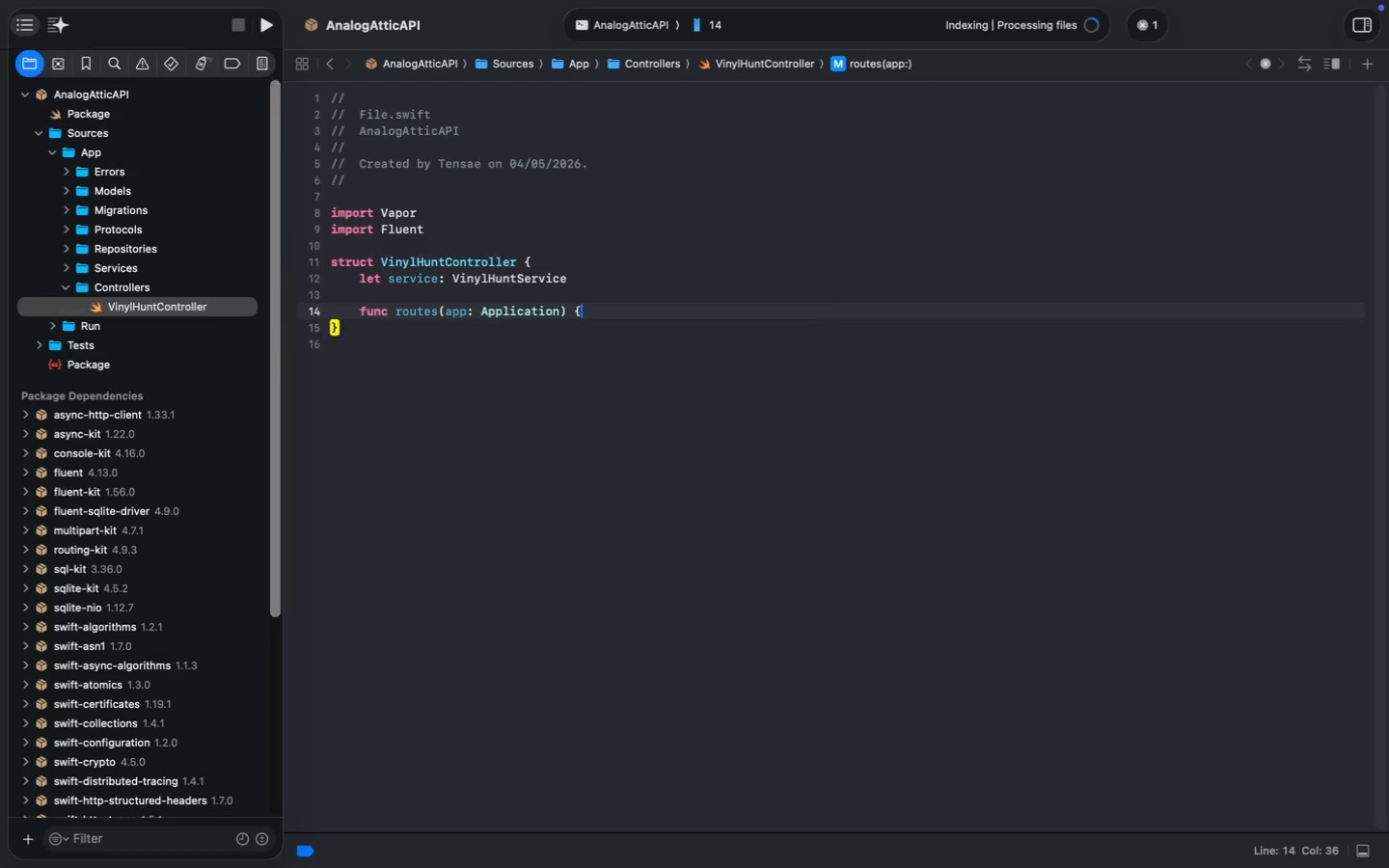 
key(Enter)
 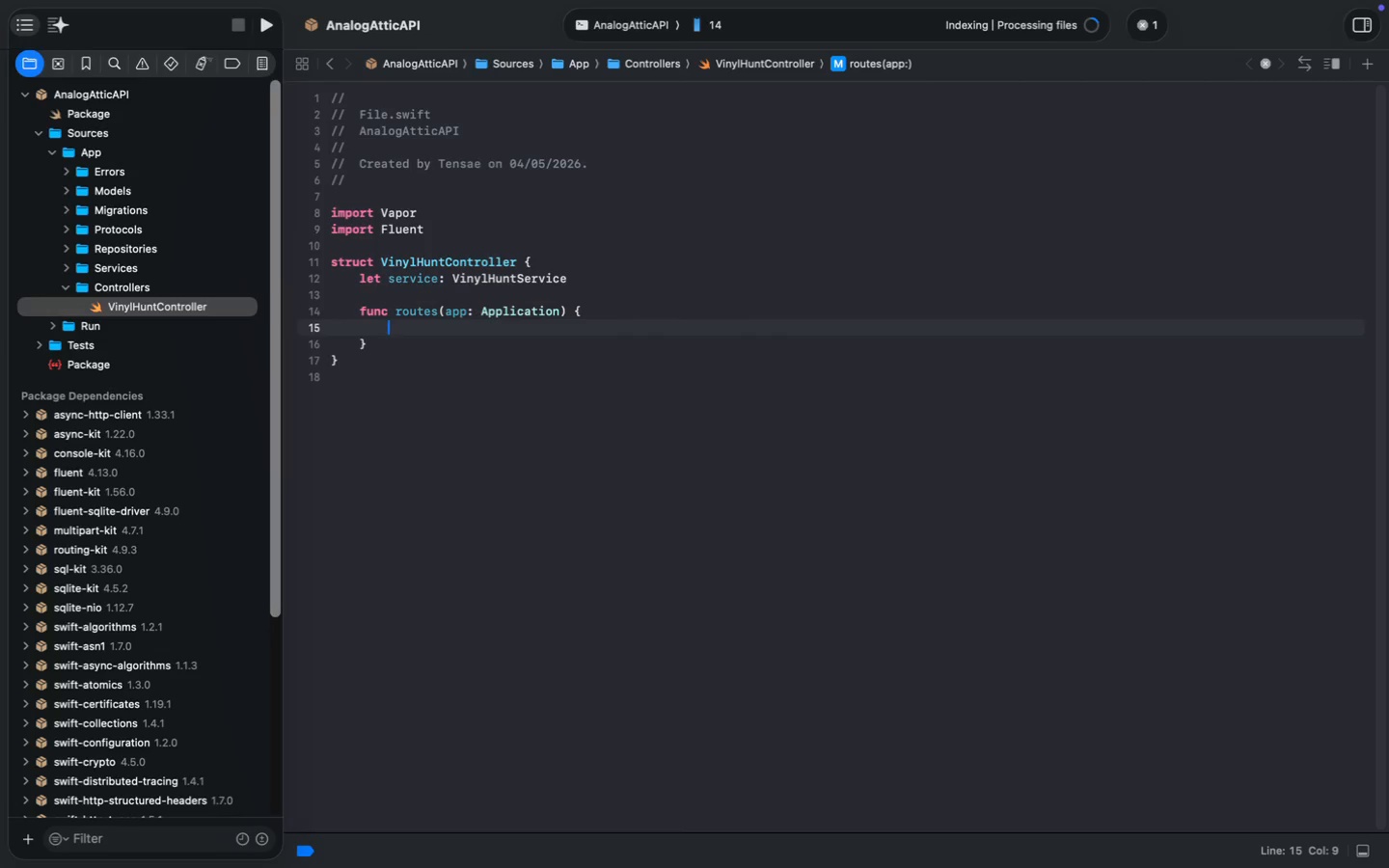 
type(let hunts = A)
key(Backspace)
type(app.gr)
 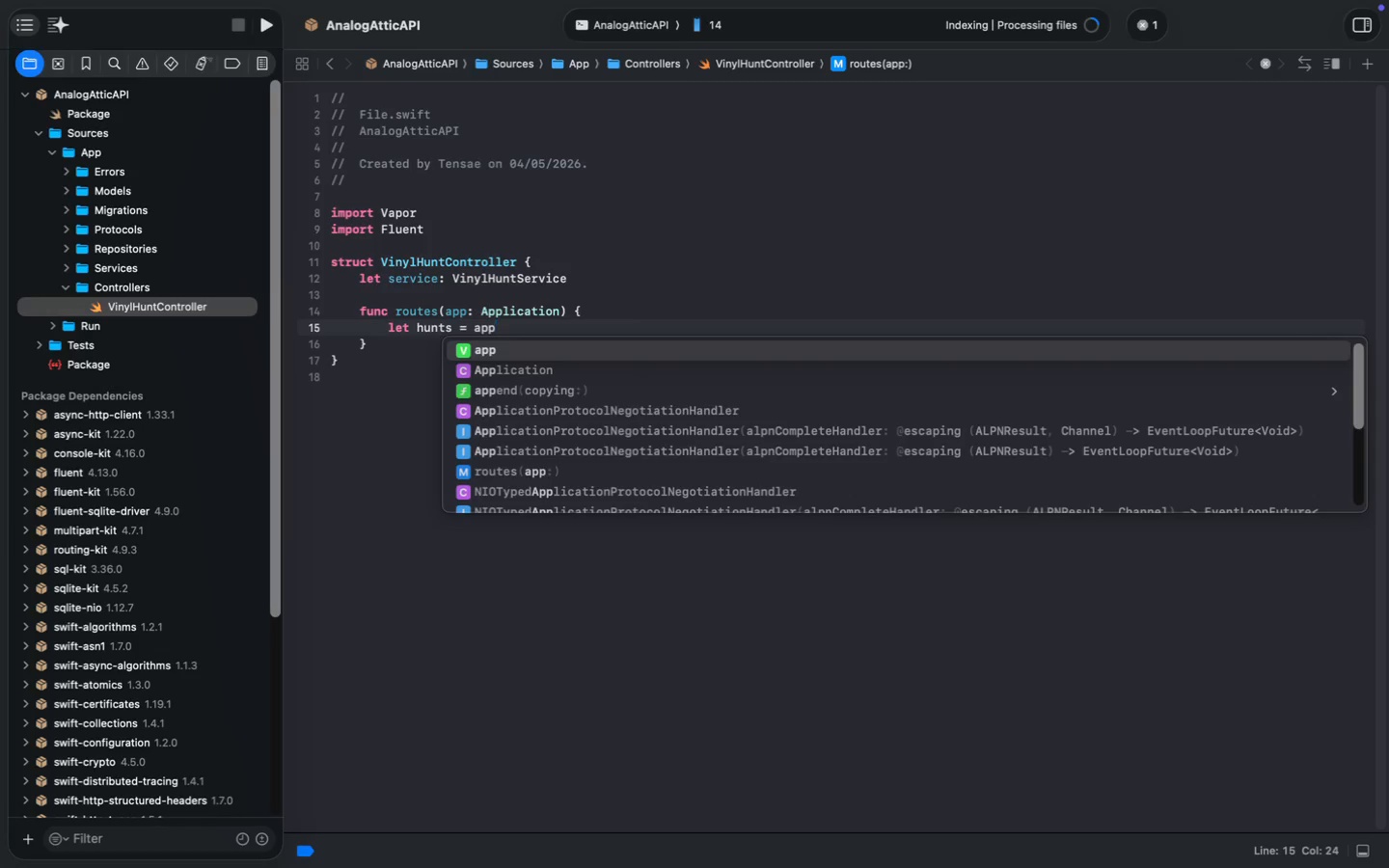 
type(oup("hunts)
 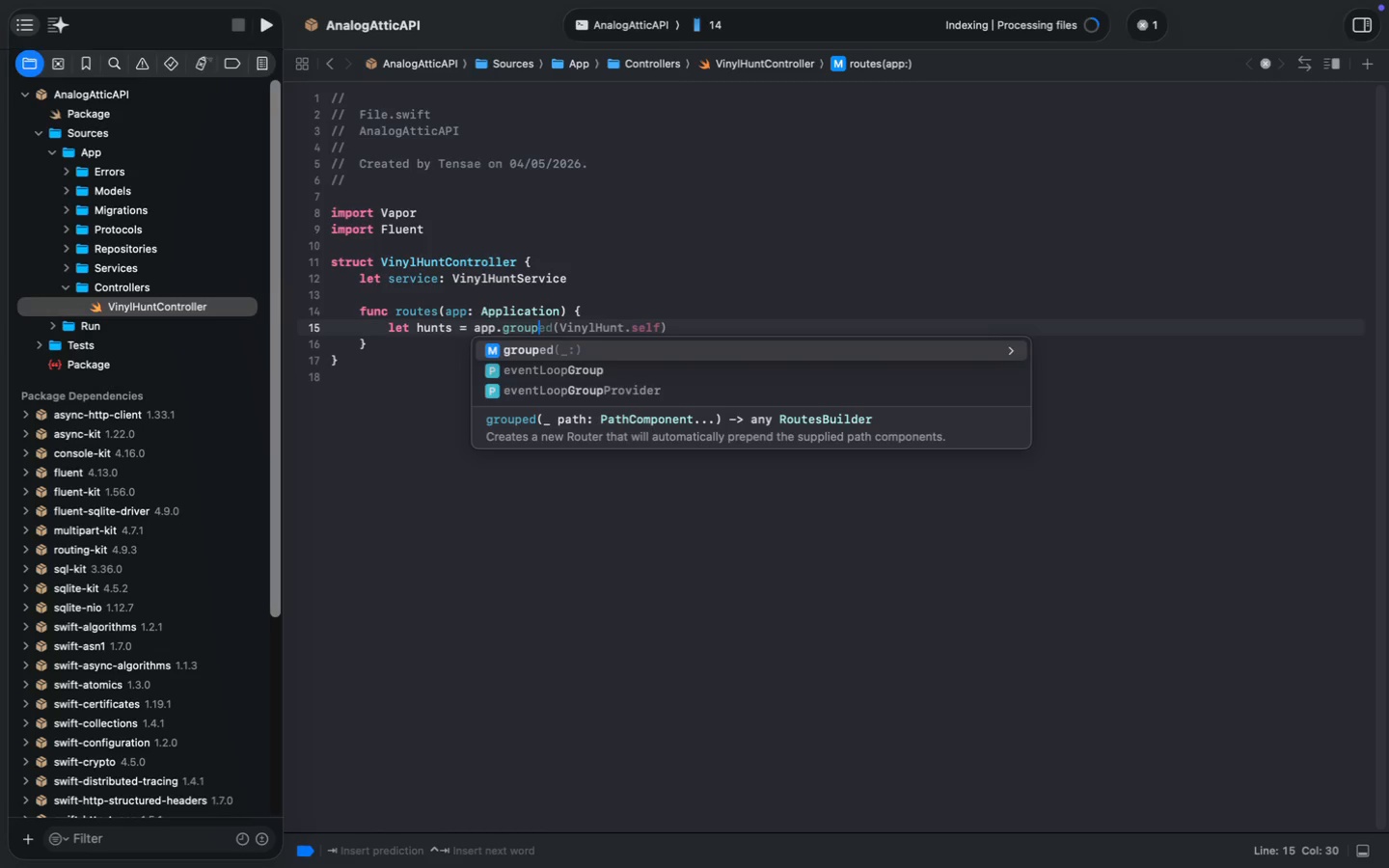 
key(ArrowRight)
 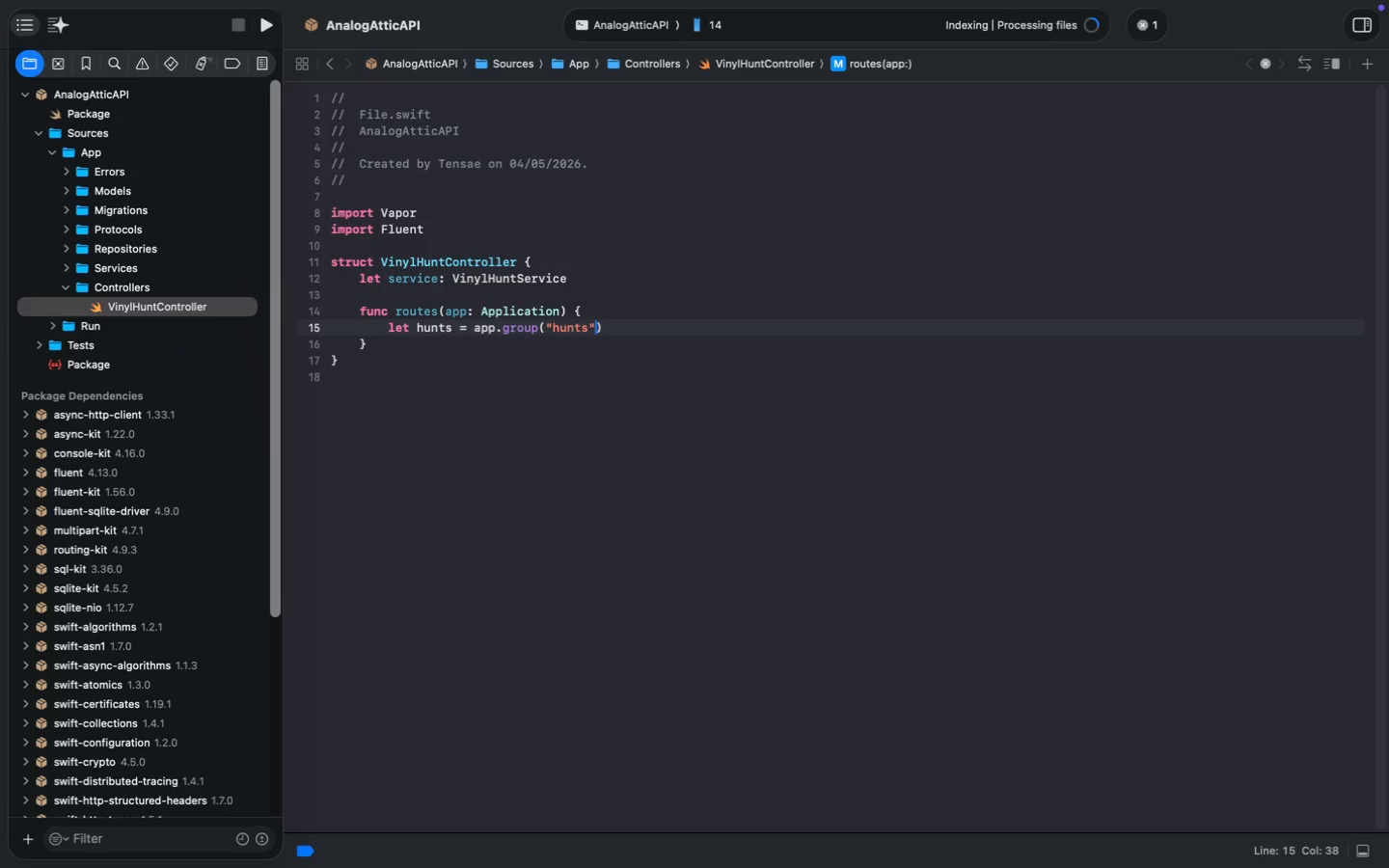 
key(ArrowRight)
 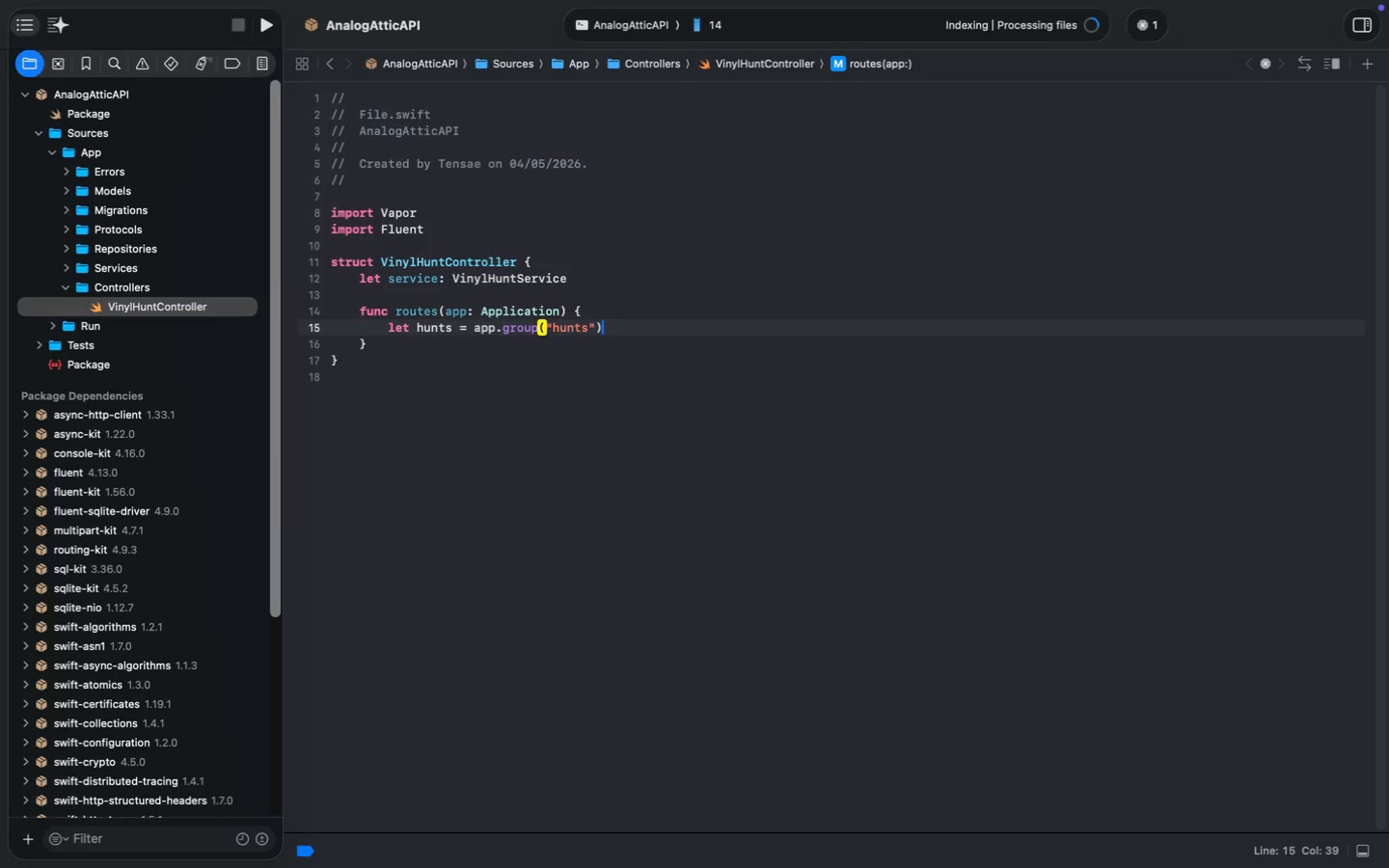 
key(Enter)
 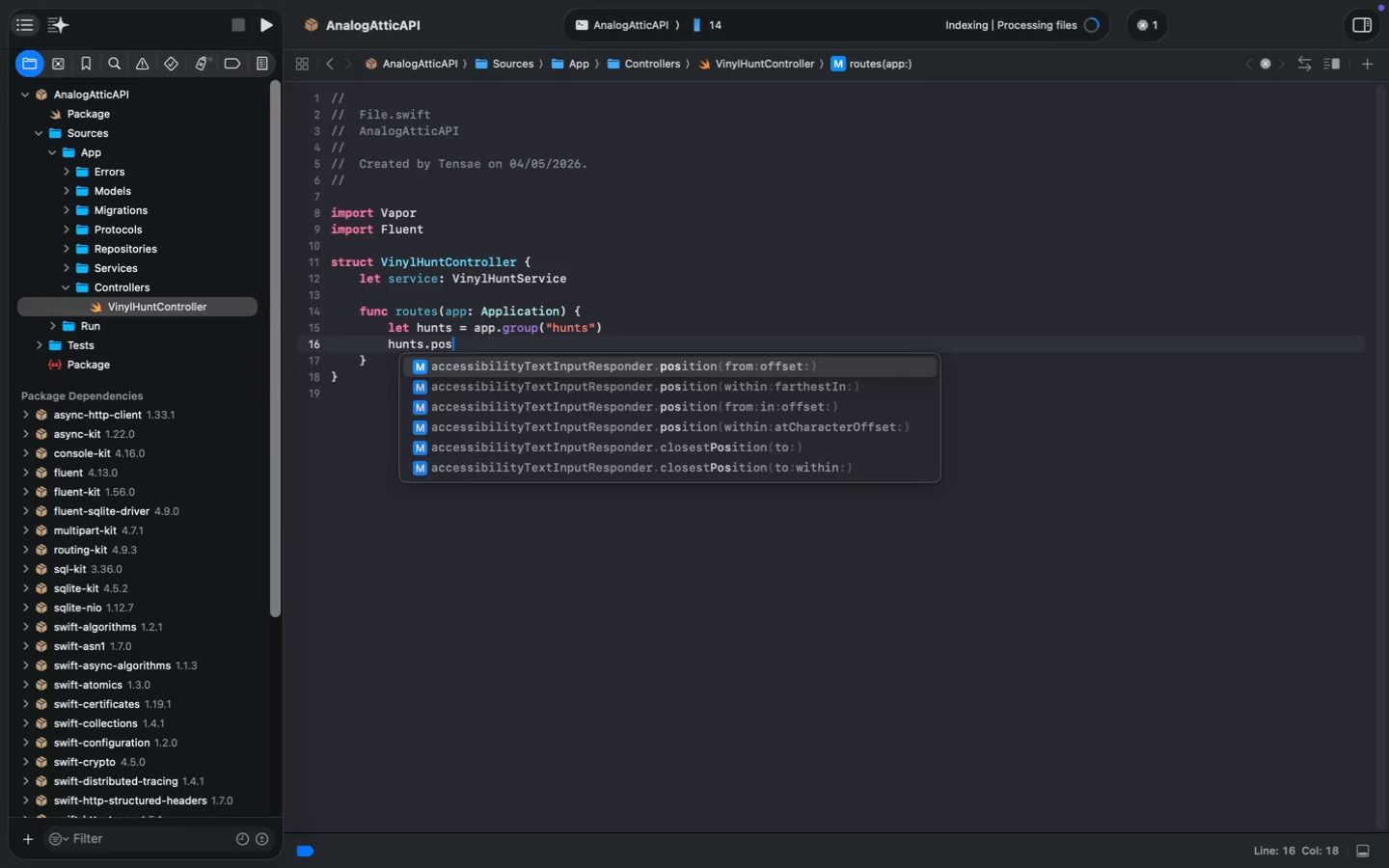 
type(hunts.post)
 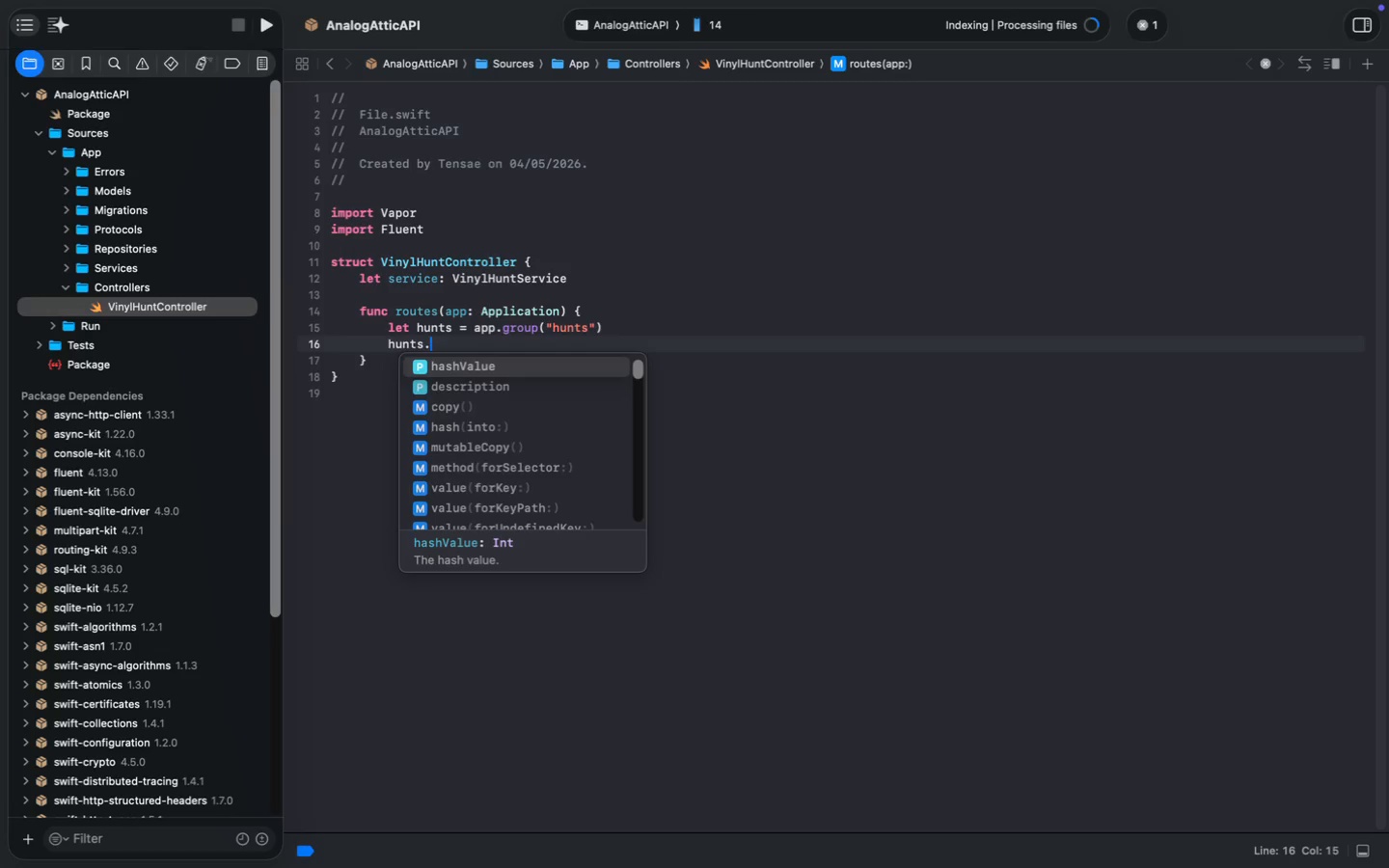 
type())
key(Backspace)
type((use: create)
 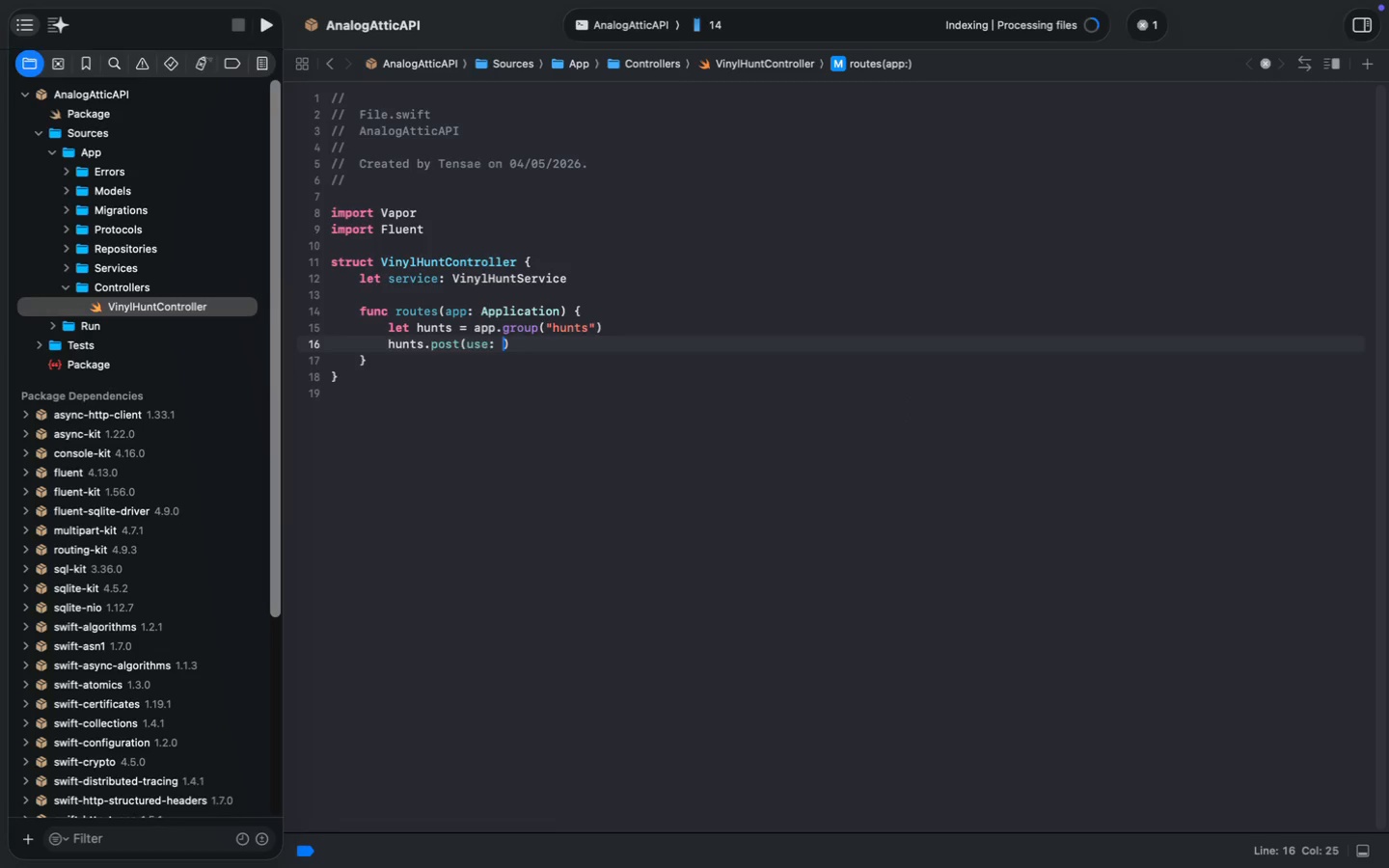 
 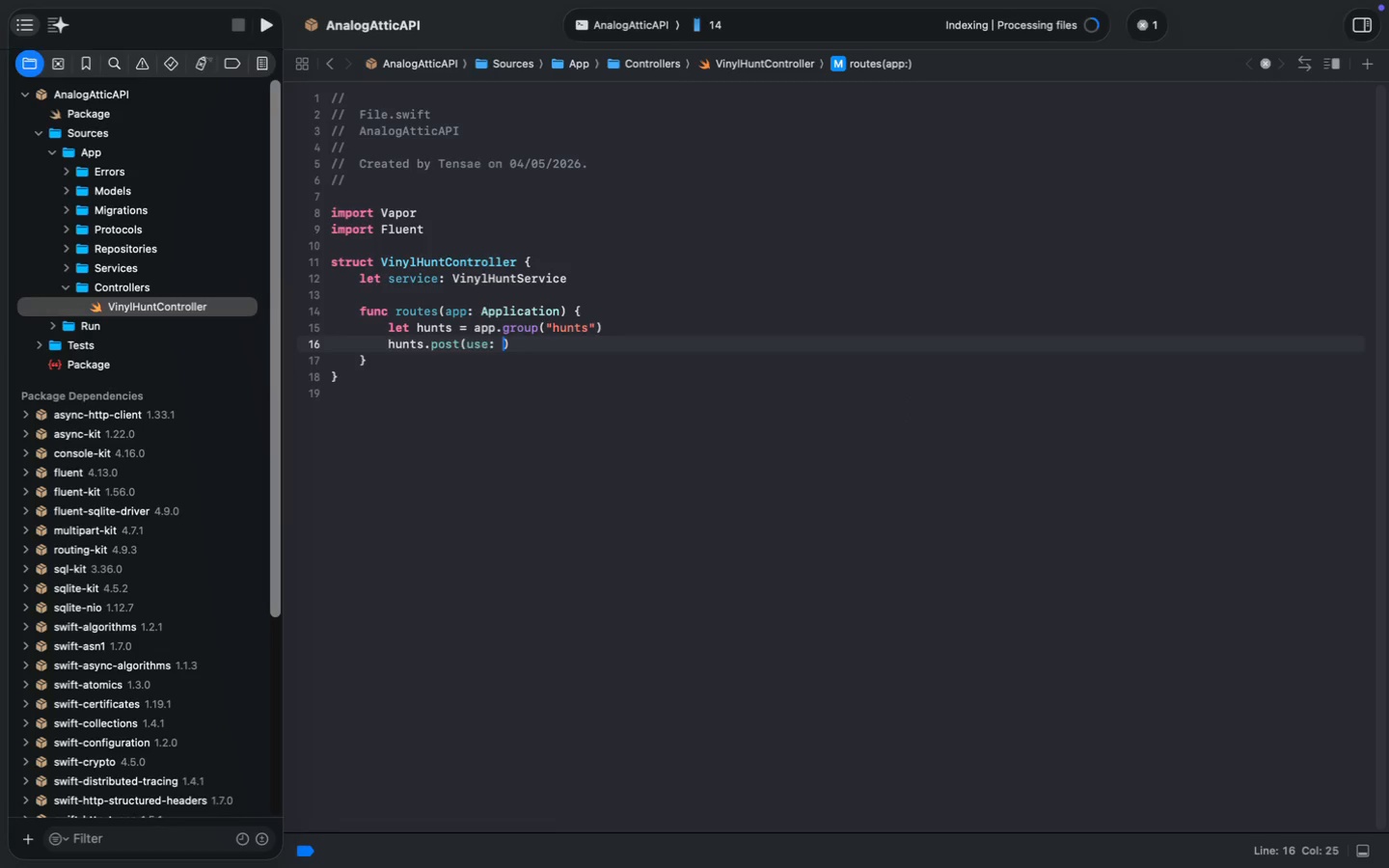 
key(ArrowRight)
 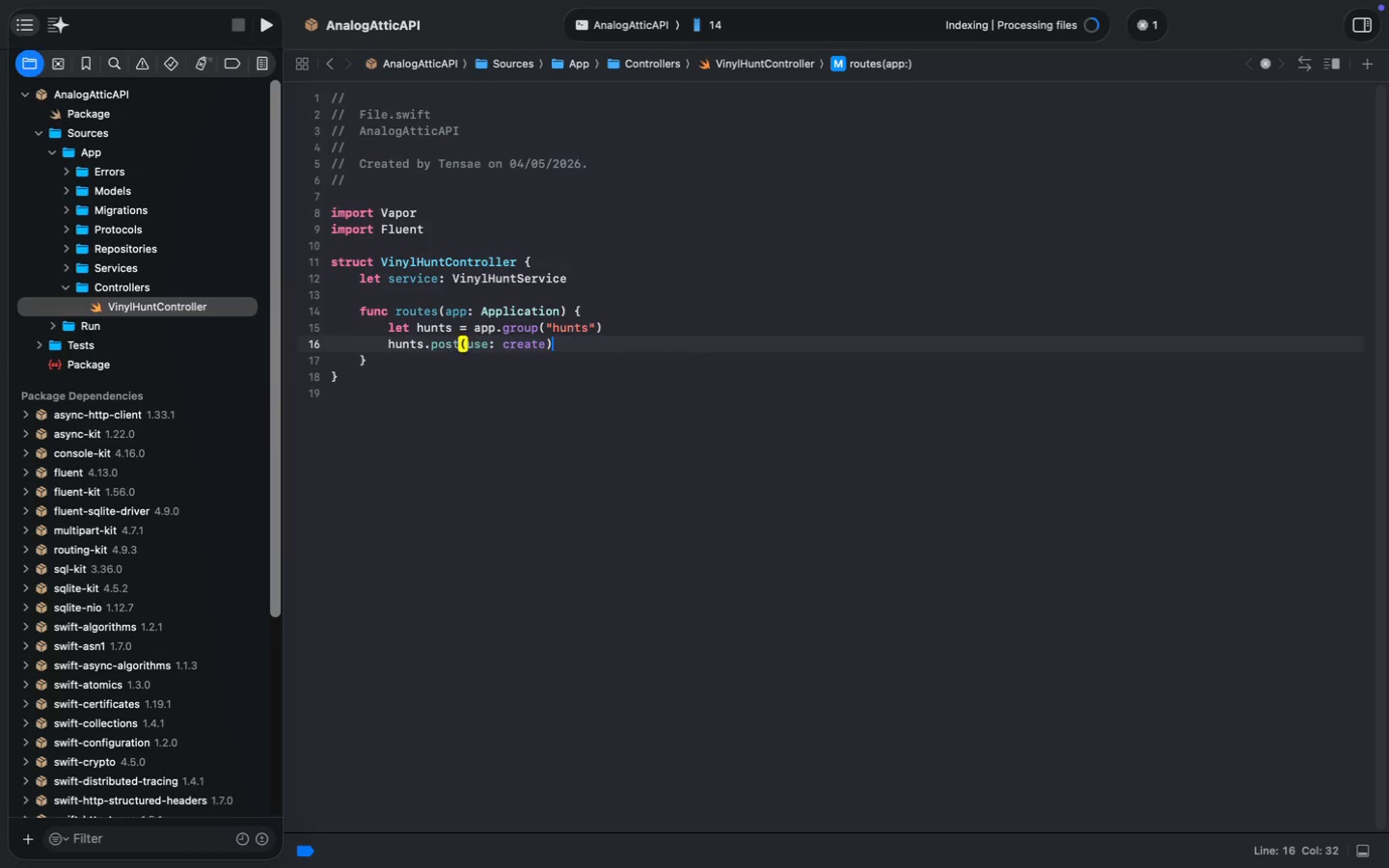 
key(Enter)
 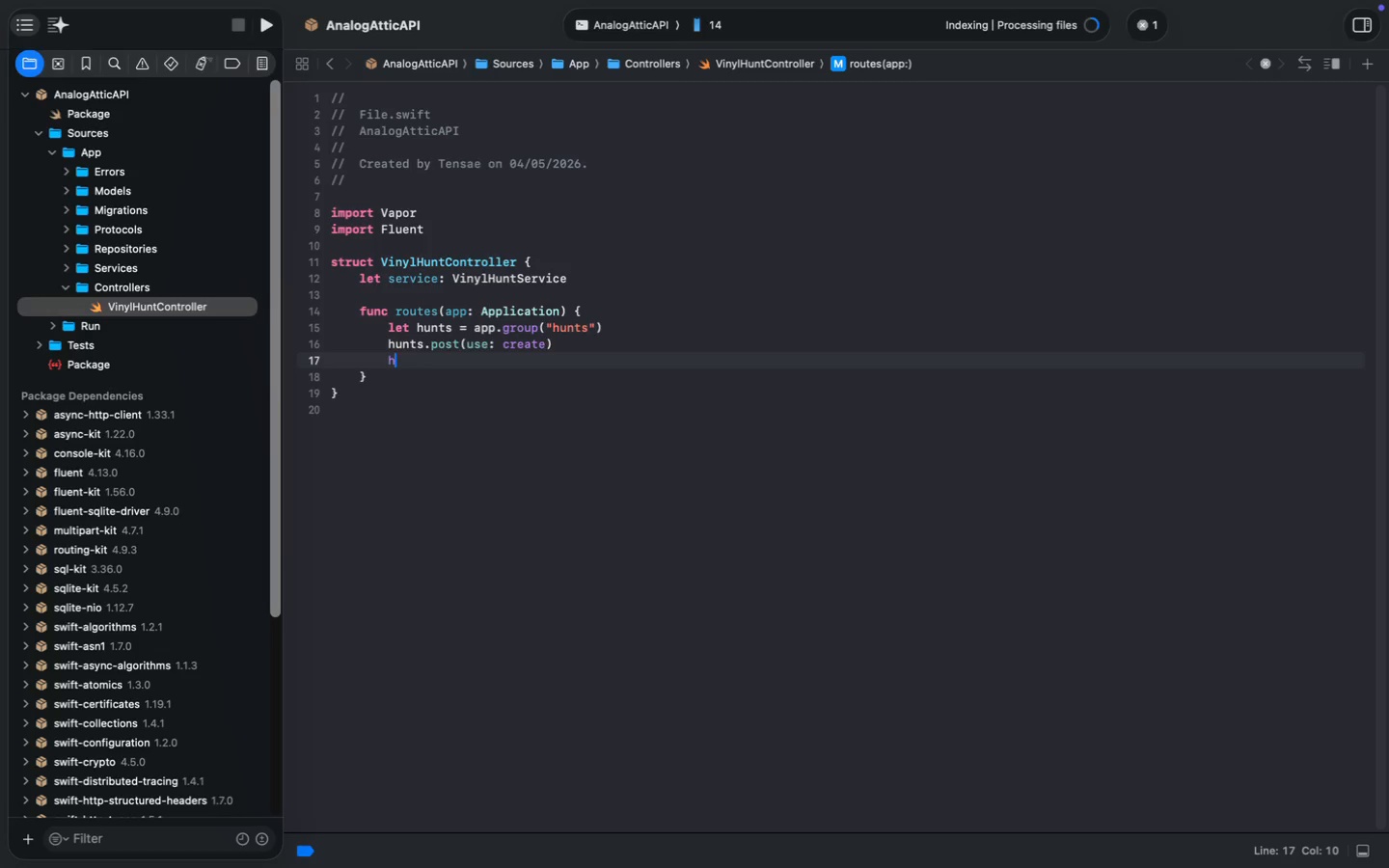 
type(hunts.get())
 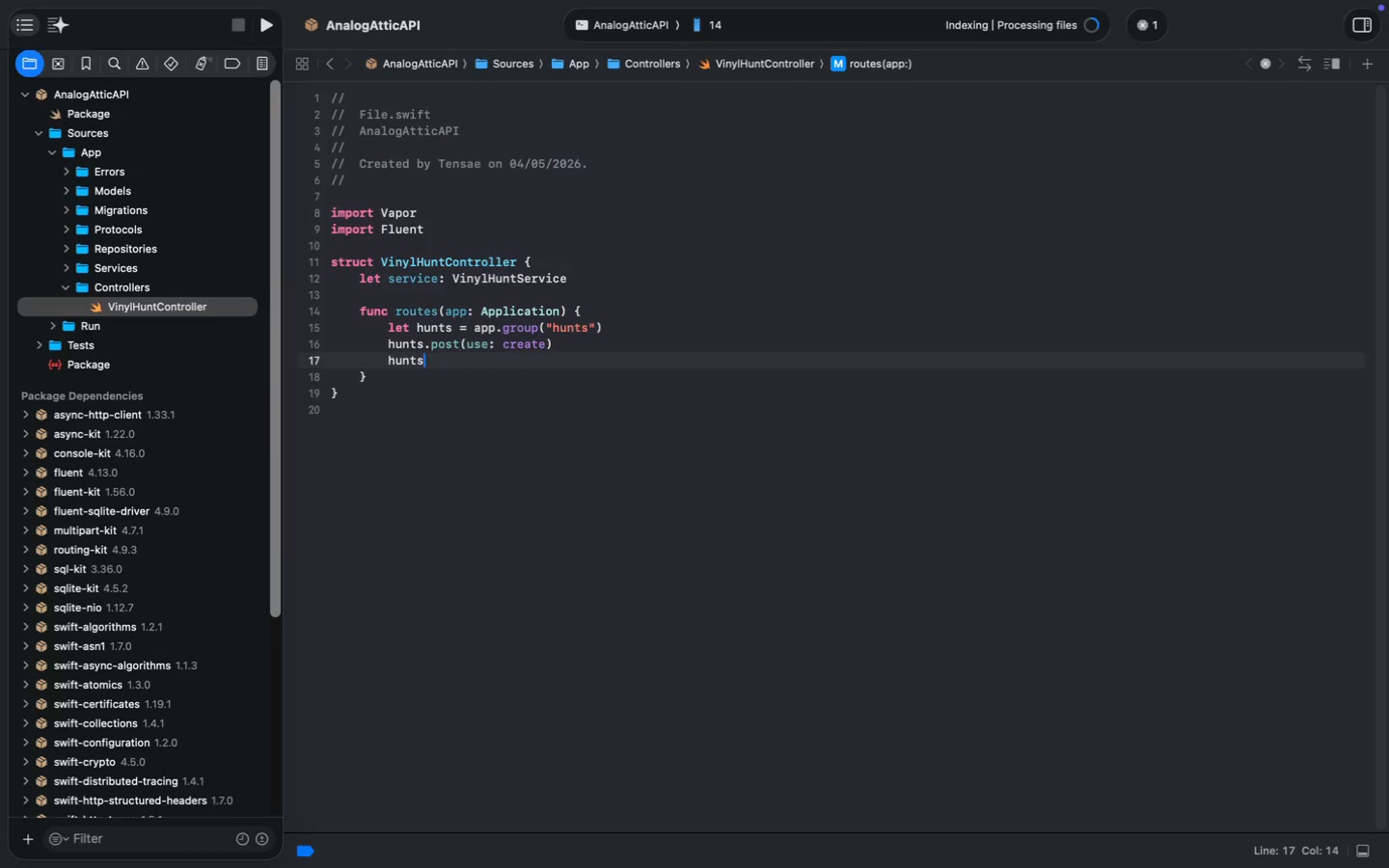 
key(ArrowLeft)
 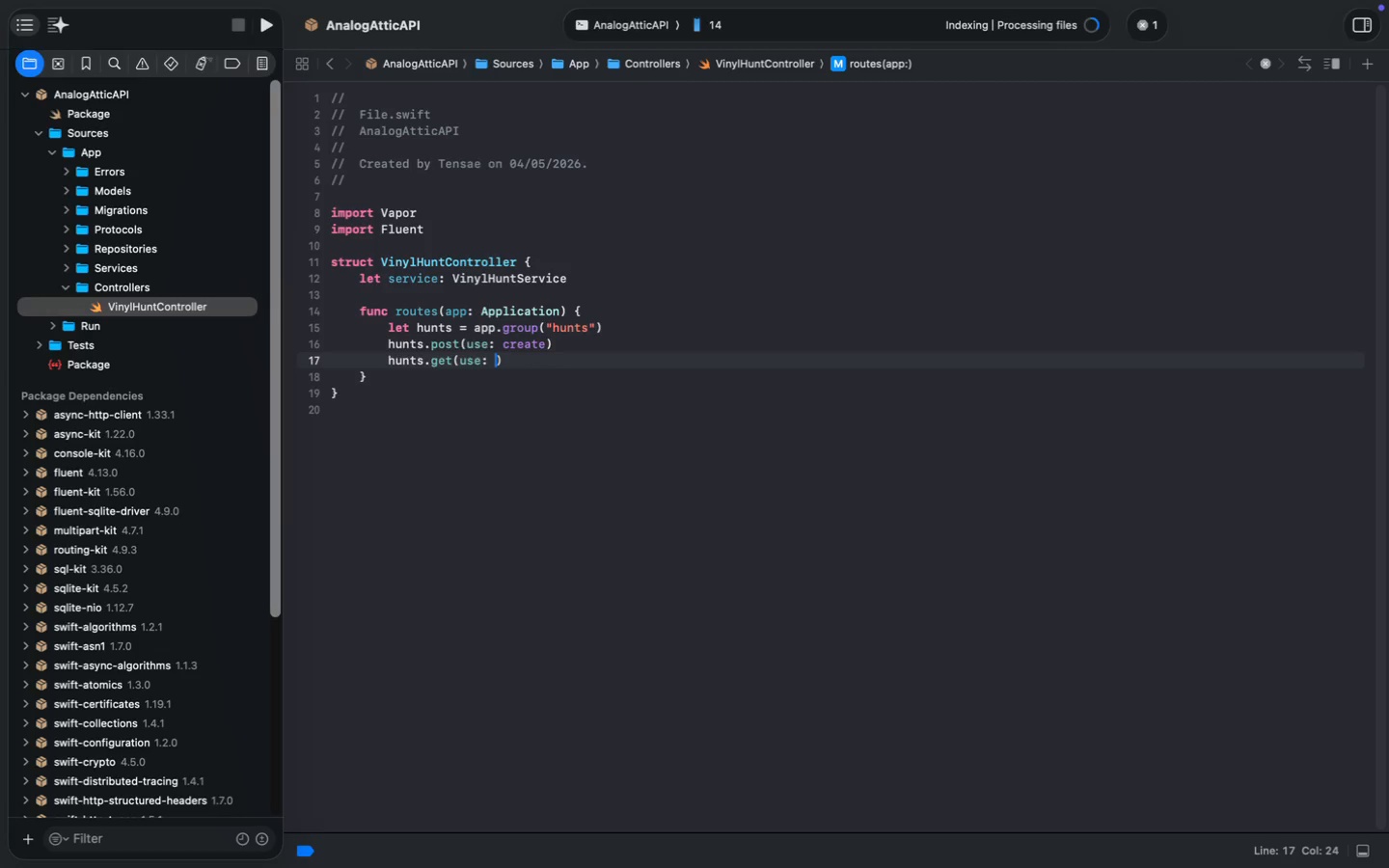 
type(use;)
key(Backspace)
type(: getAll)
 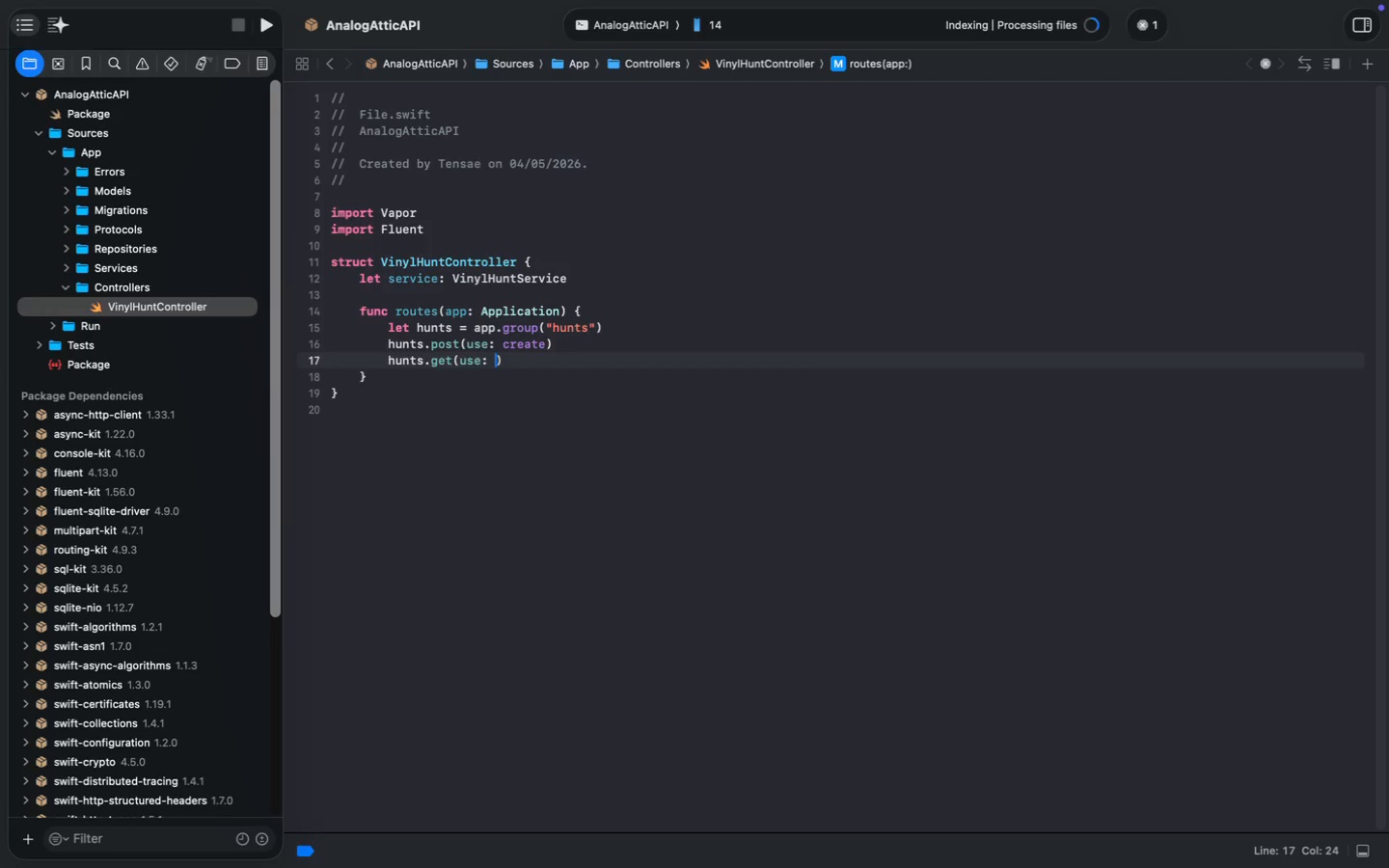 
key(ArrowRight)
 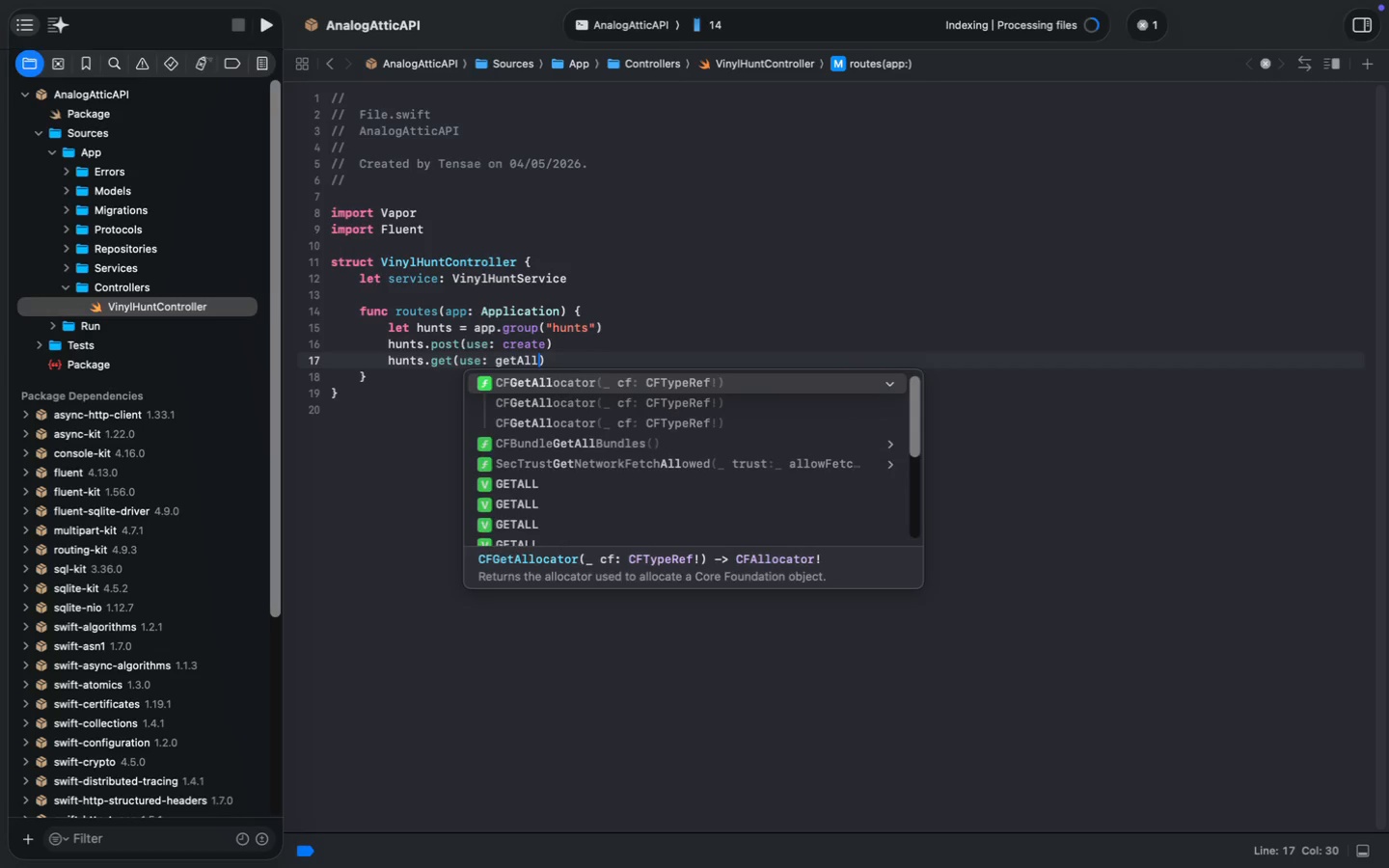 
key(ArrowRight)
 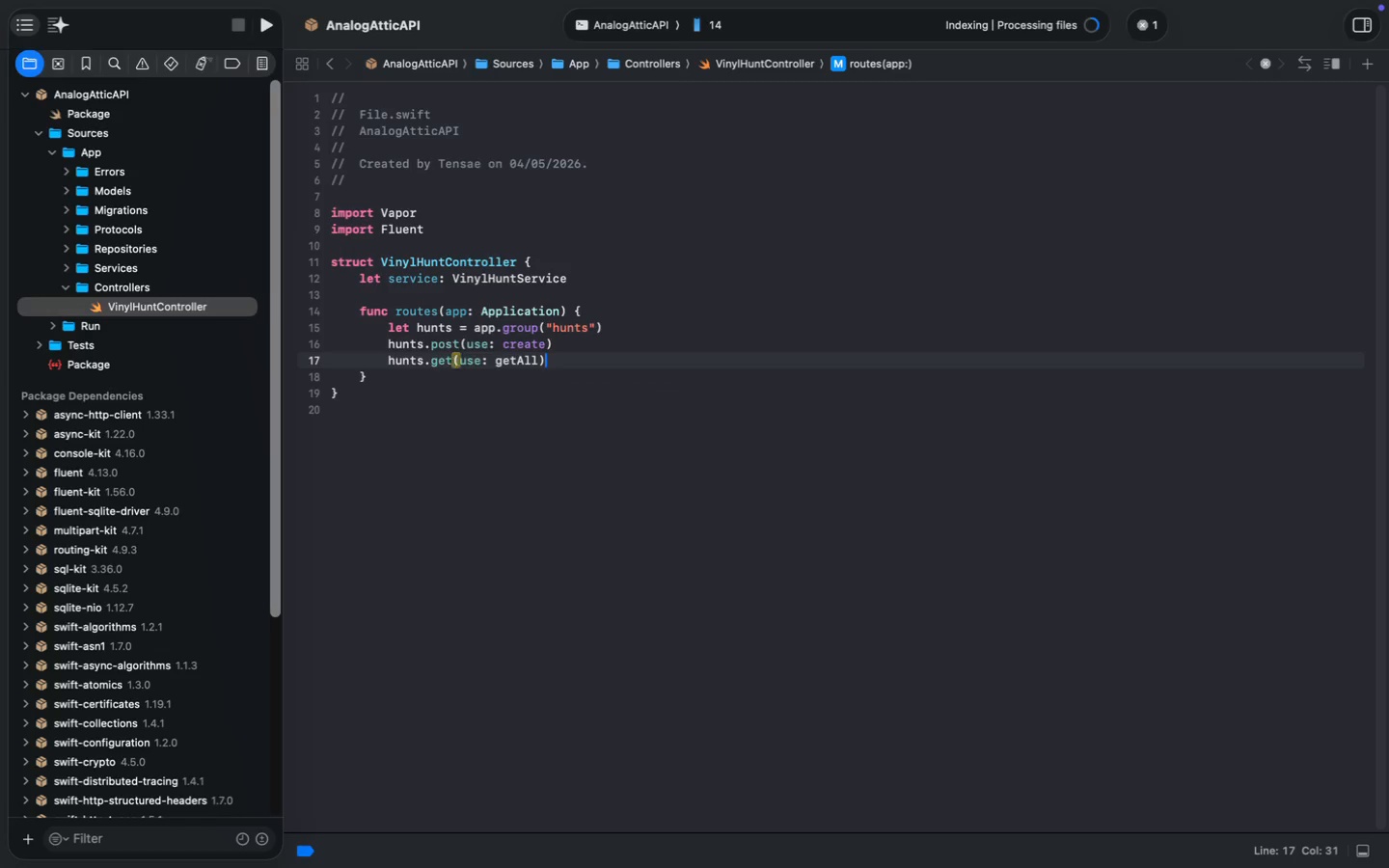 
key(Enter)
 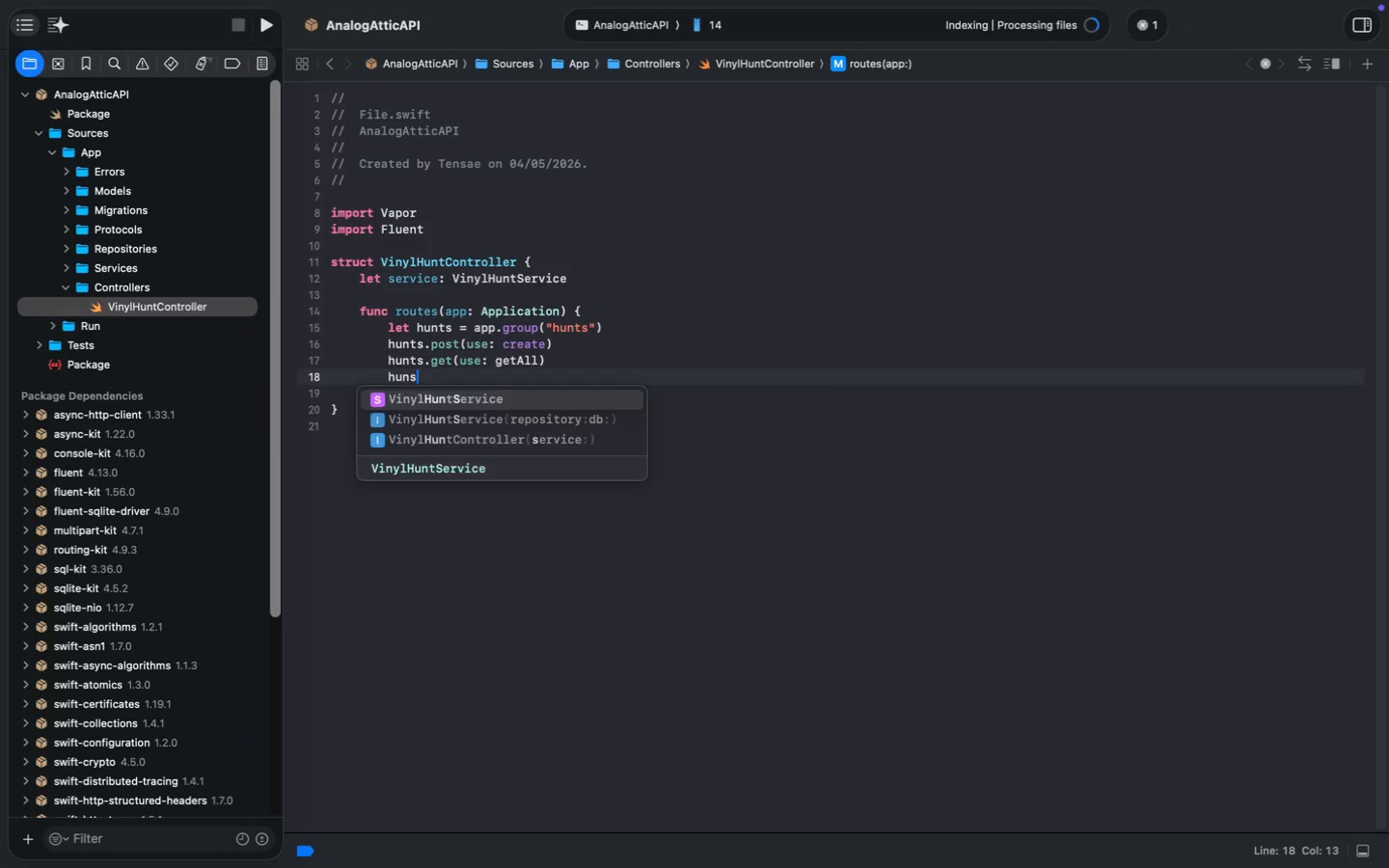 
type(huns)
key(Backspace)
type(ts.get(use: )
 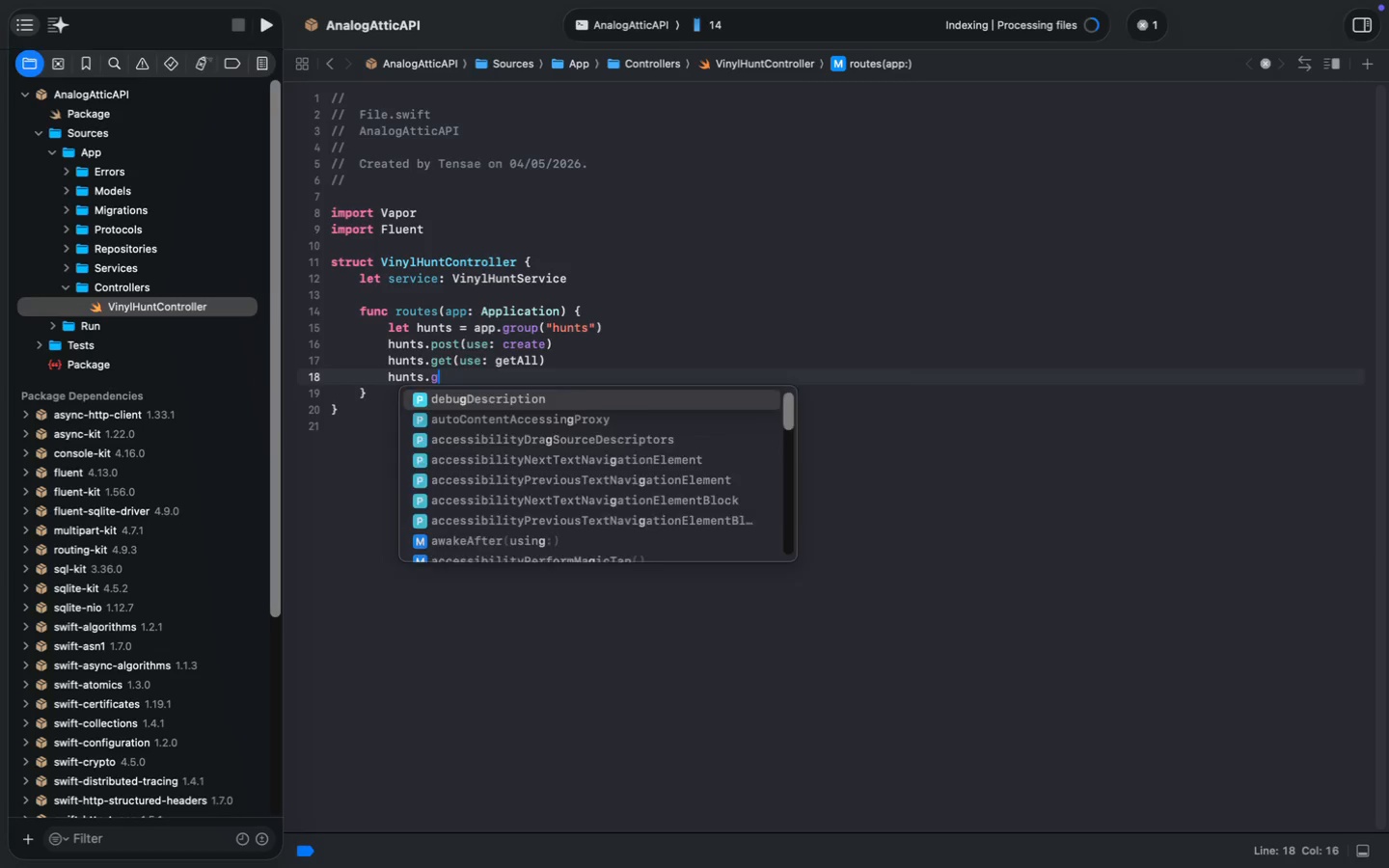 
key(ArrowLeft)
 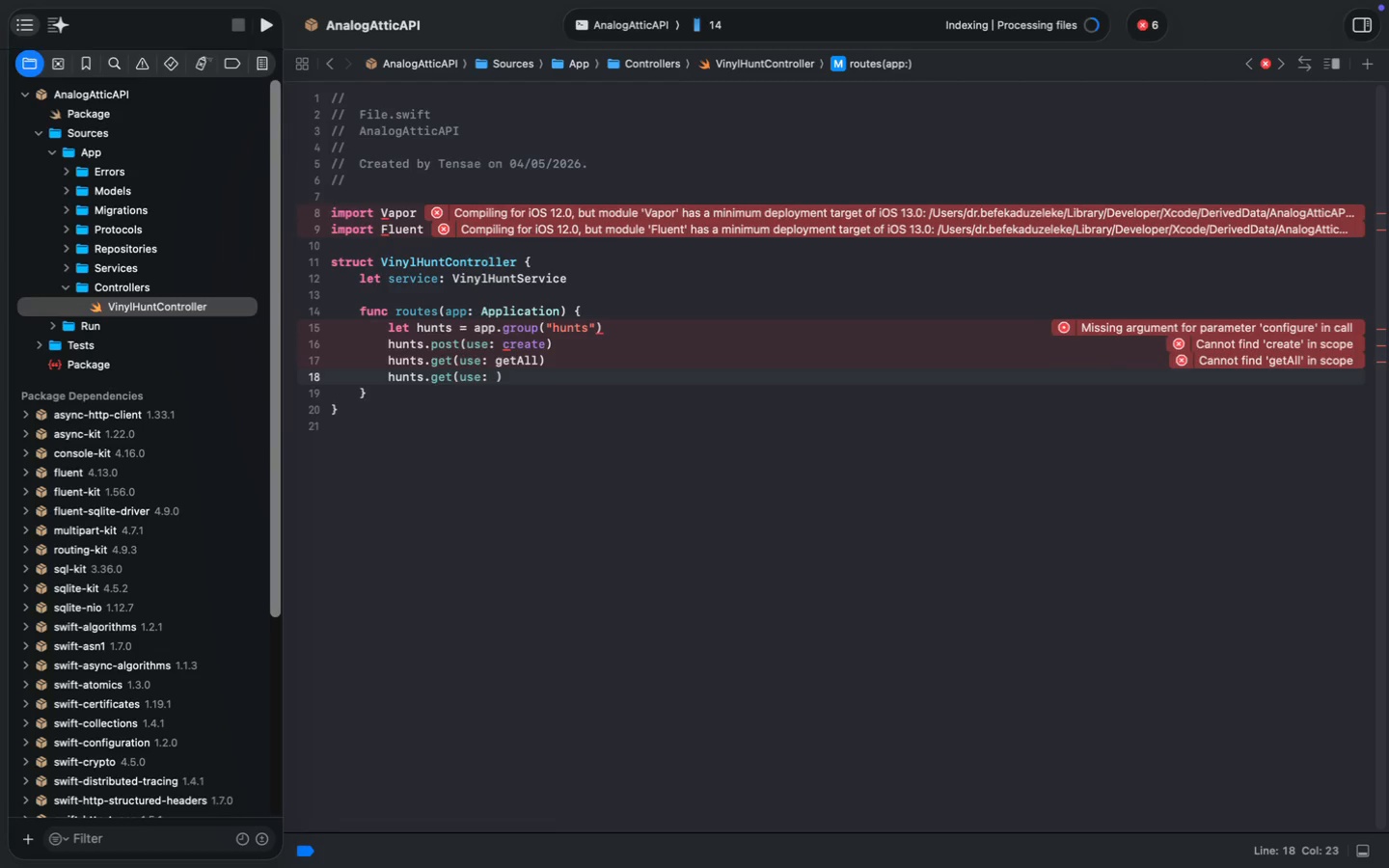 
key(ArrowLeft)
 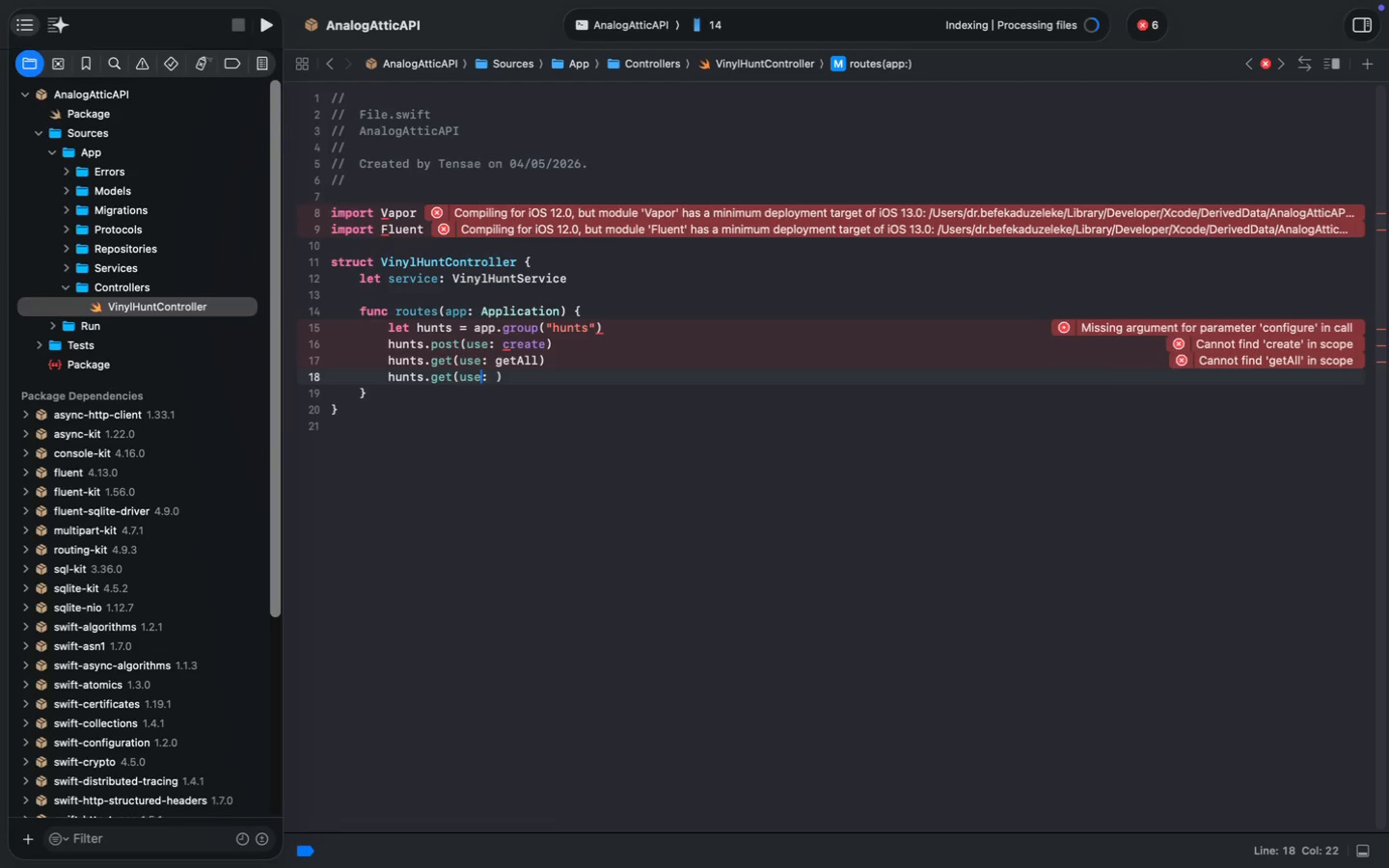 
key(ArrowLeft)
 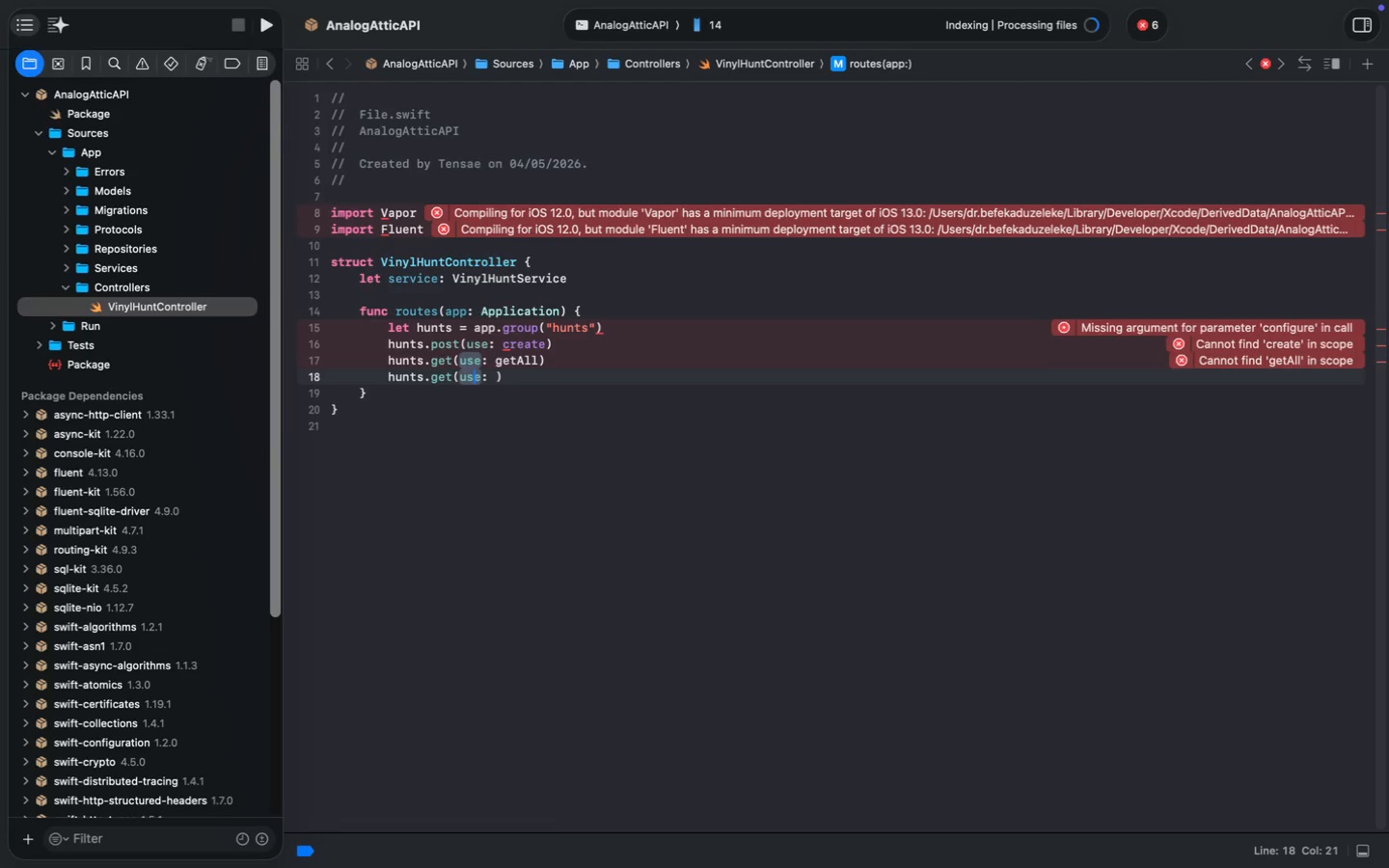 
key(ArrowLeft)
 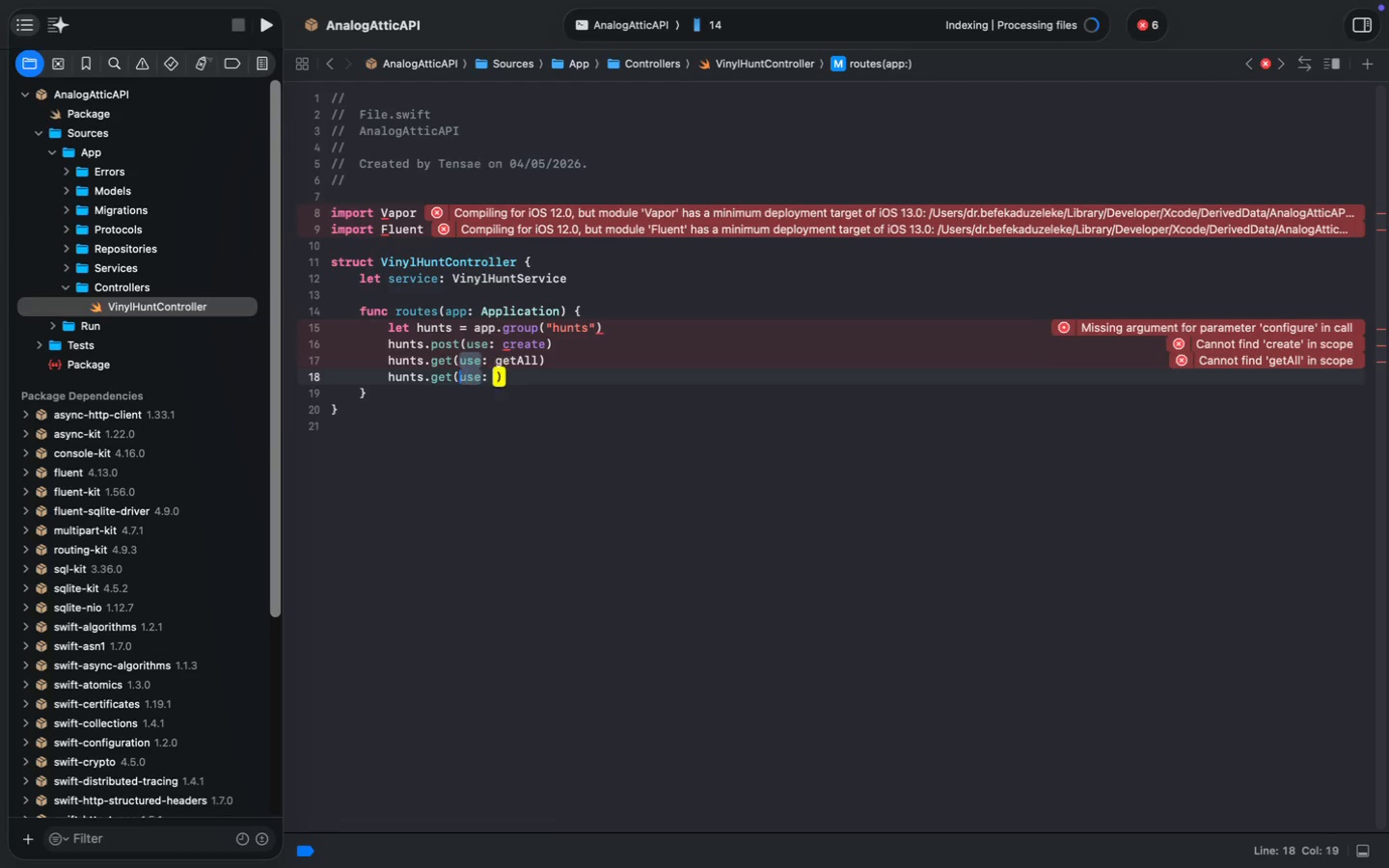 
key(ArrowLeft)
 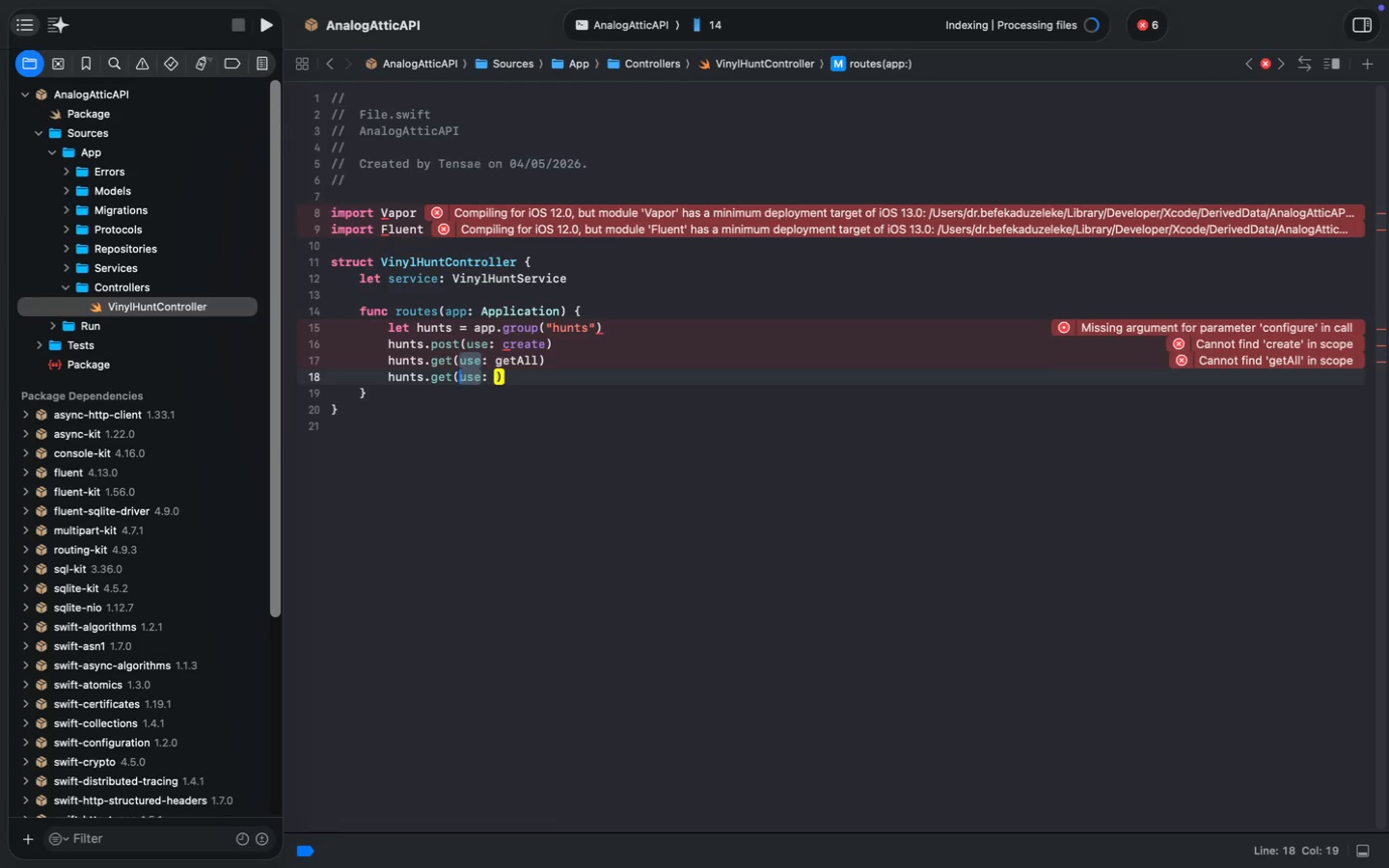 
key(Shift+Quote)
 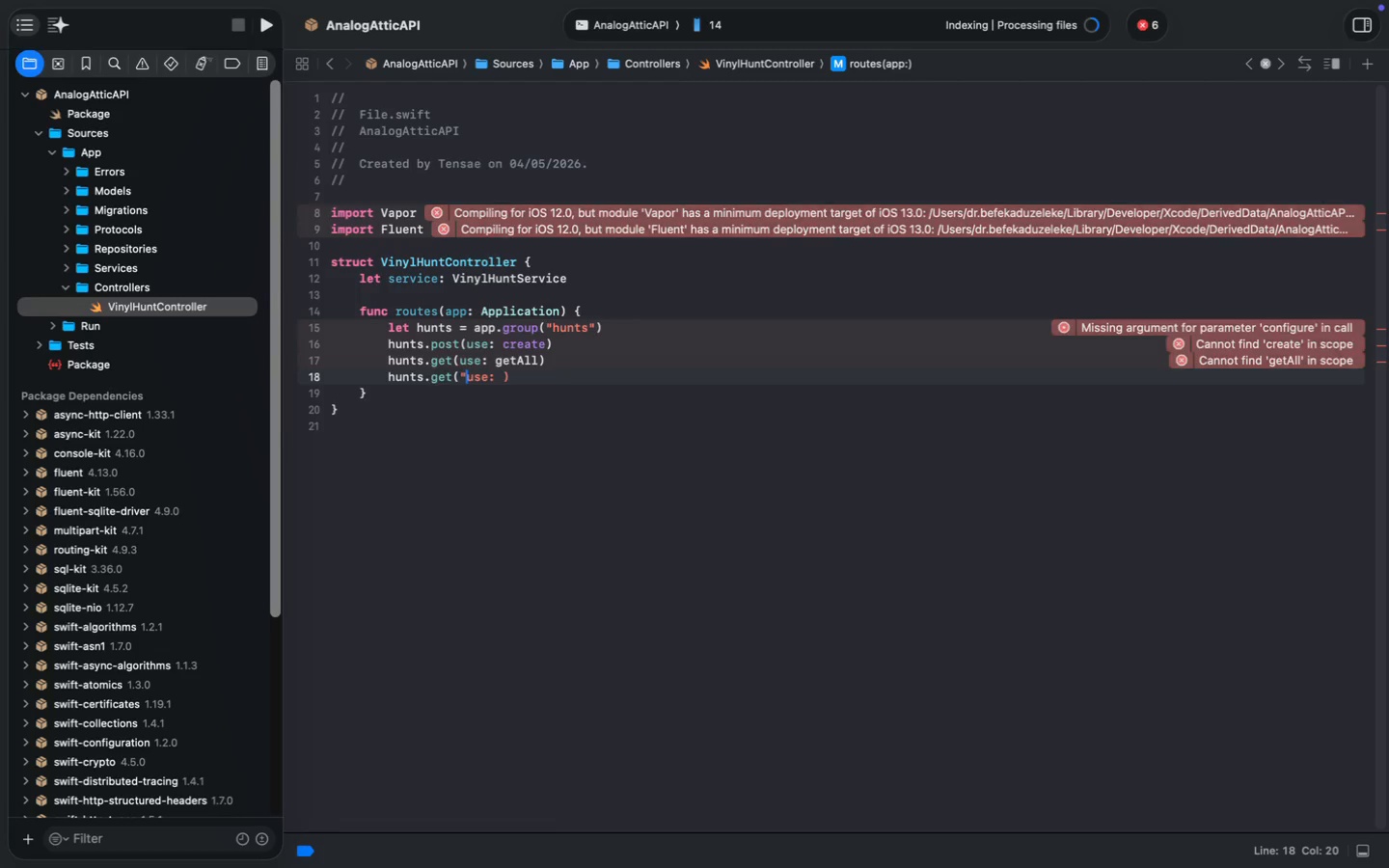 
key(Shift+Quote)
 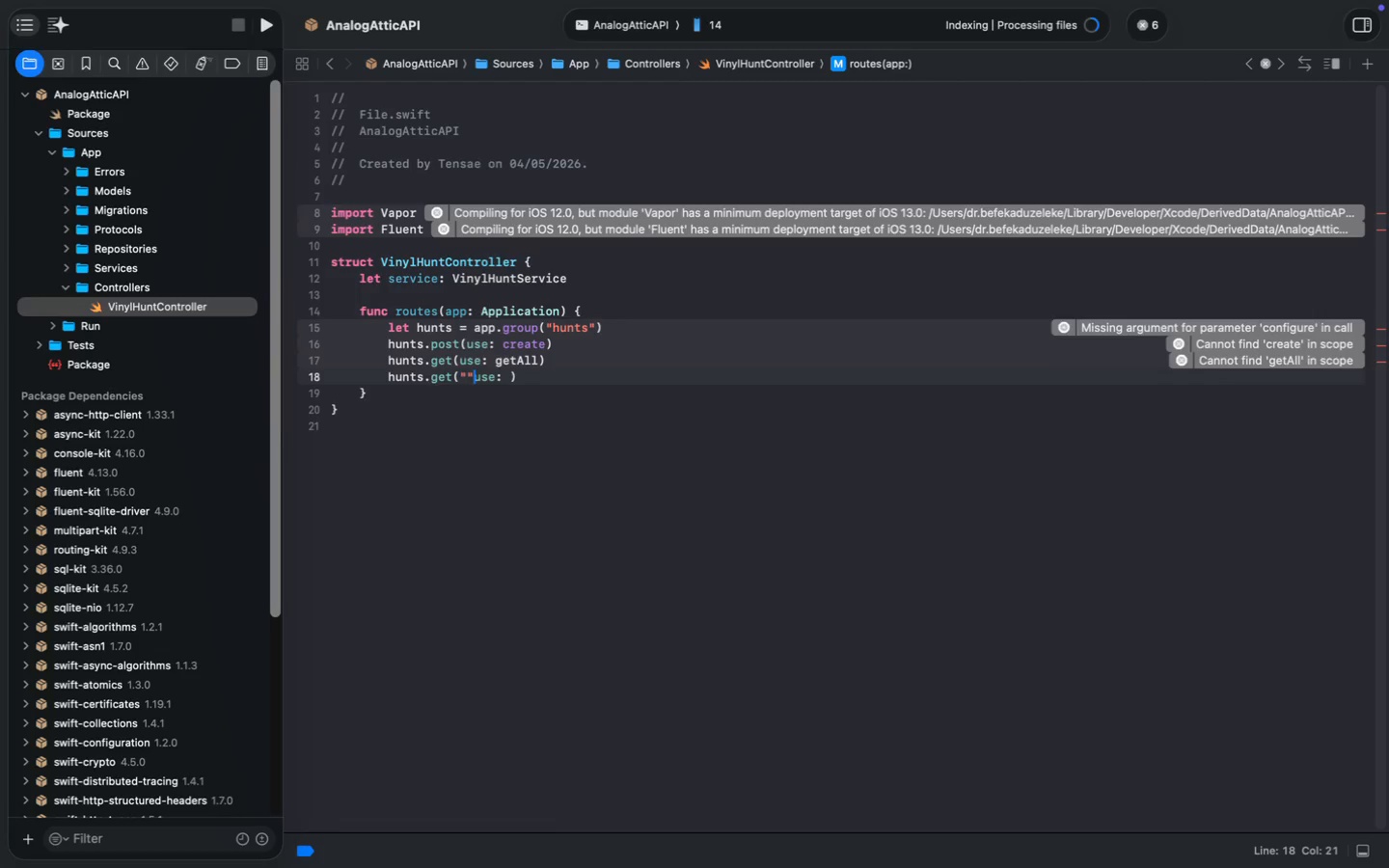 
key(Comma)
 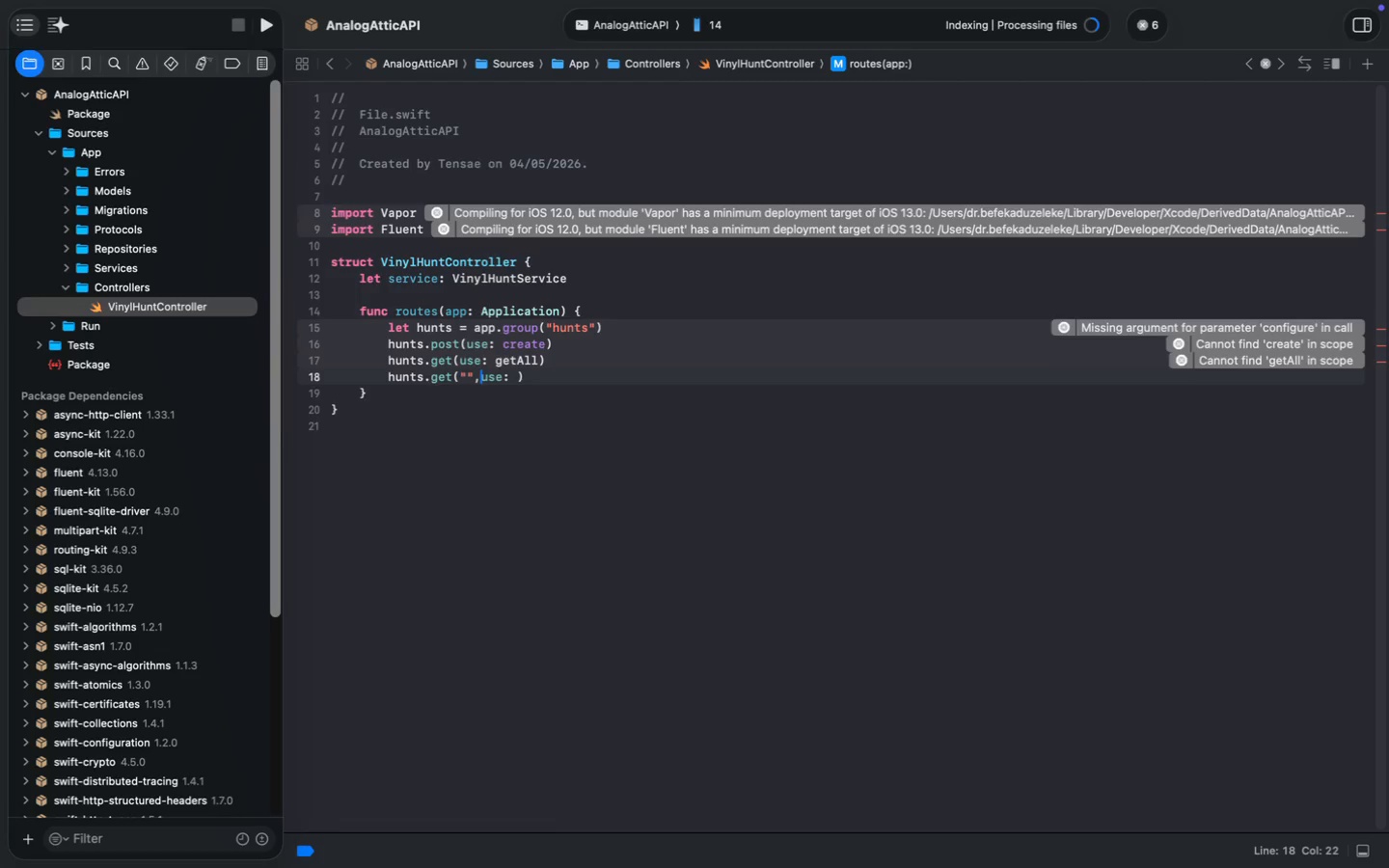 
key(Space)
 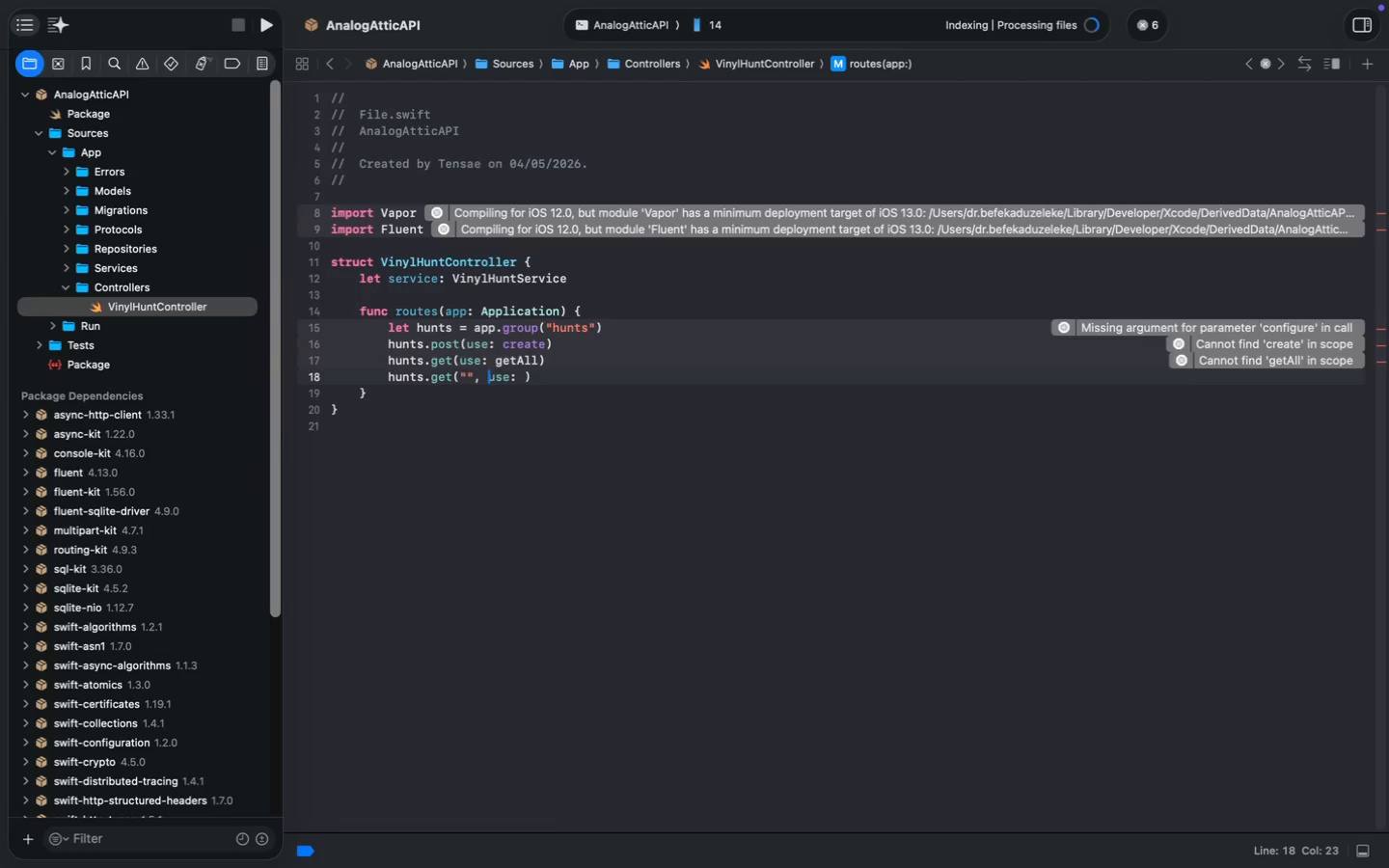 
key(ArrowLeft)
 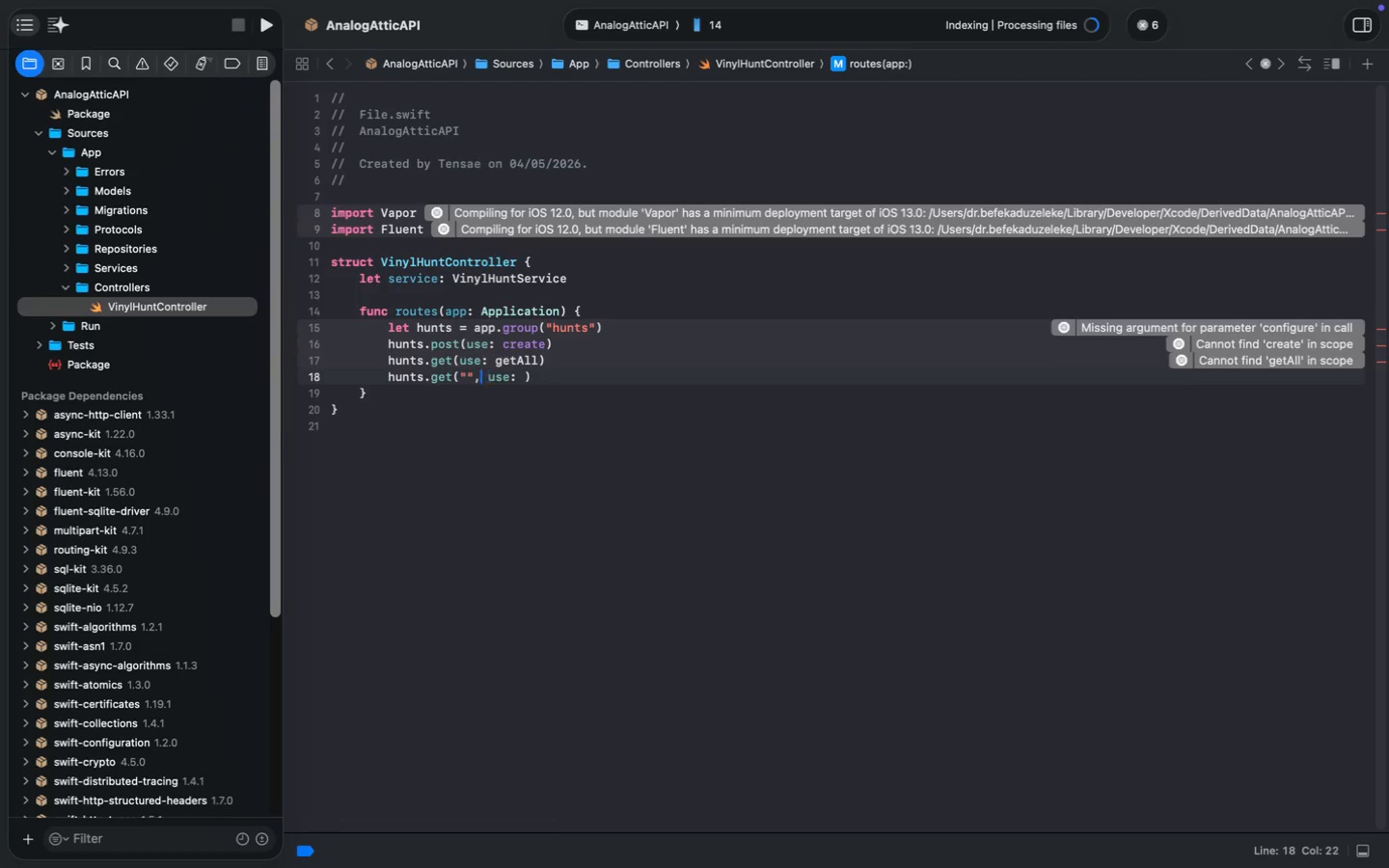 
key(ArrowLeft)
 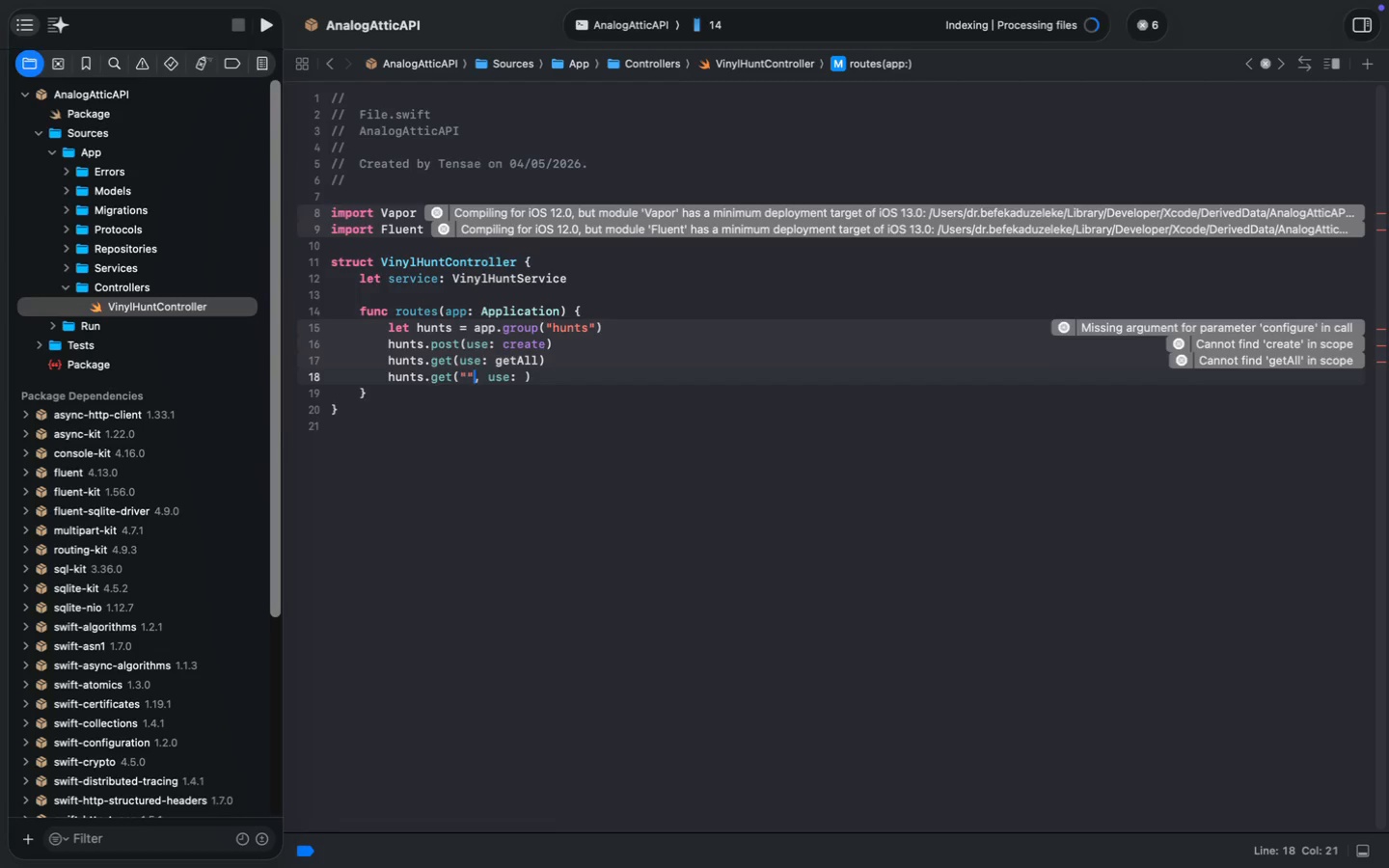 
key(ArrowLeft)
 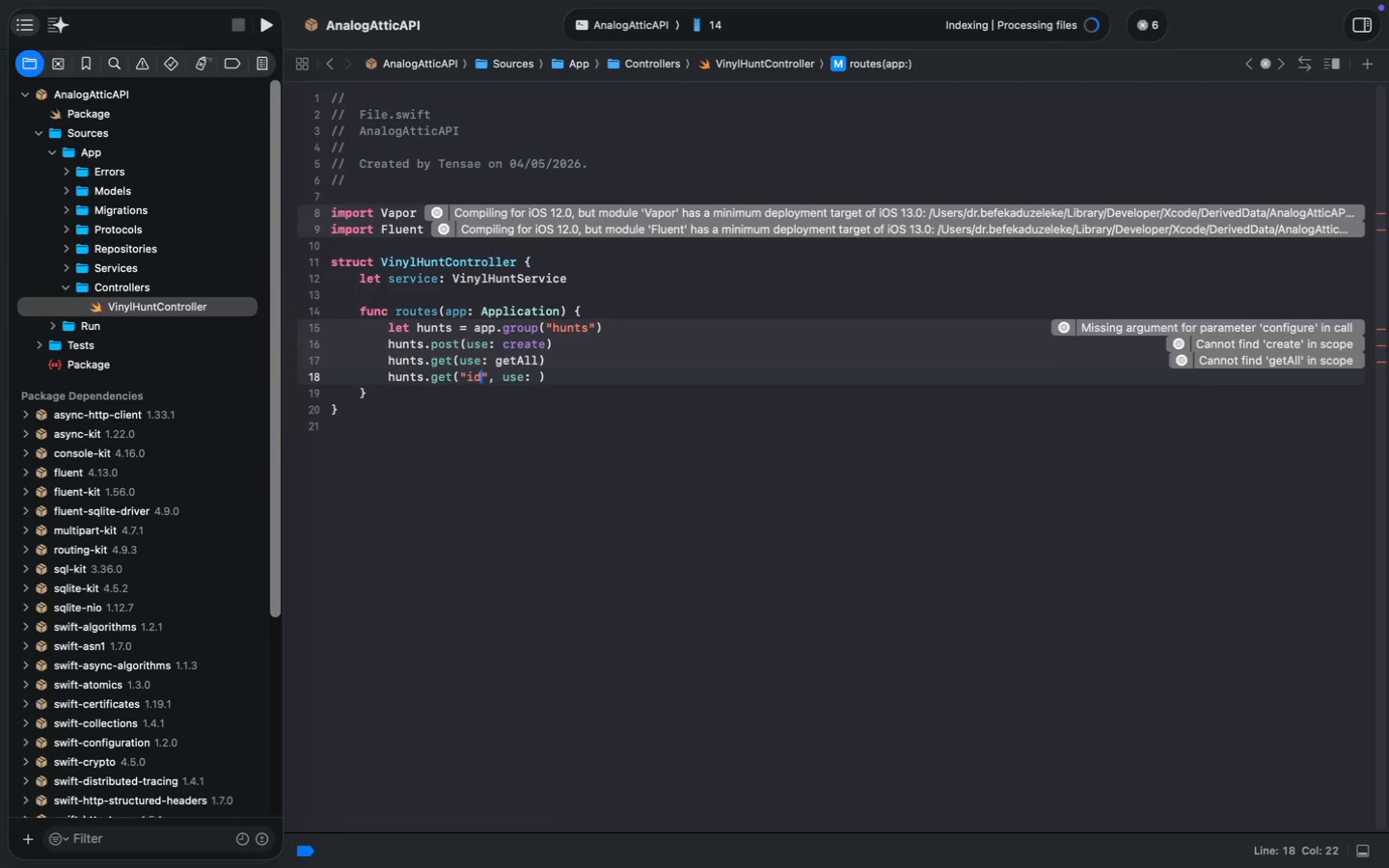 
type(id)
 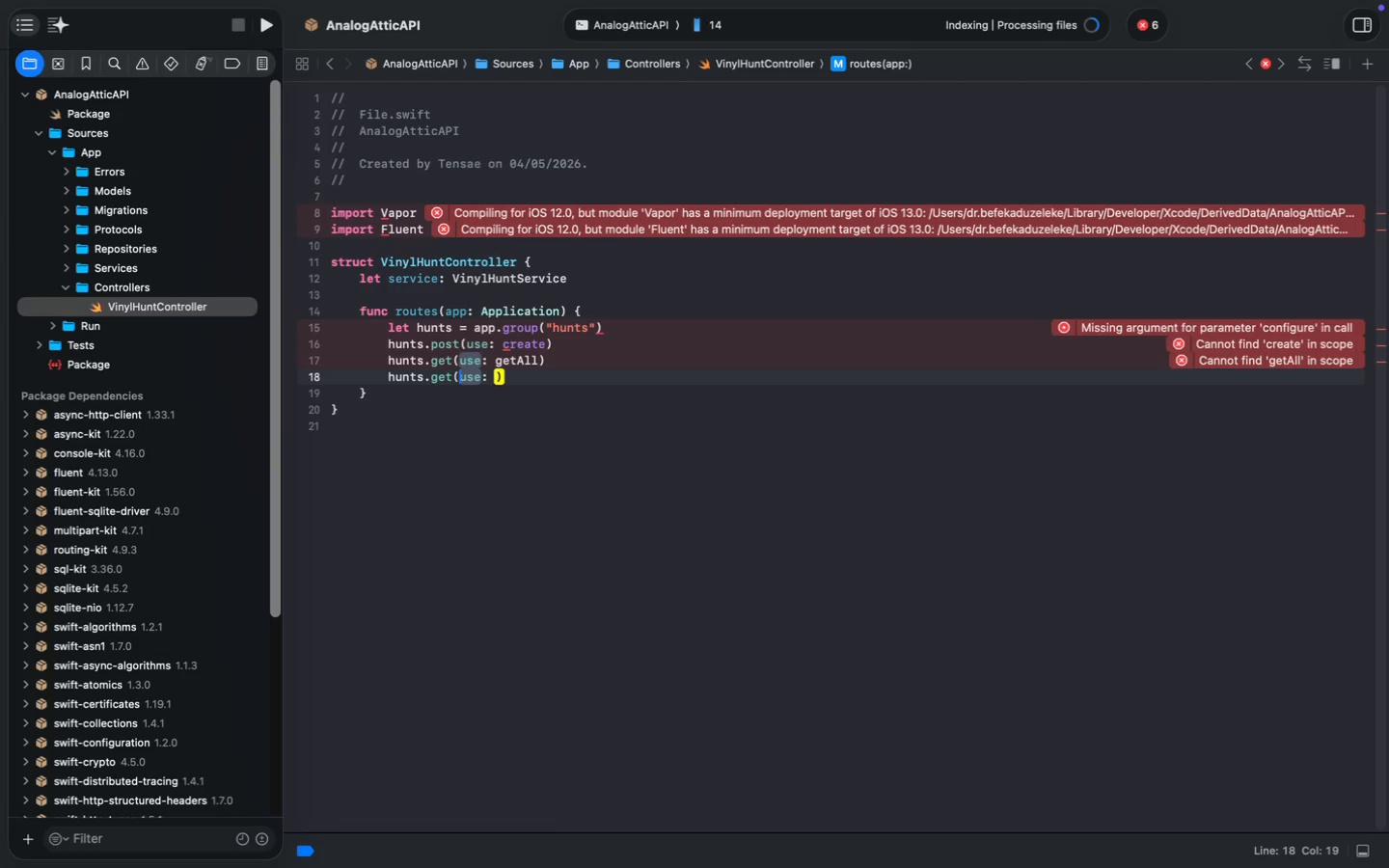 
key(ArrowRight)
 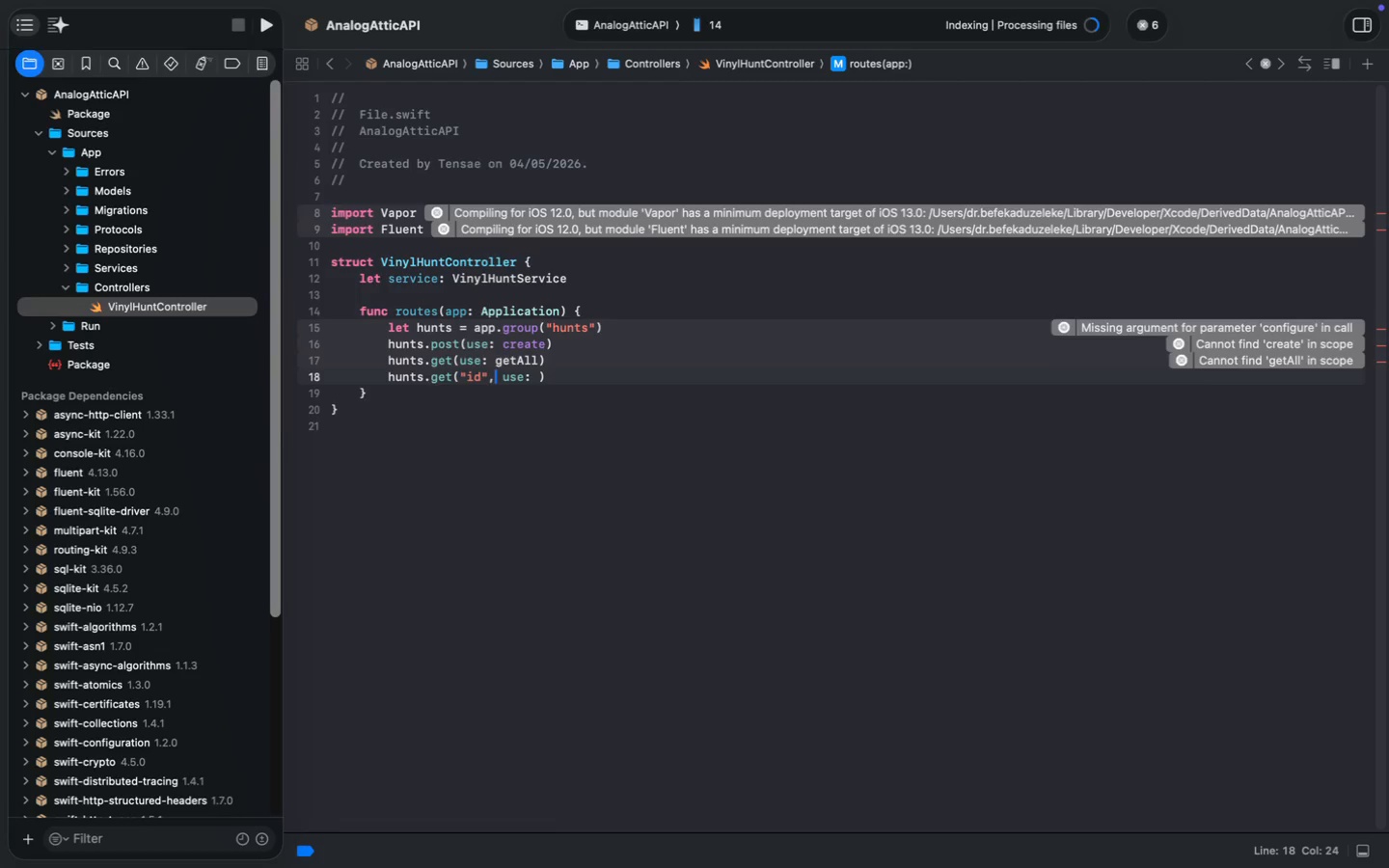 
key(ArrowRight)
 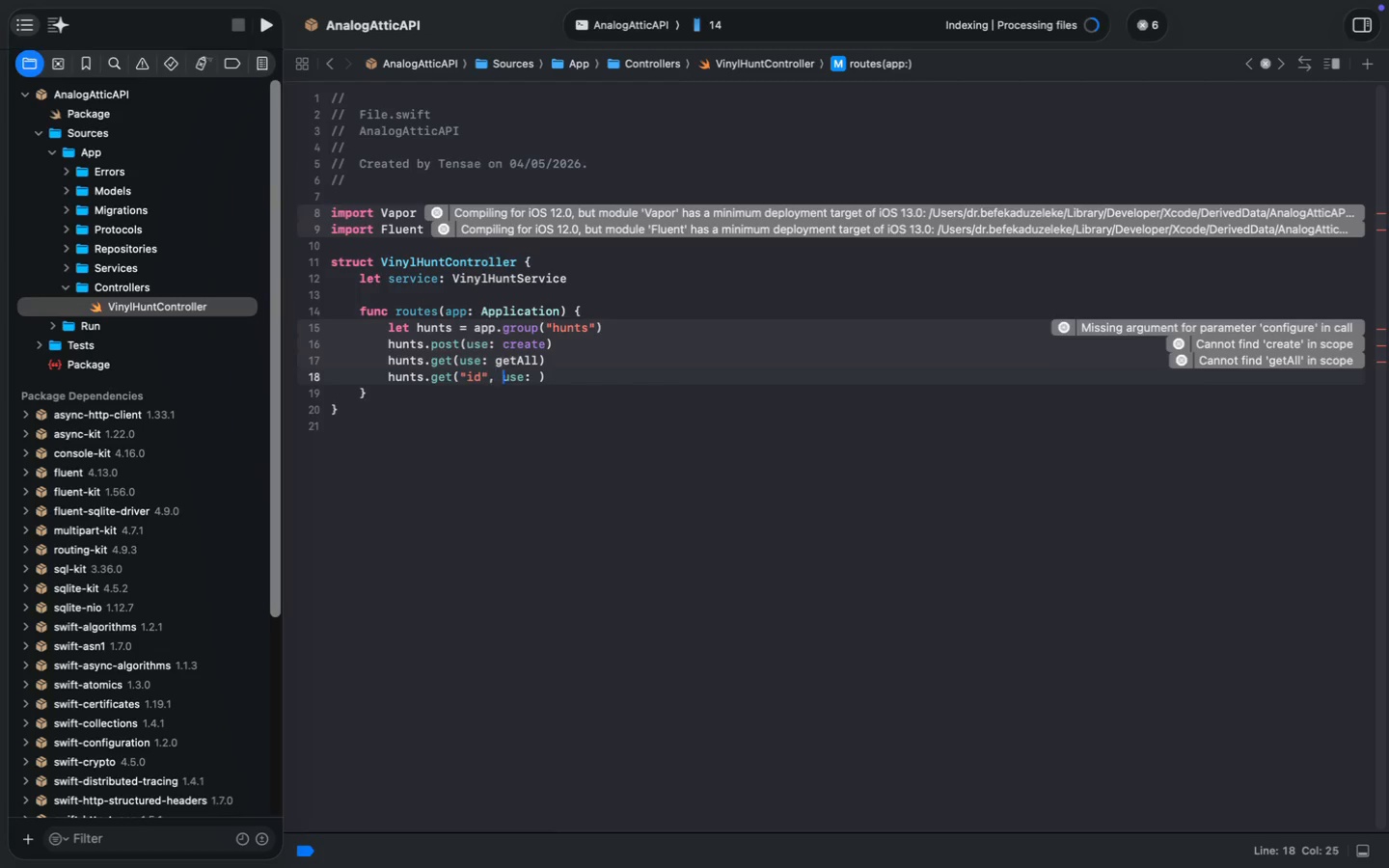 
key(ArrowRight)
 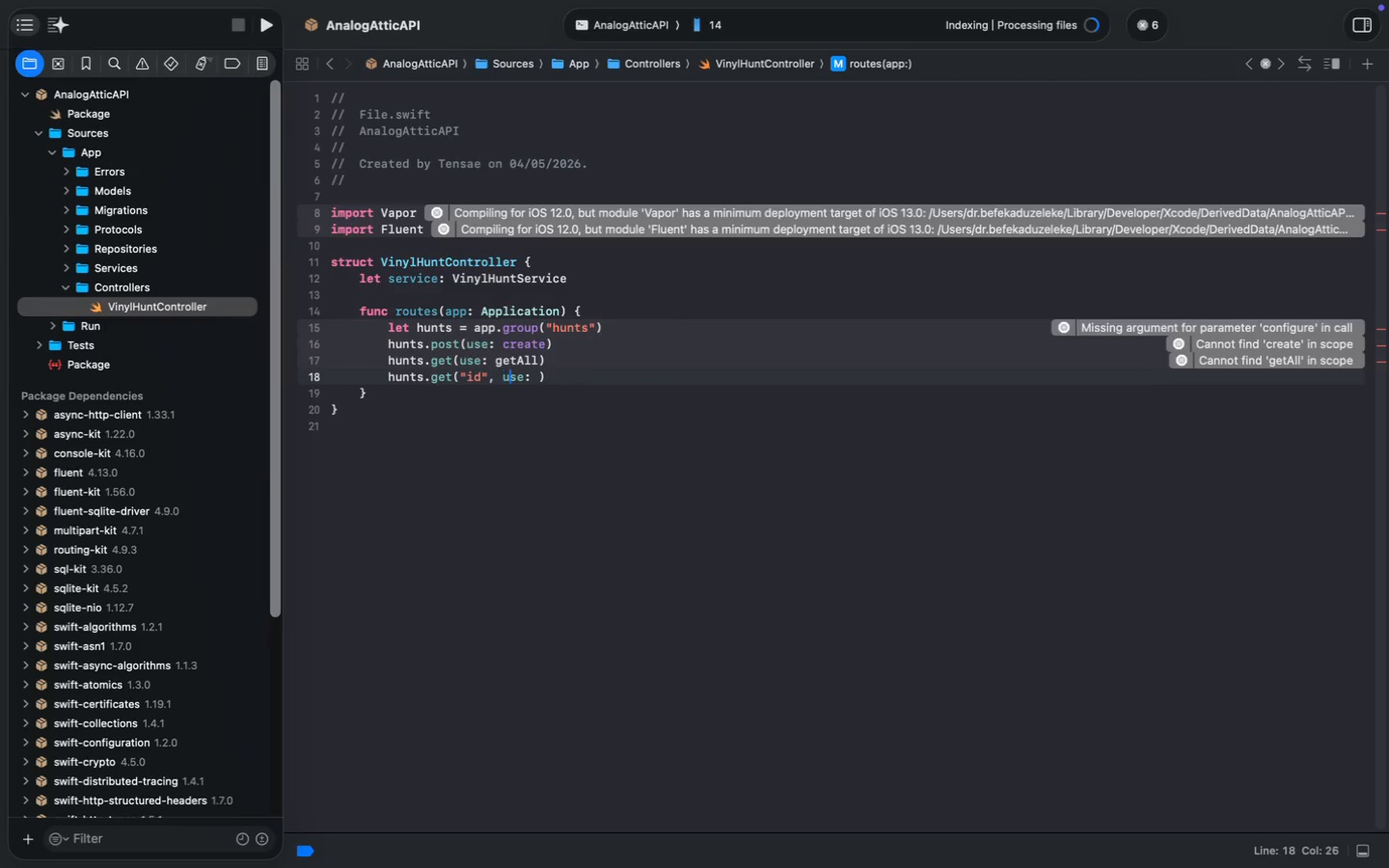 
key(ArrowRight)
 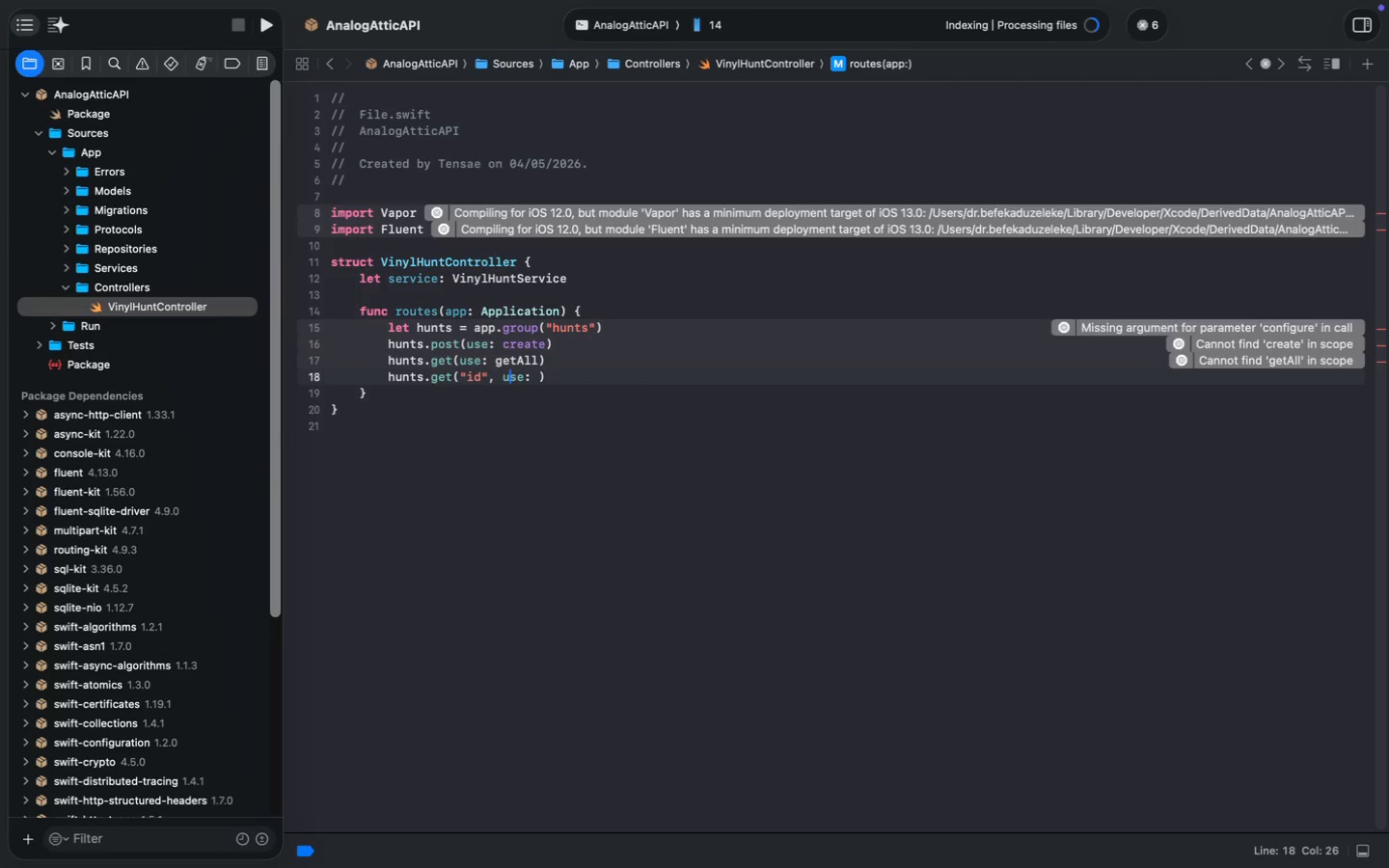 
key(ArrowRight)
 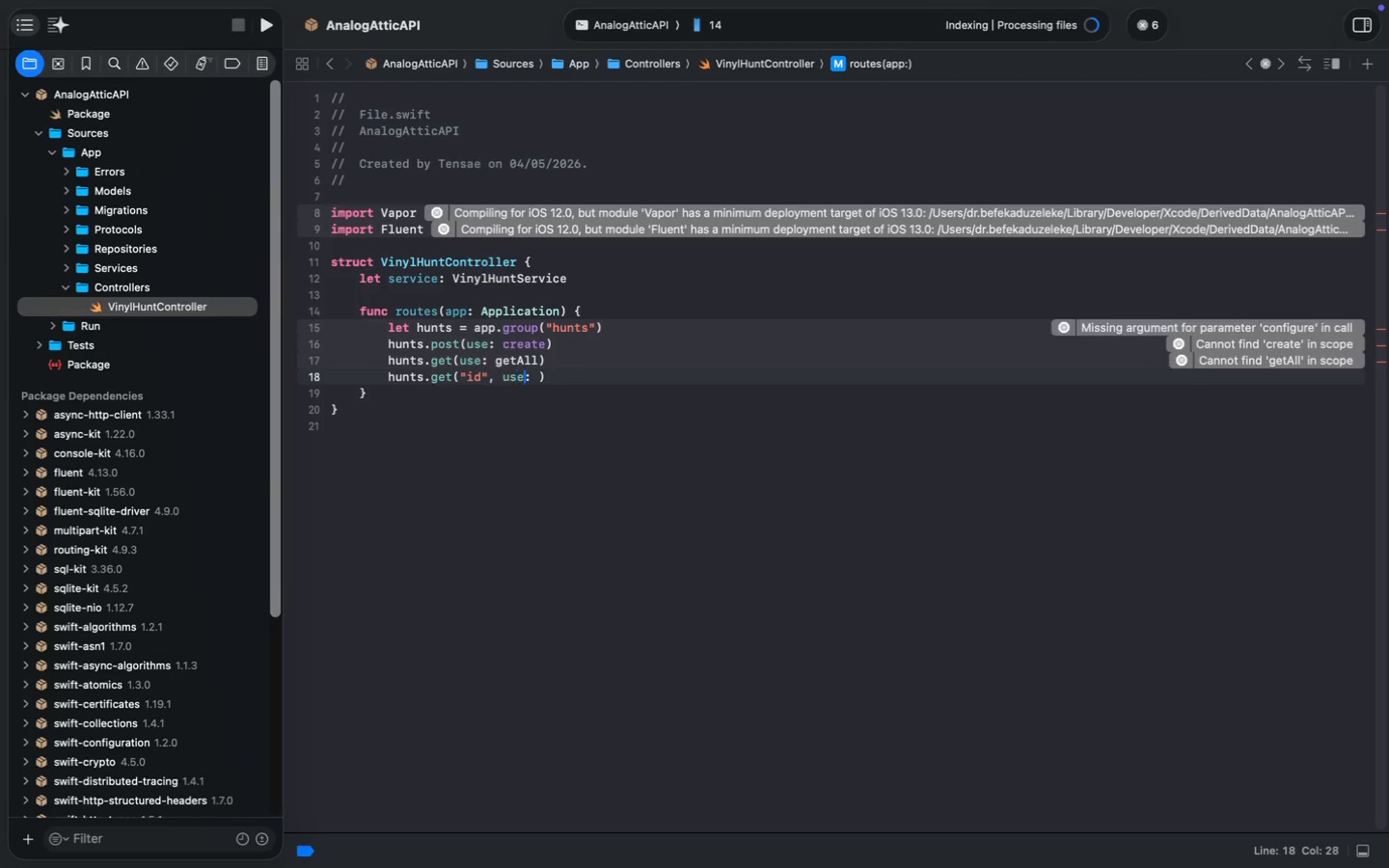 
key(ArrowRight)
 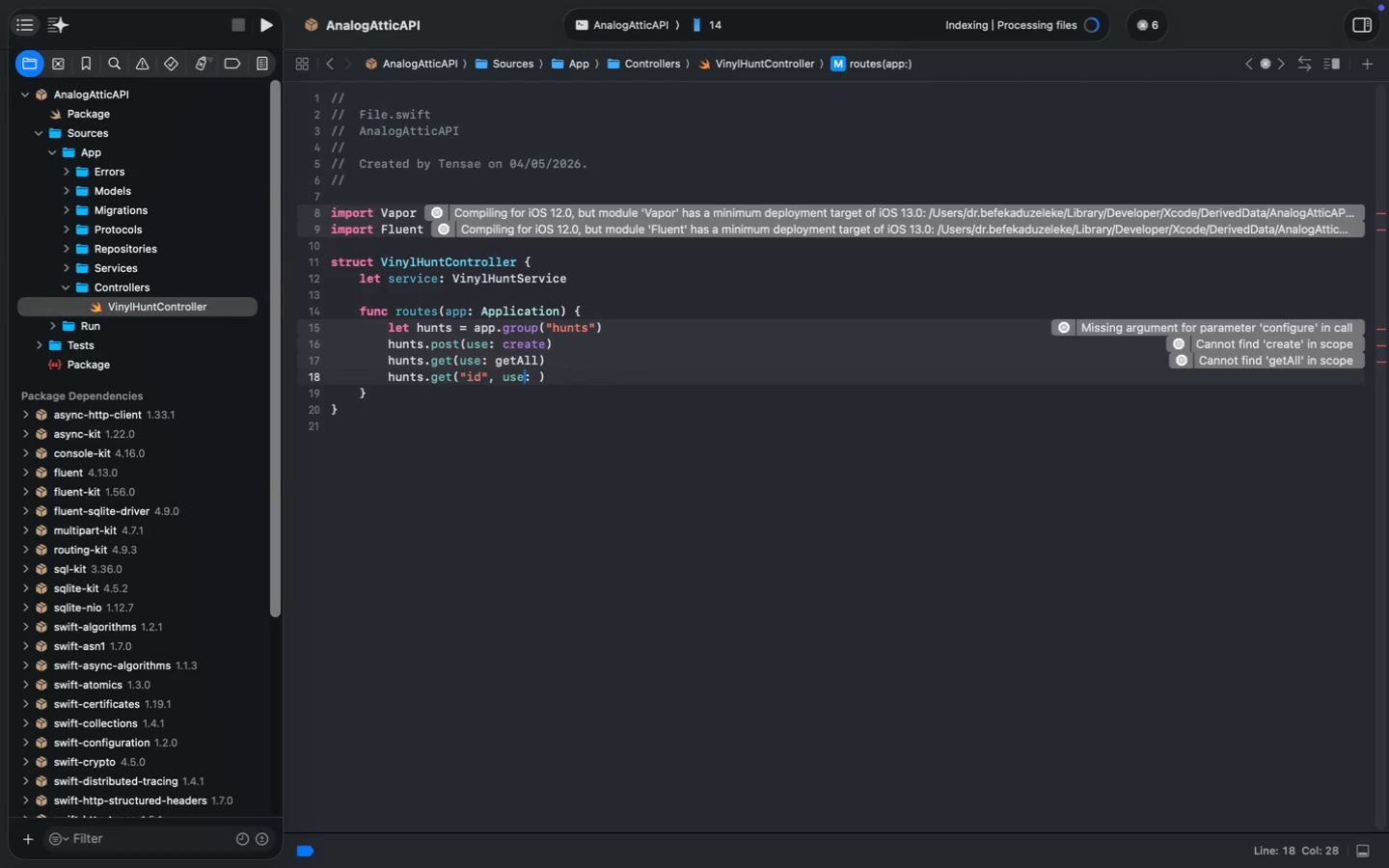 
key(ArrowRight)
 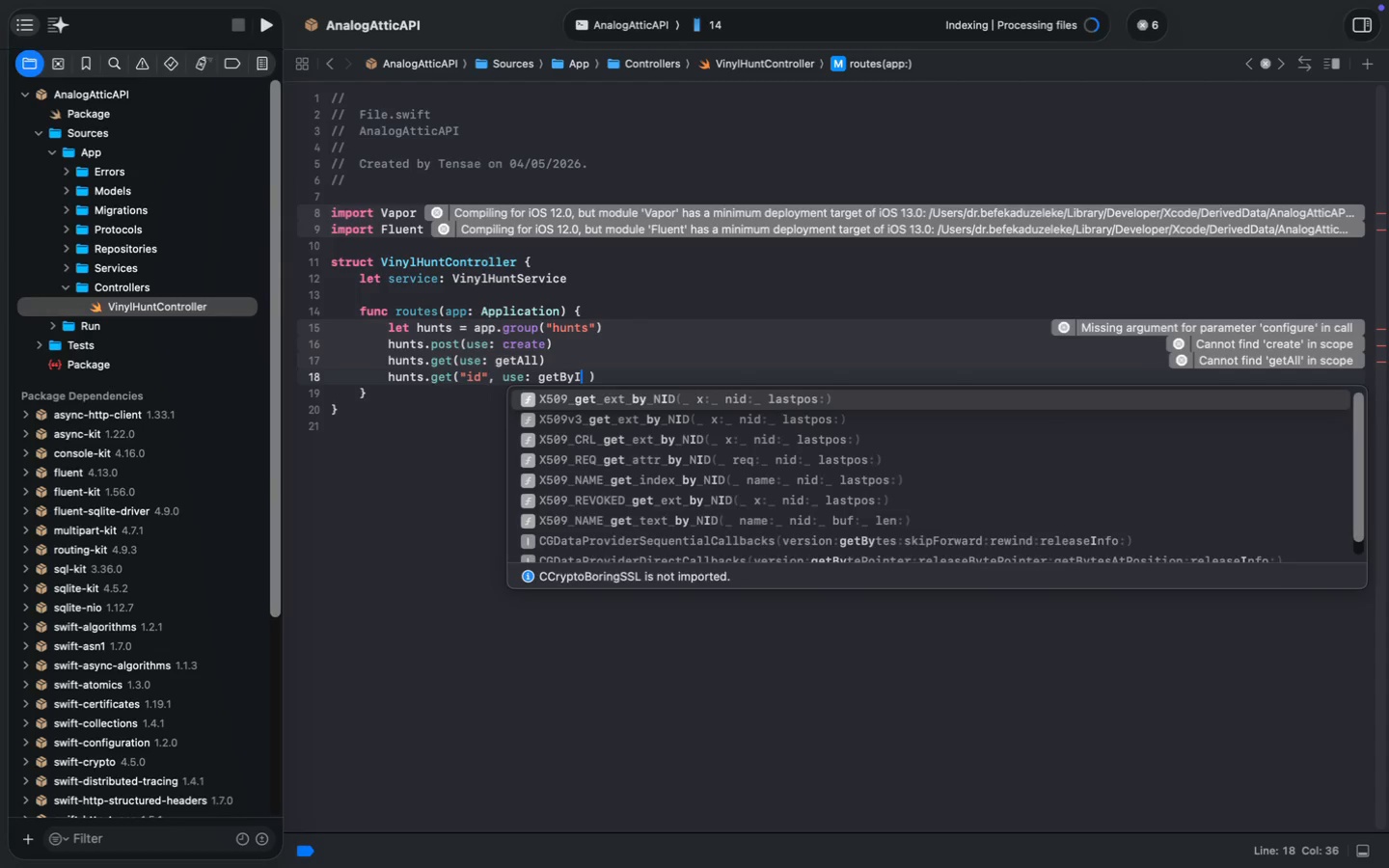 
type( getById)
key(Escape)
 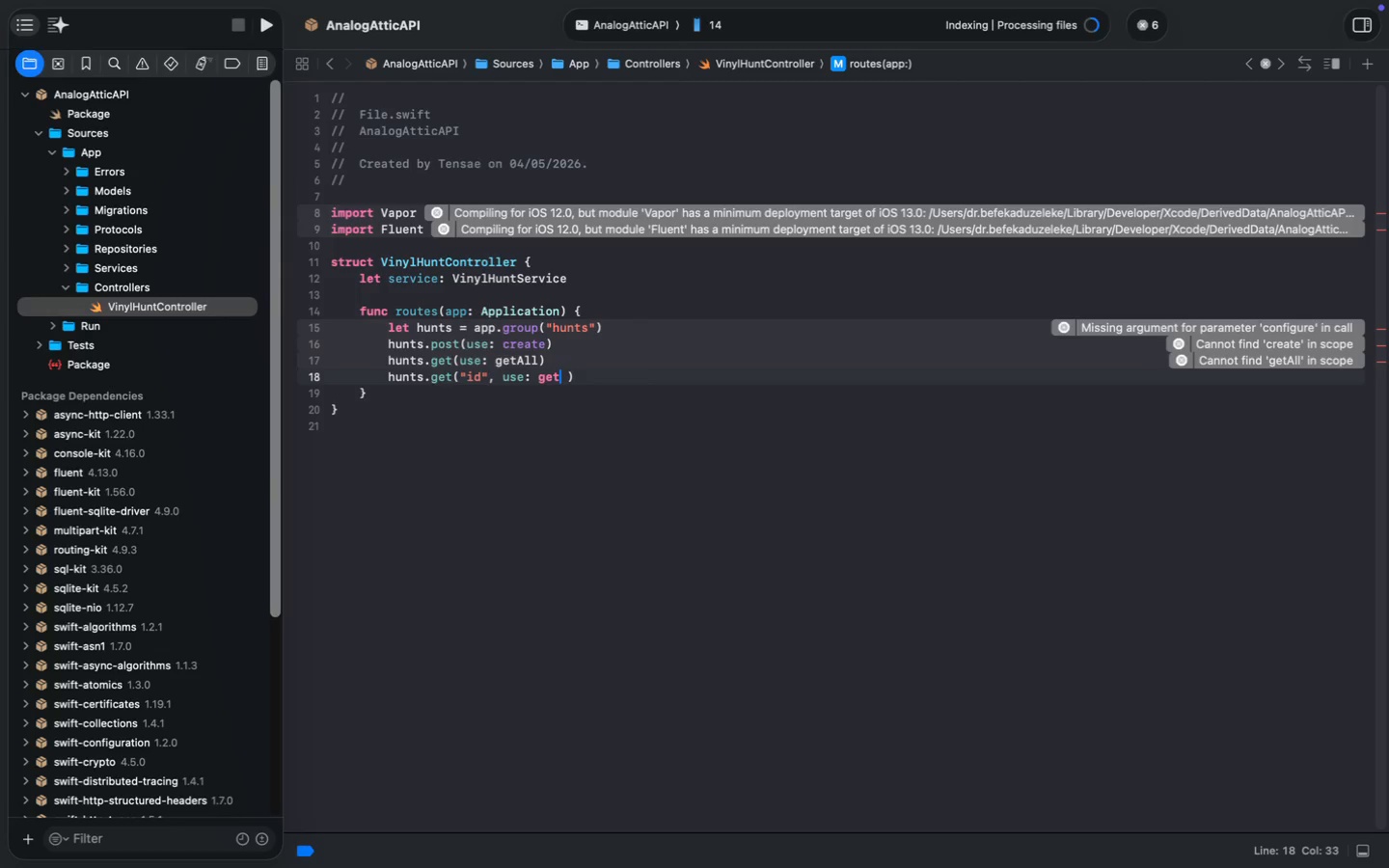 
 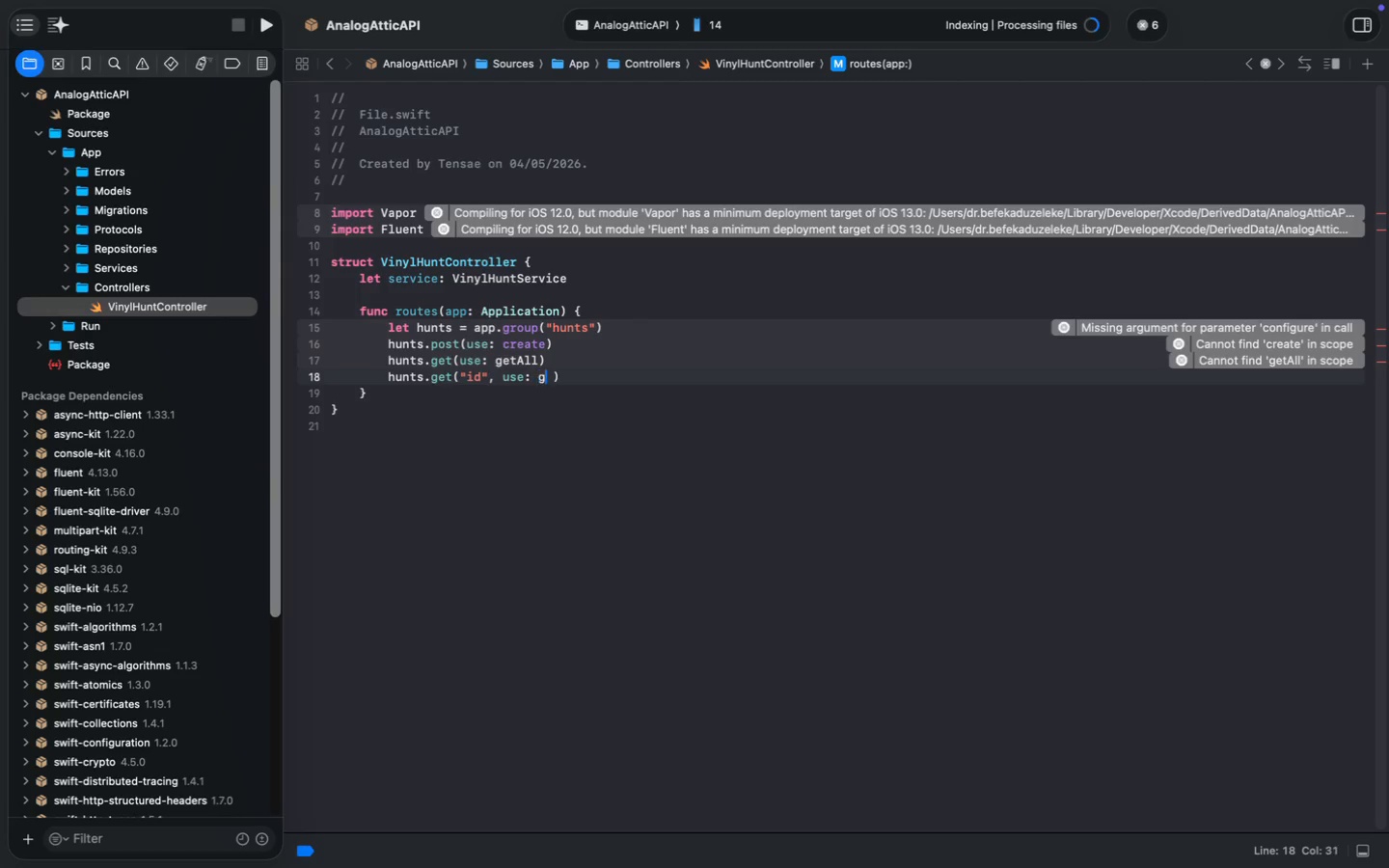 
key(ArrowRight)
 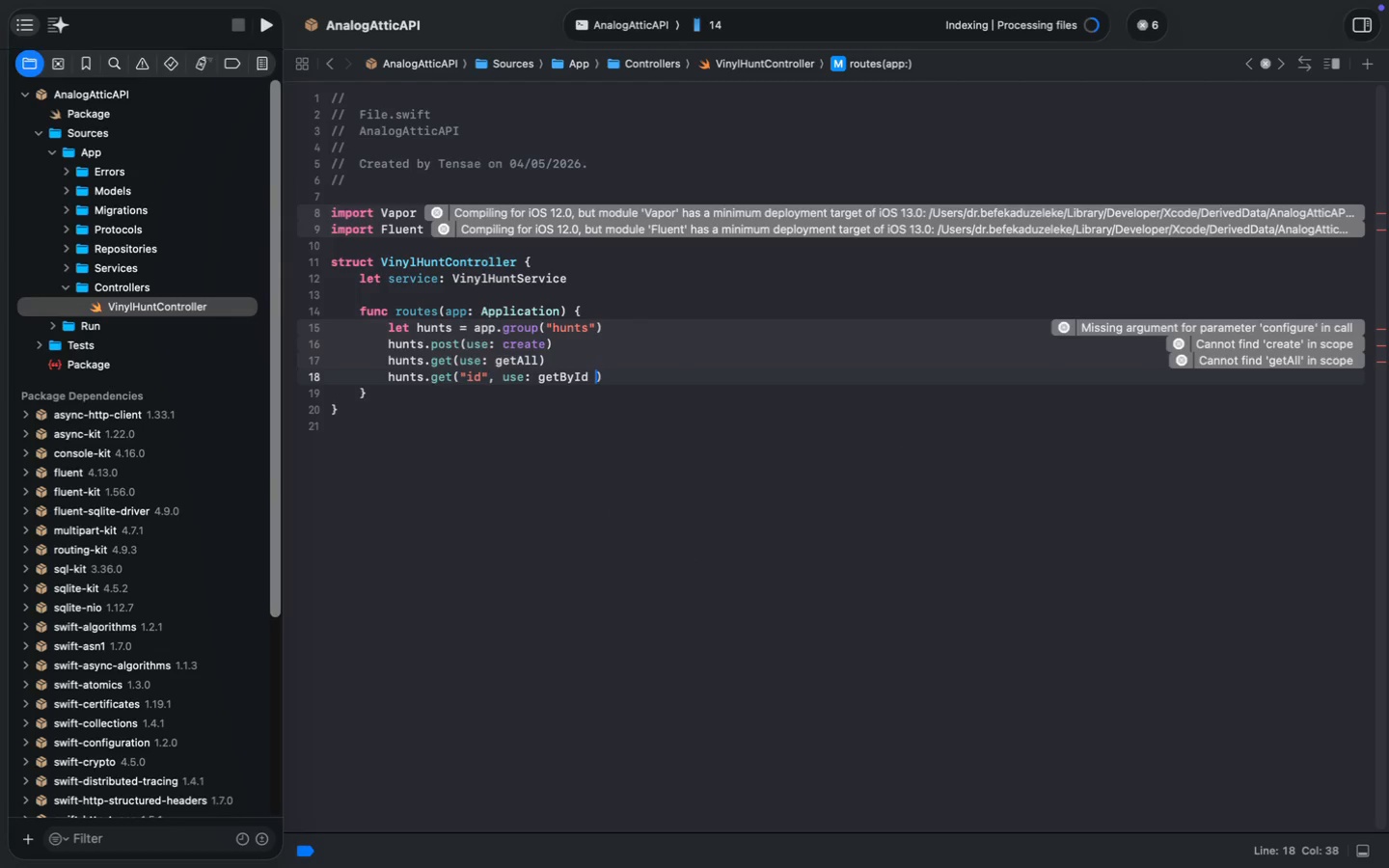 
key(Backspace)
 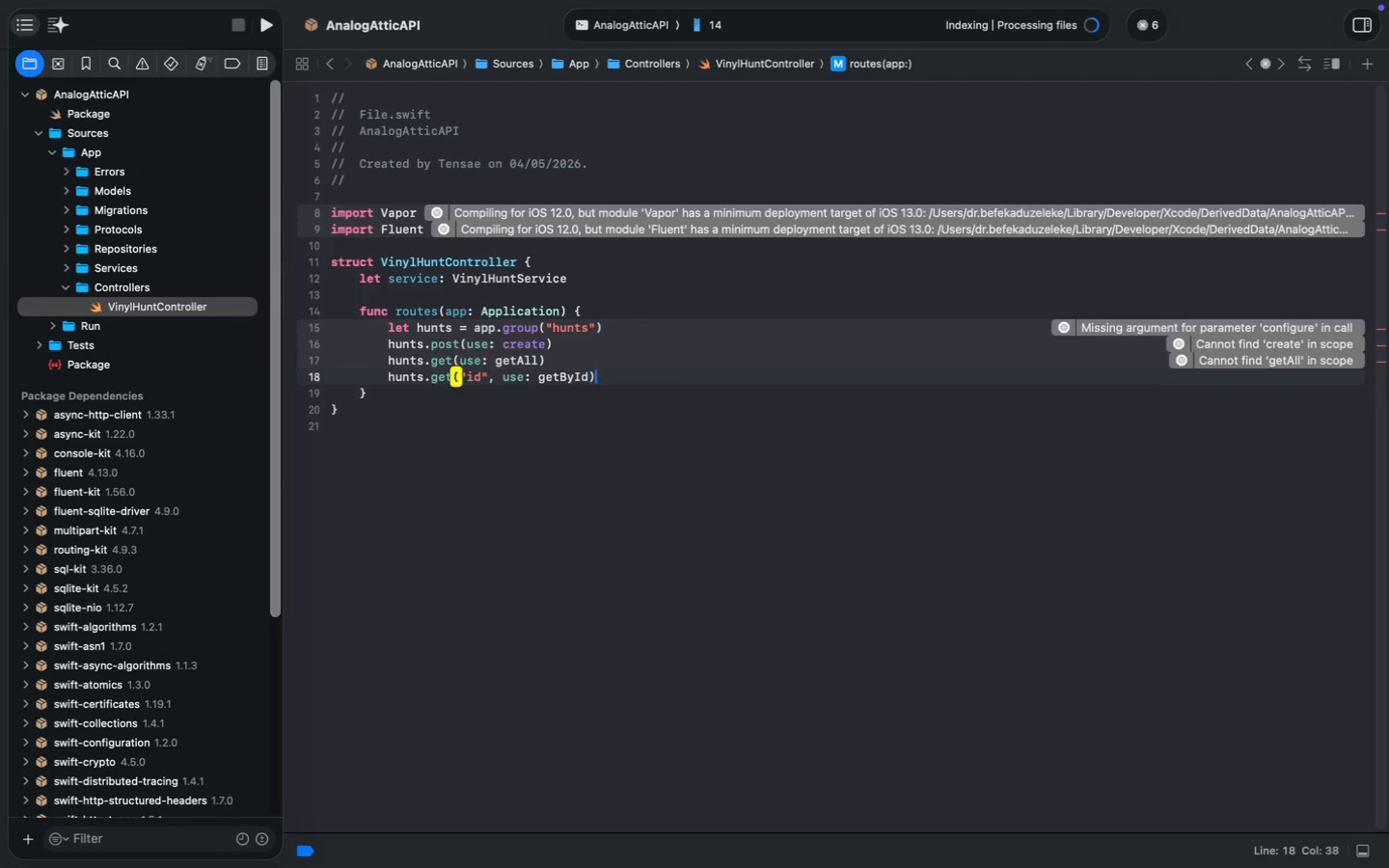 
key(ArrowRight)
 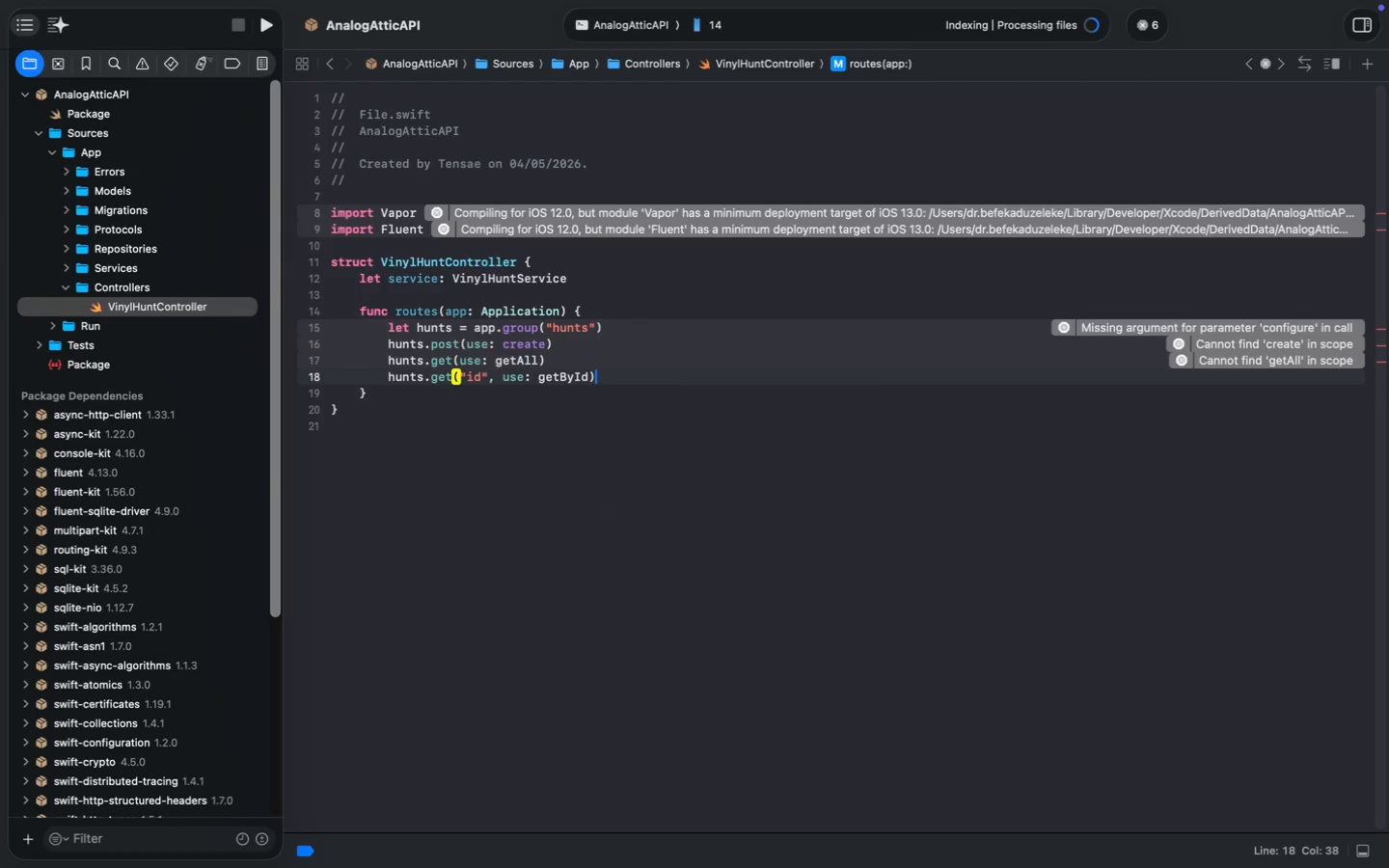 
key(Enter)
 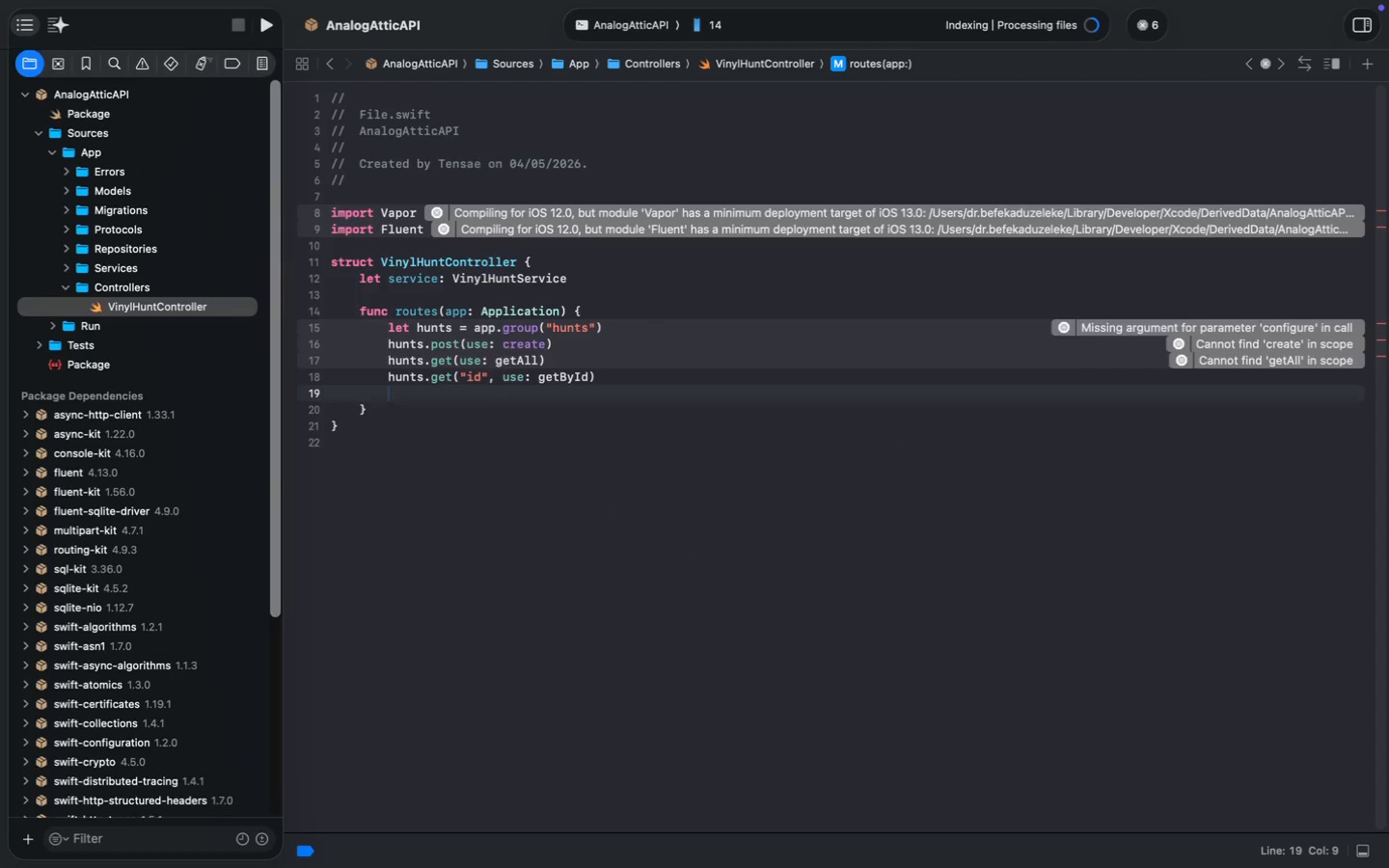 
type(hunts.)
 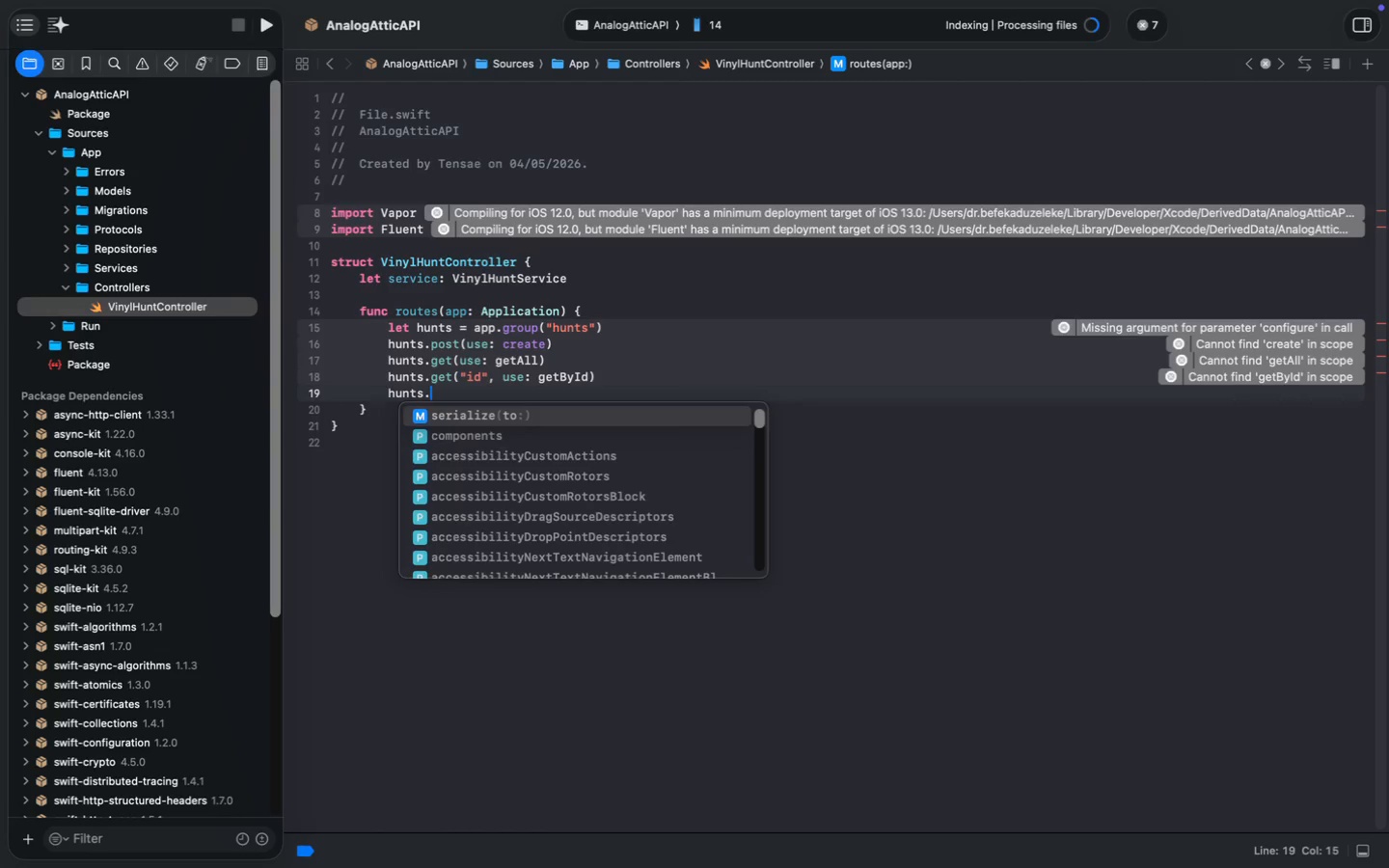 
wait(8.26)
 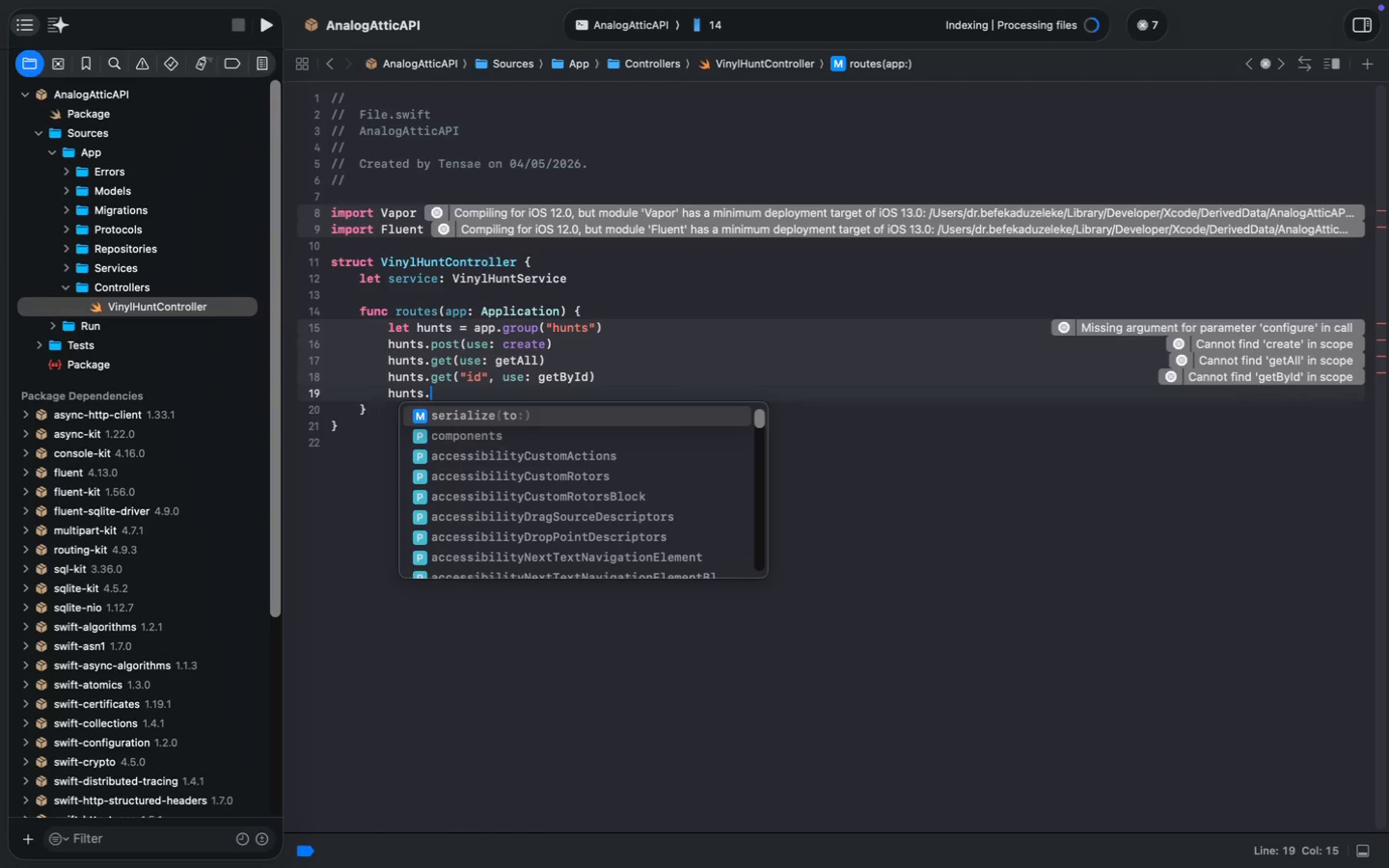 
type(patch()
 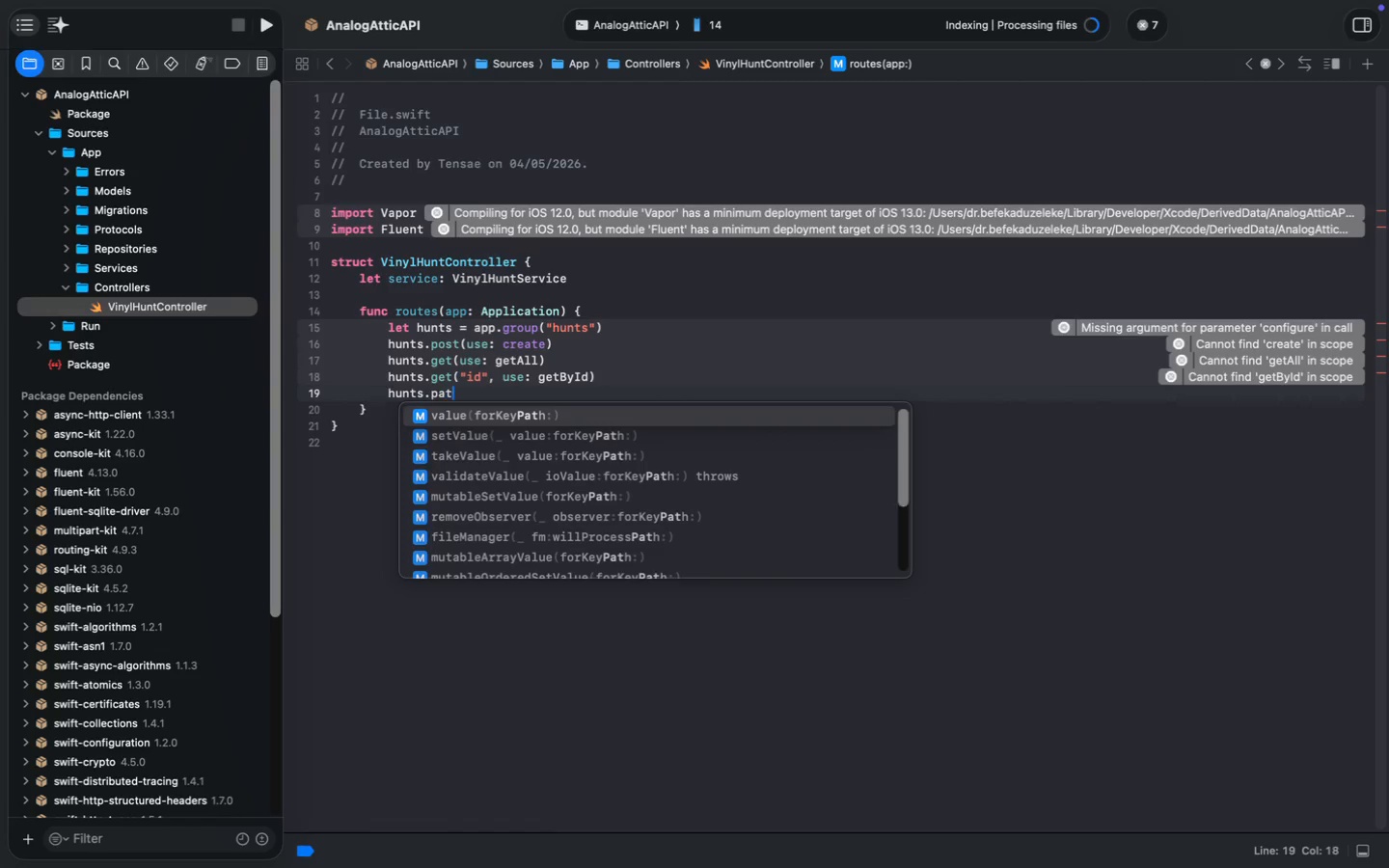 
key(ArrowUp)
 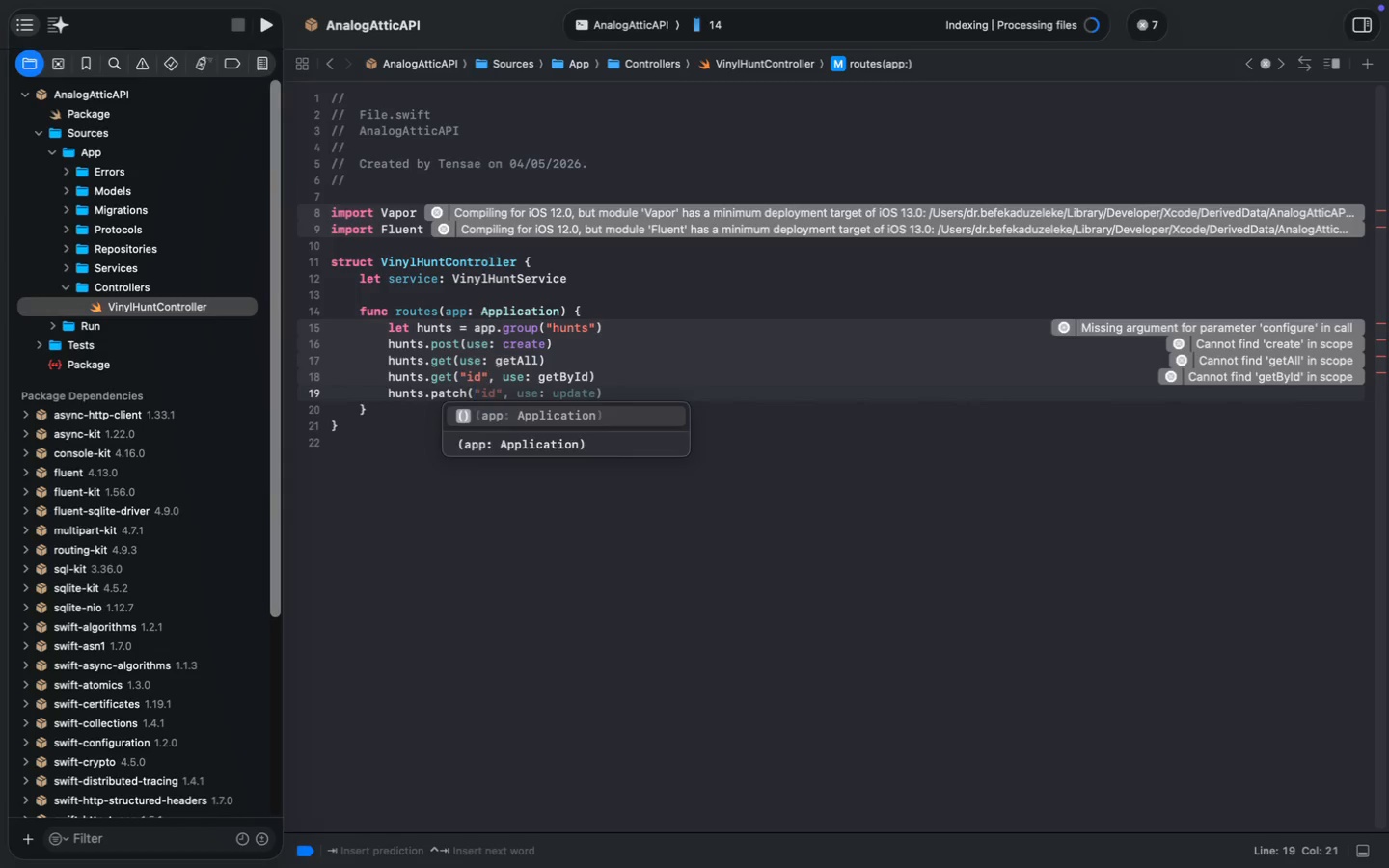 
key(ArrowLeft)
 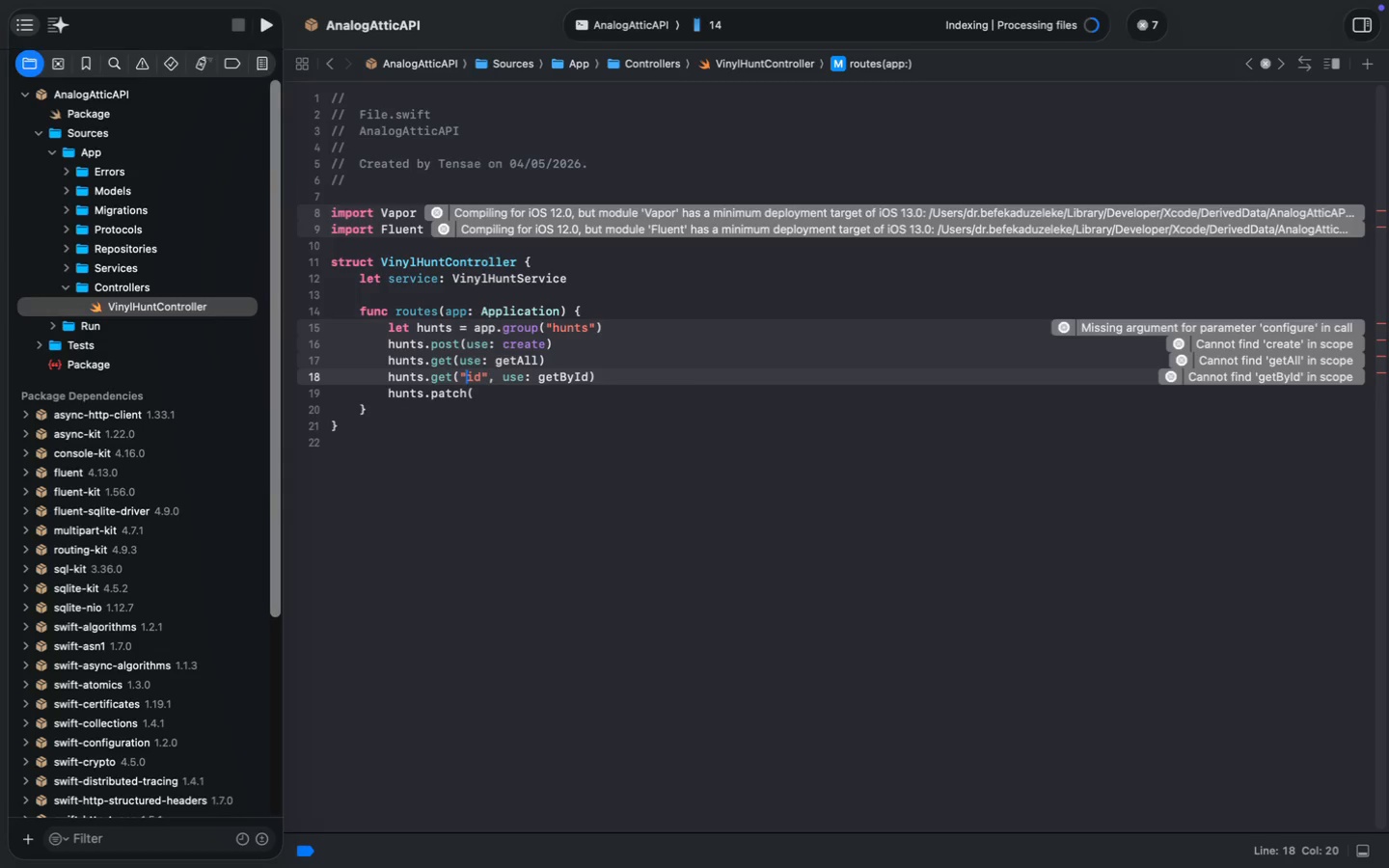 
key(ArrowUp)
 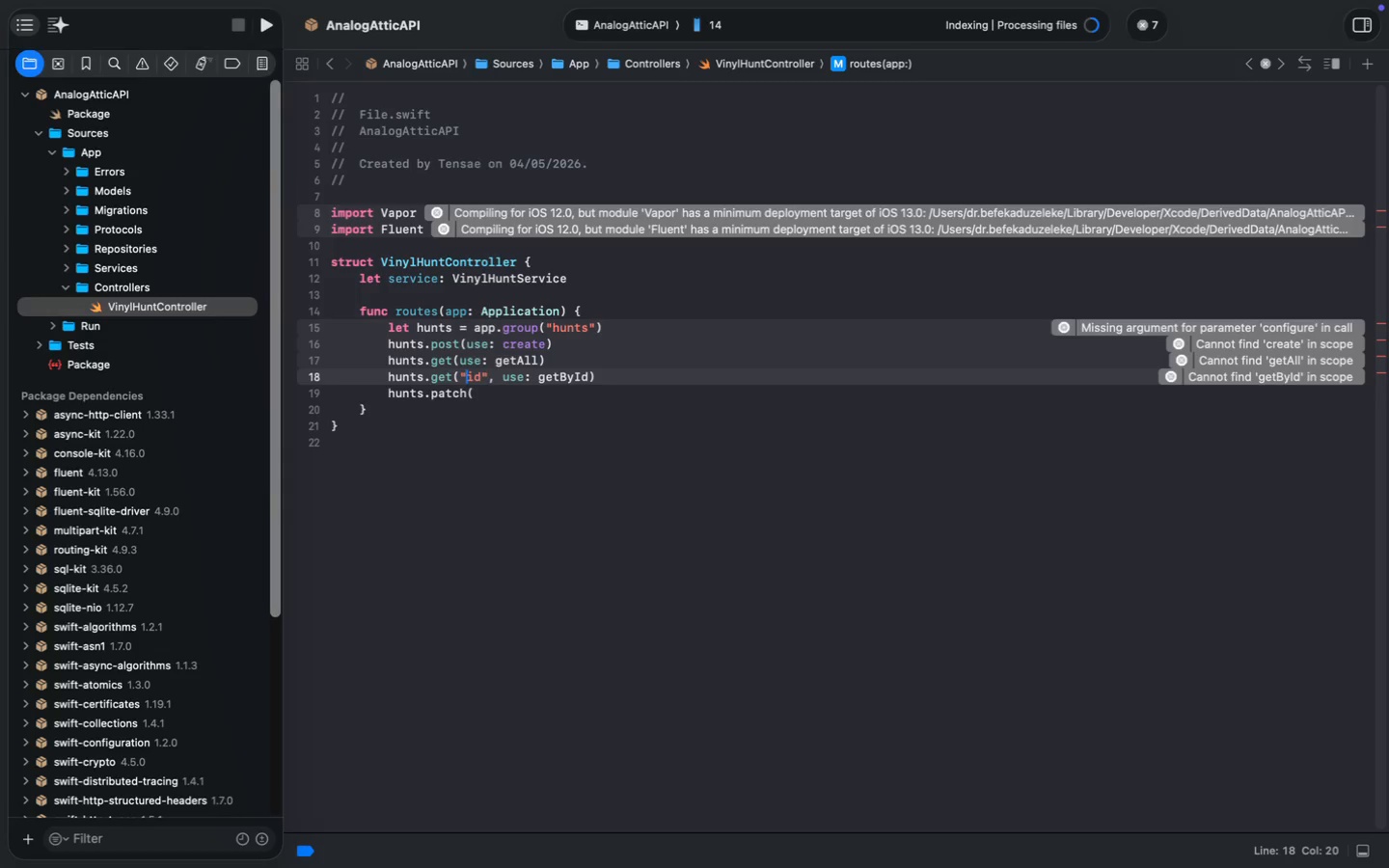 
key(Shift+ShiftLeft)
 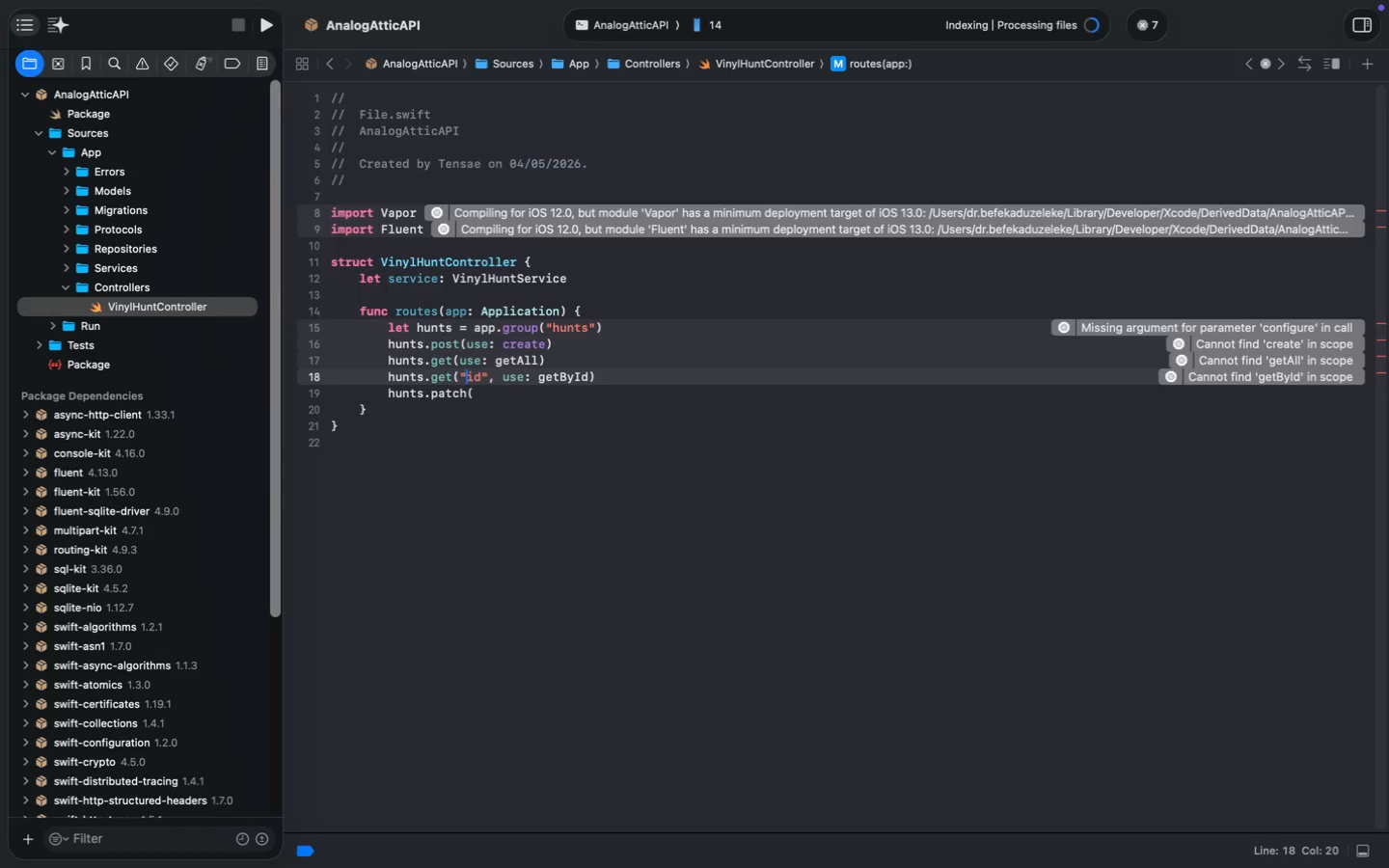 
key(Shift+Semicolon)
 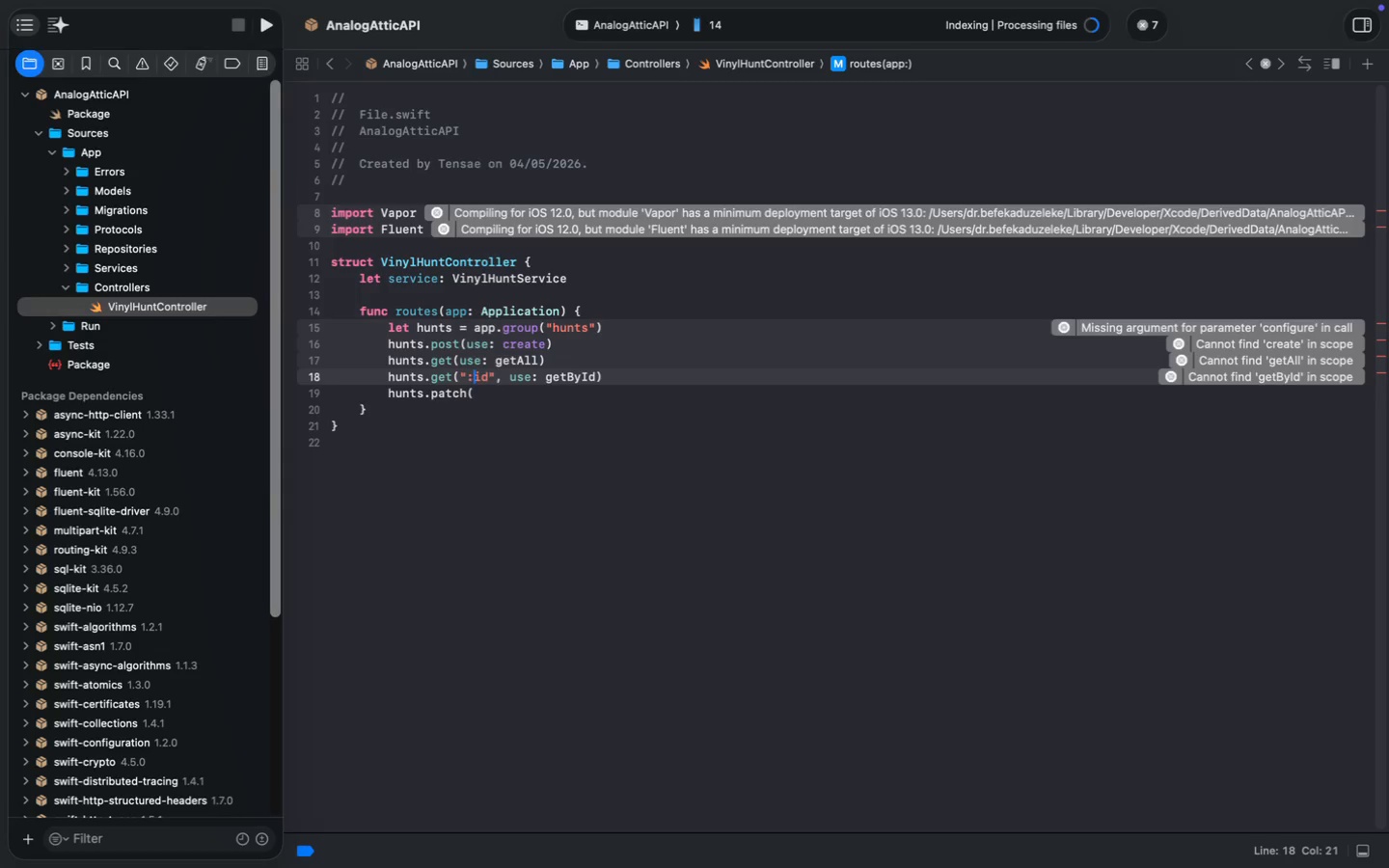 
key(ArrowDown)
 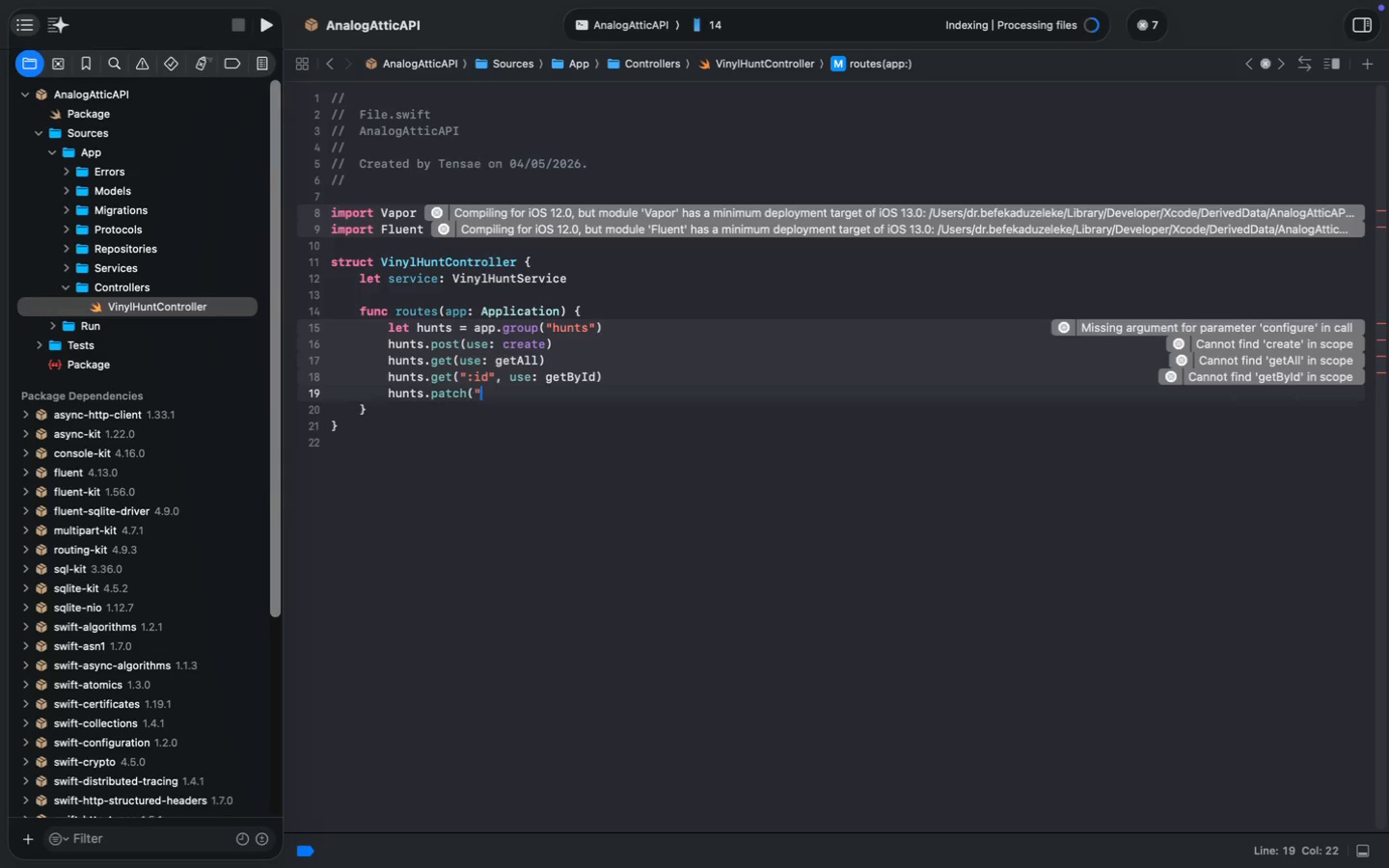 
type(":id)
 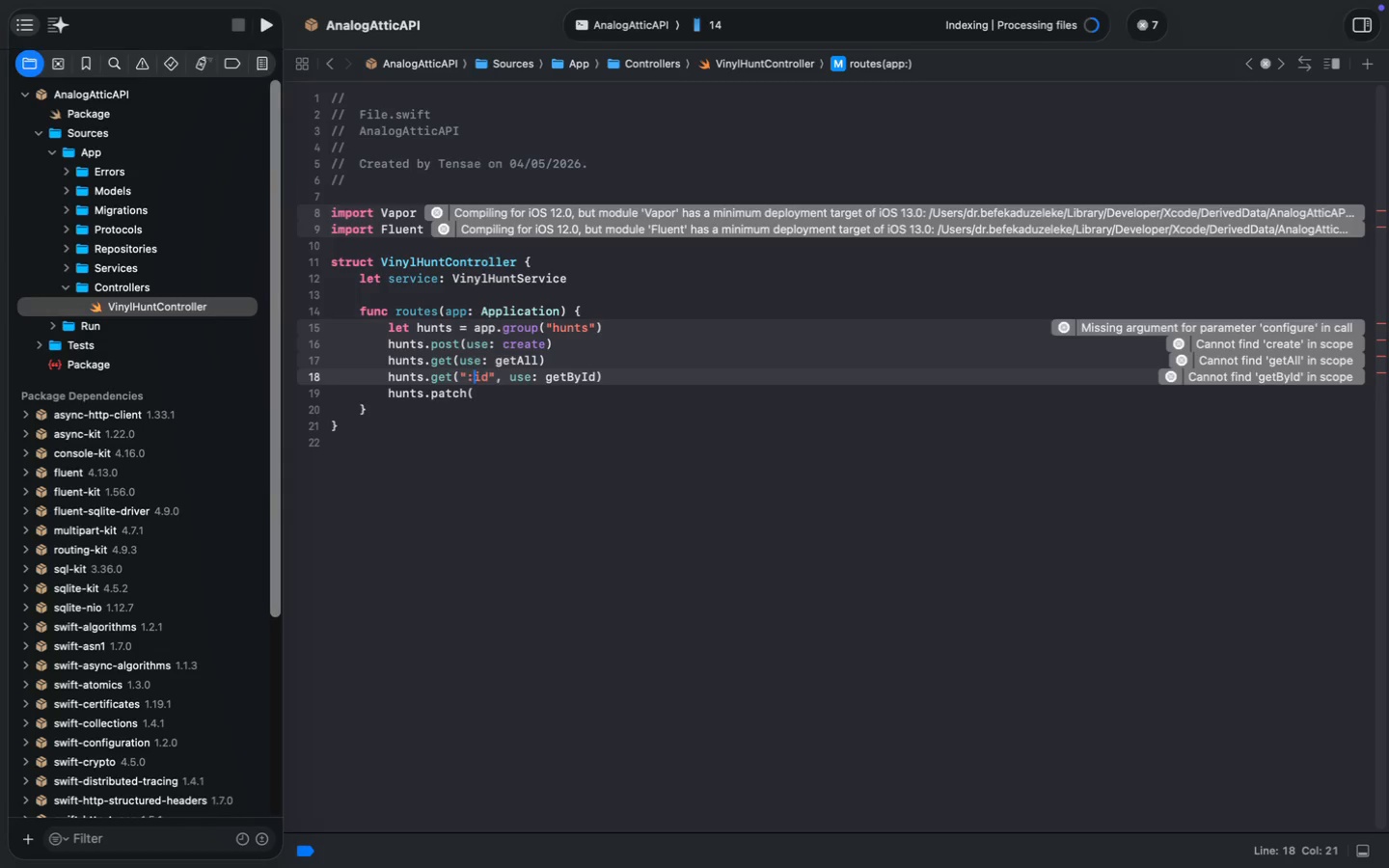 
key(ArrowRight)
 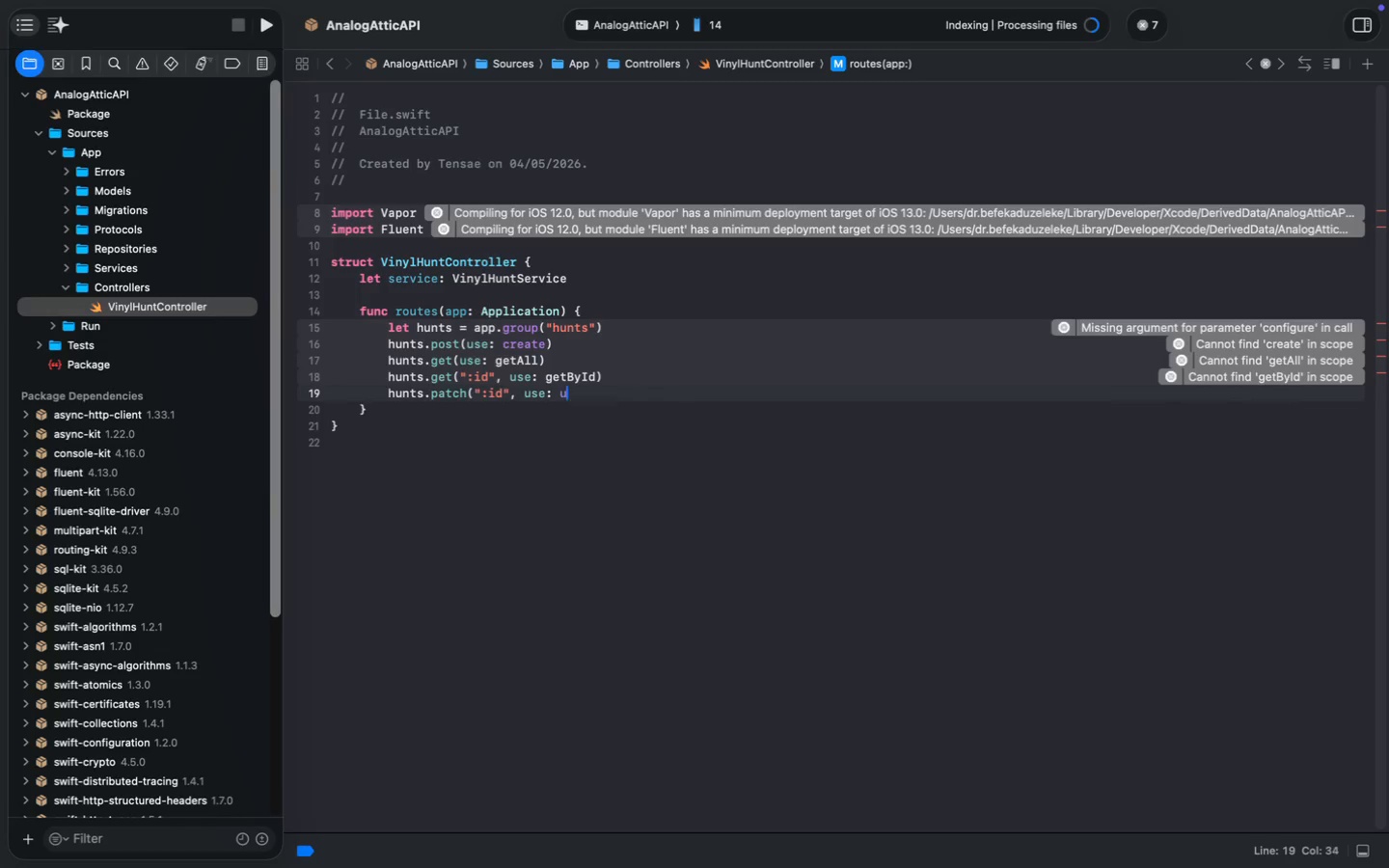 
type(, use: updateStatus)
 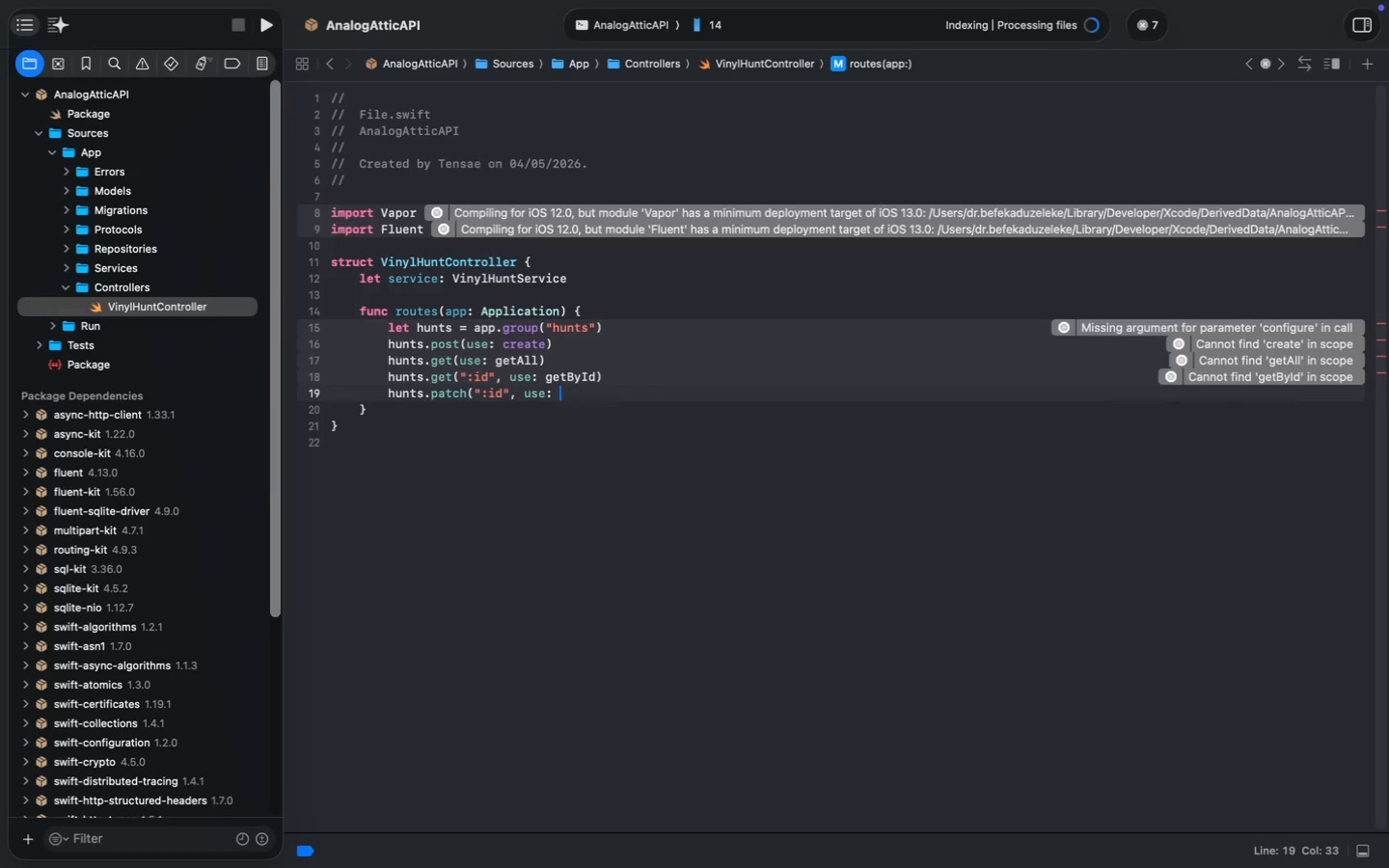 
key(ArrowRight)
 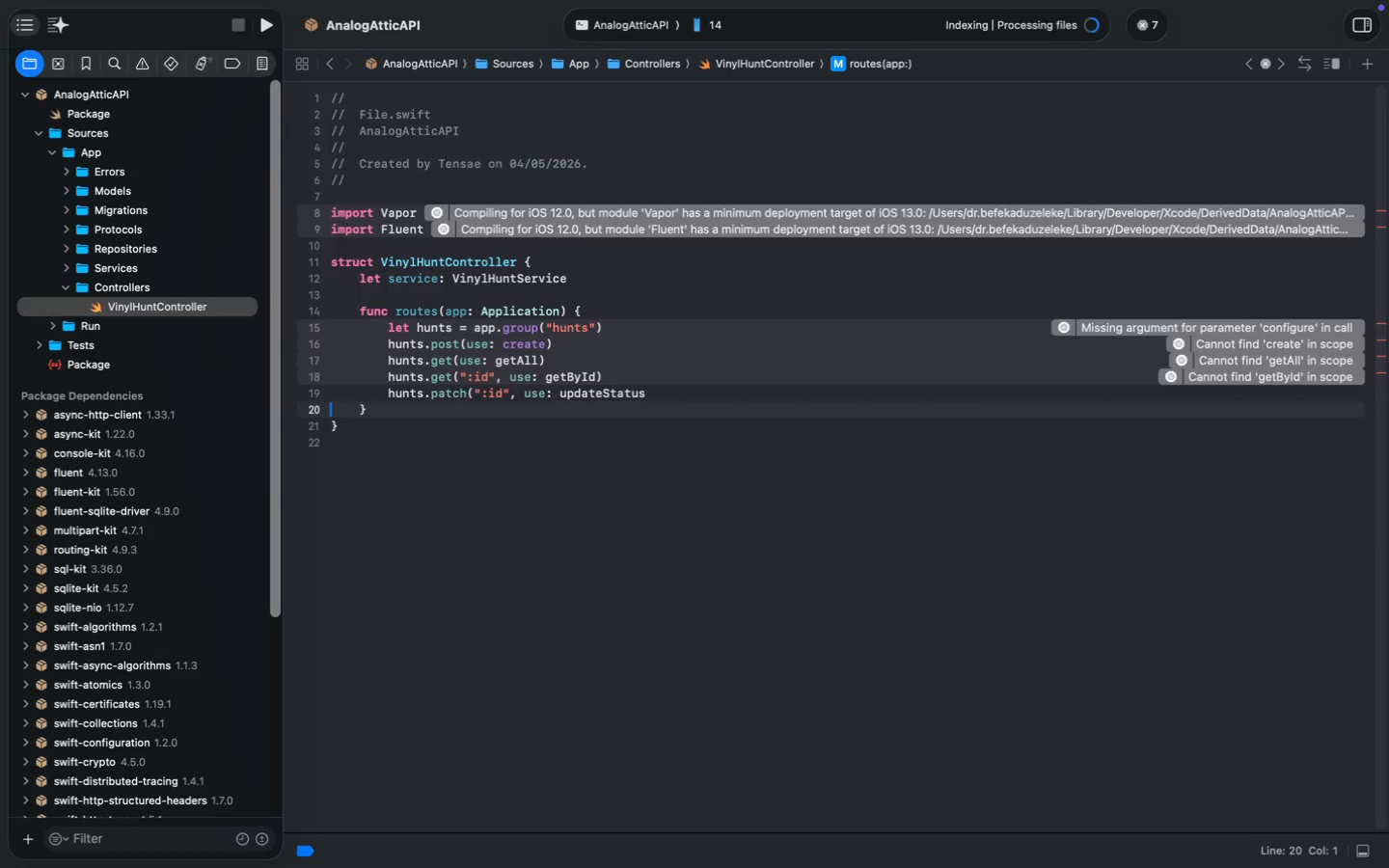 
key(ArrowLeft)
 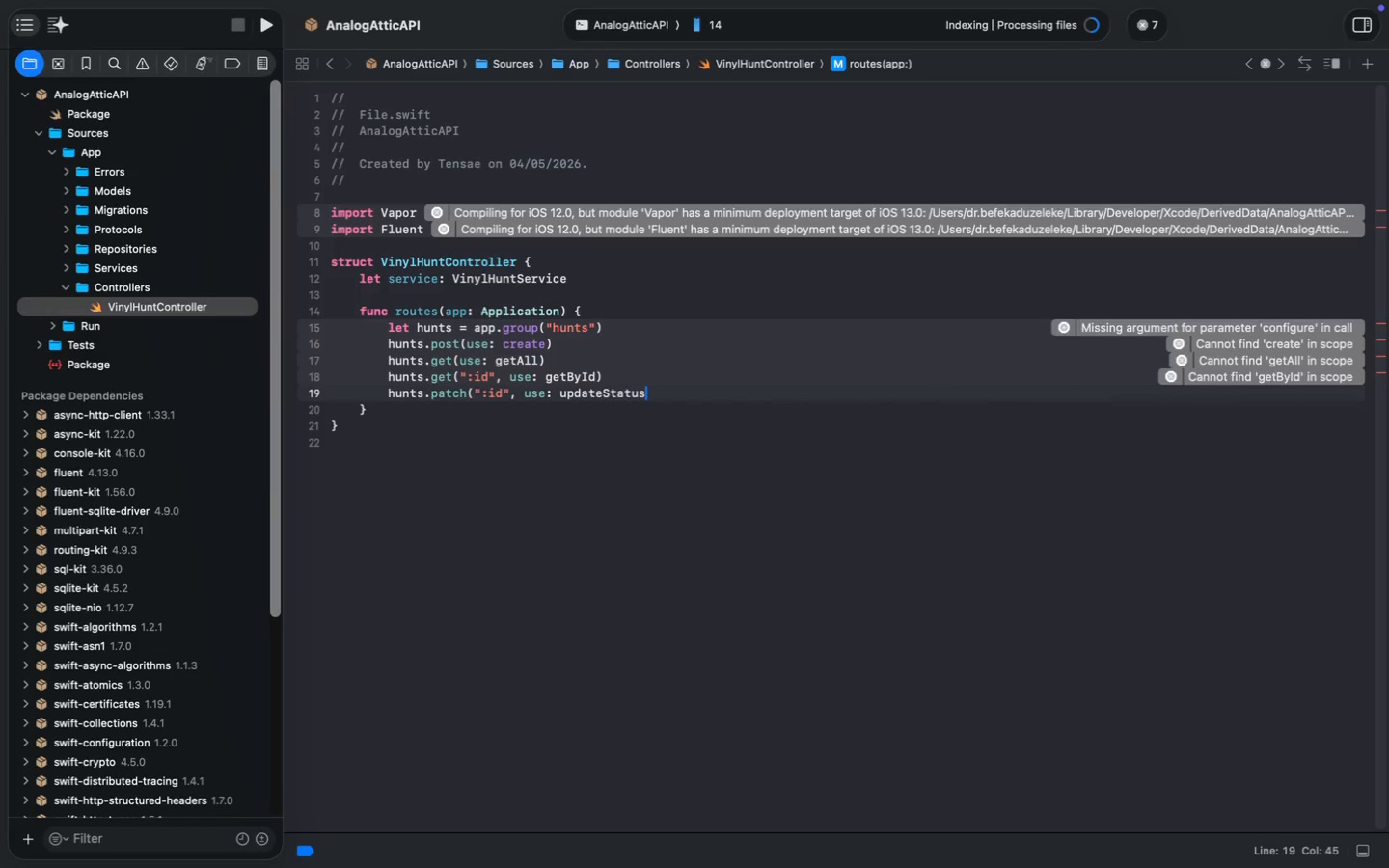 
key(Shift+0)
 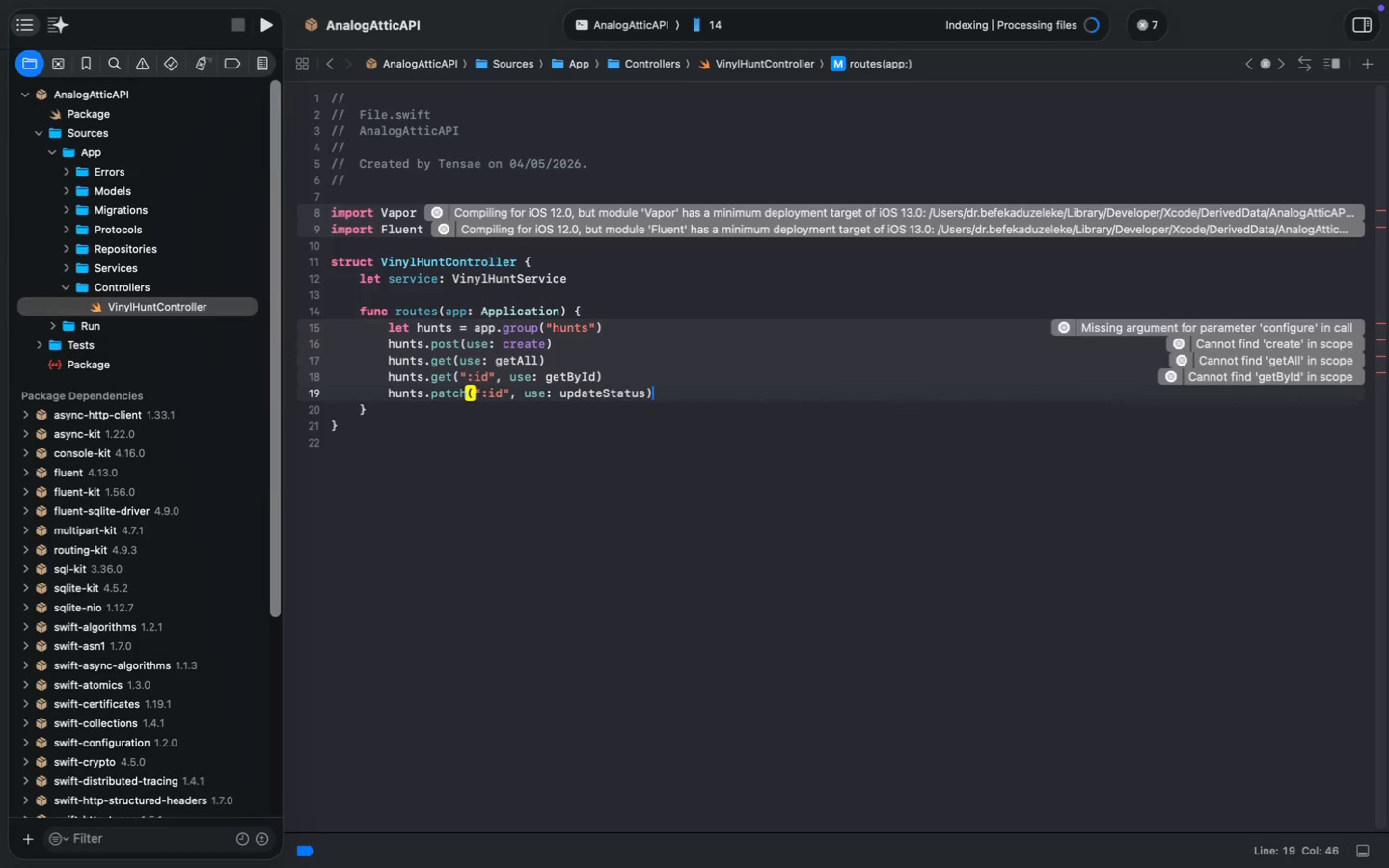 
key(Enter)
 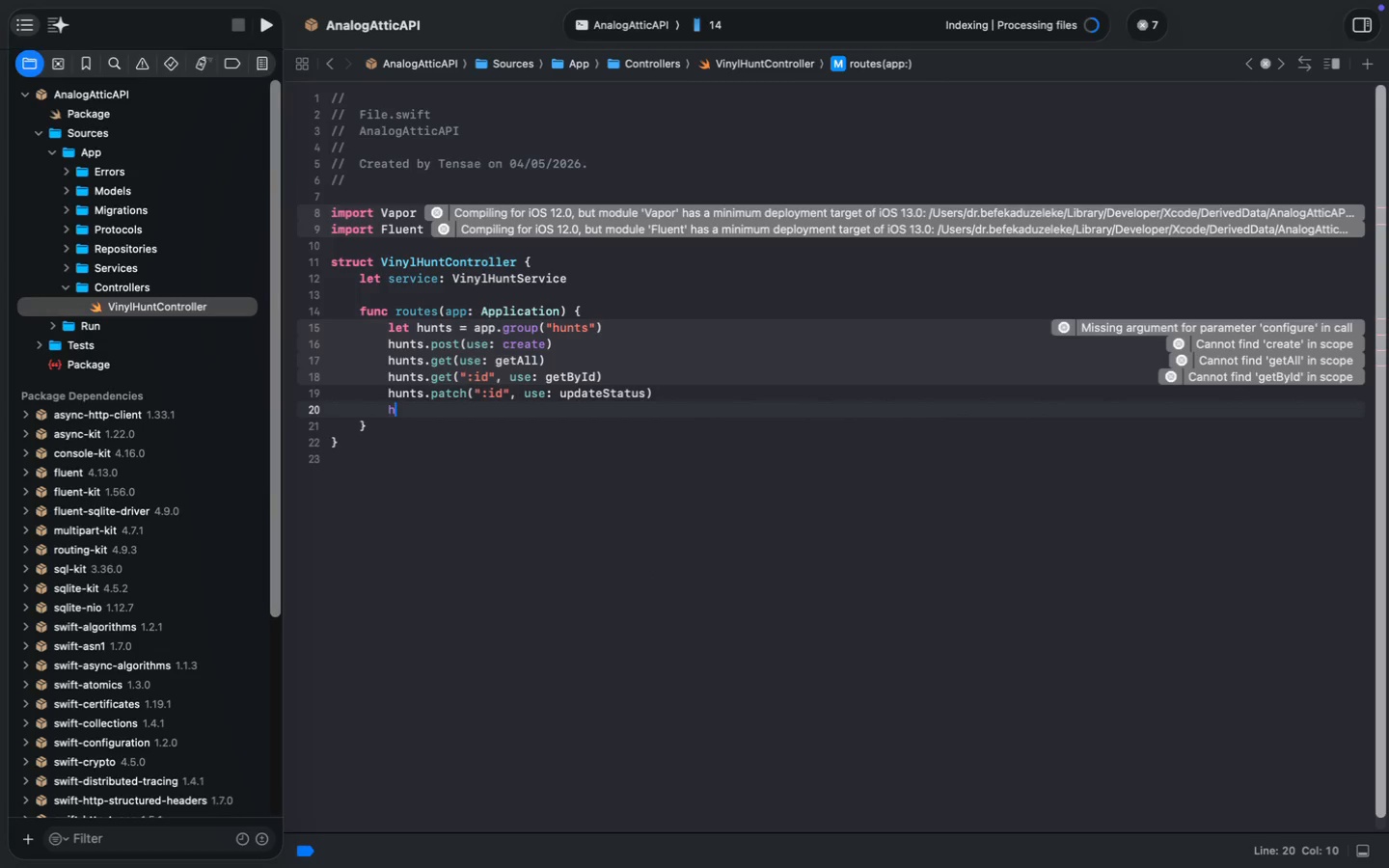 
type(hunts.delete(:D)
key(Backspace)
type(id)
 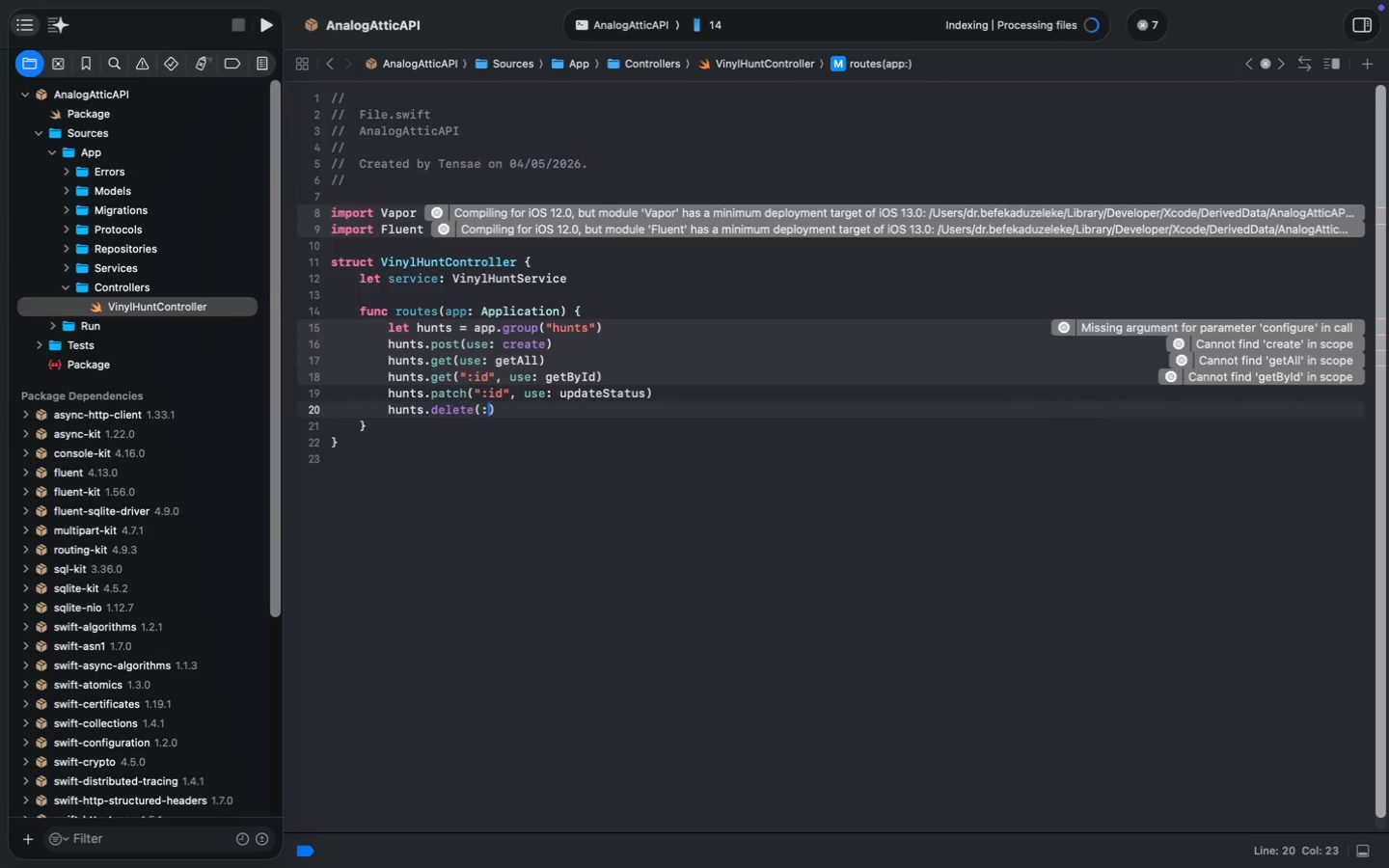 
key(Alt+Shift+ArrowLeft)
 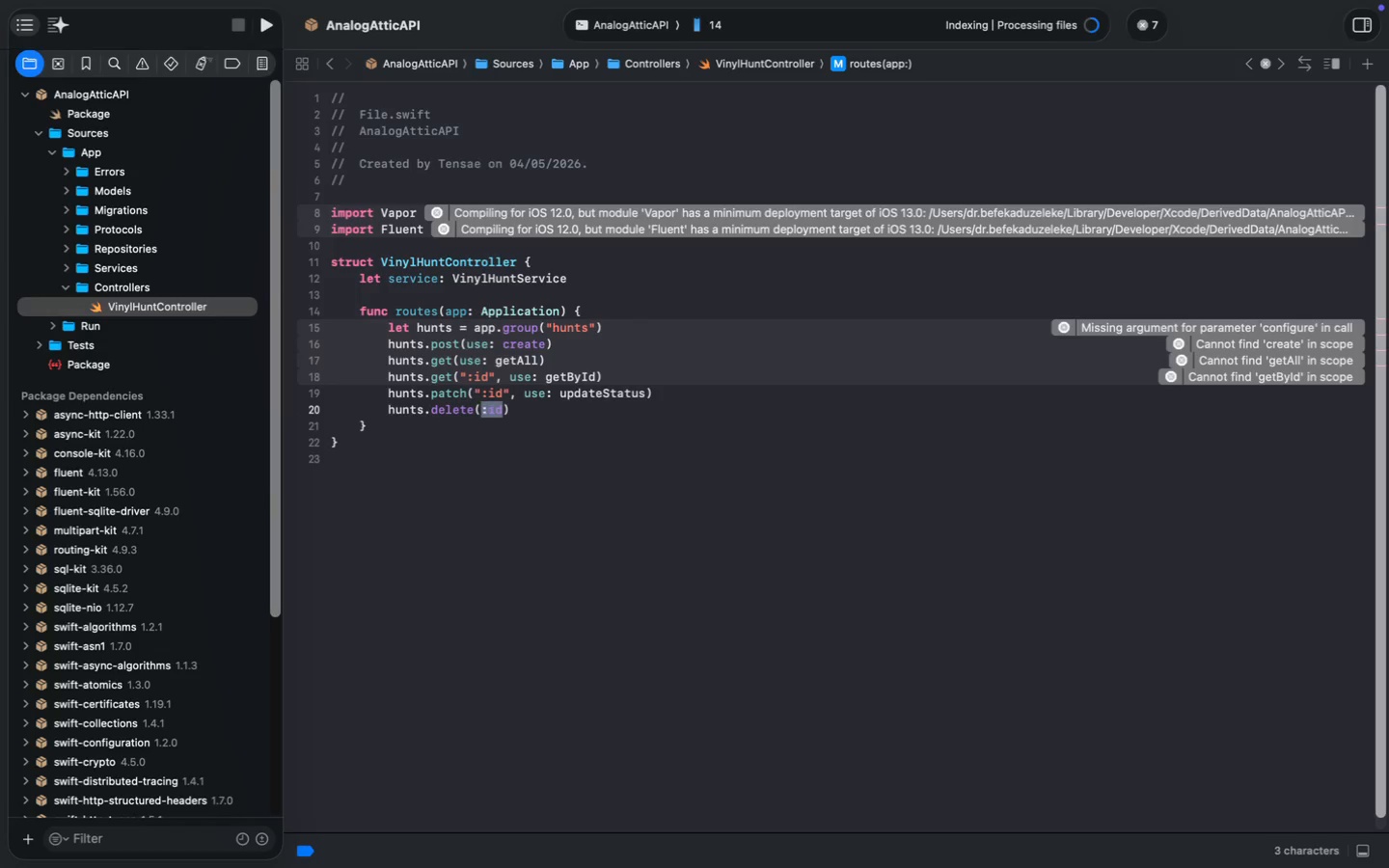 
key(Alt+Shift+ArrowLeft)
 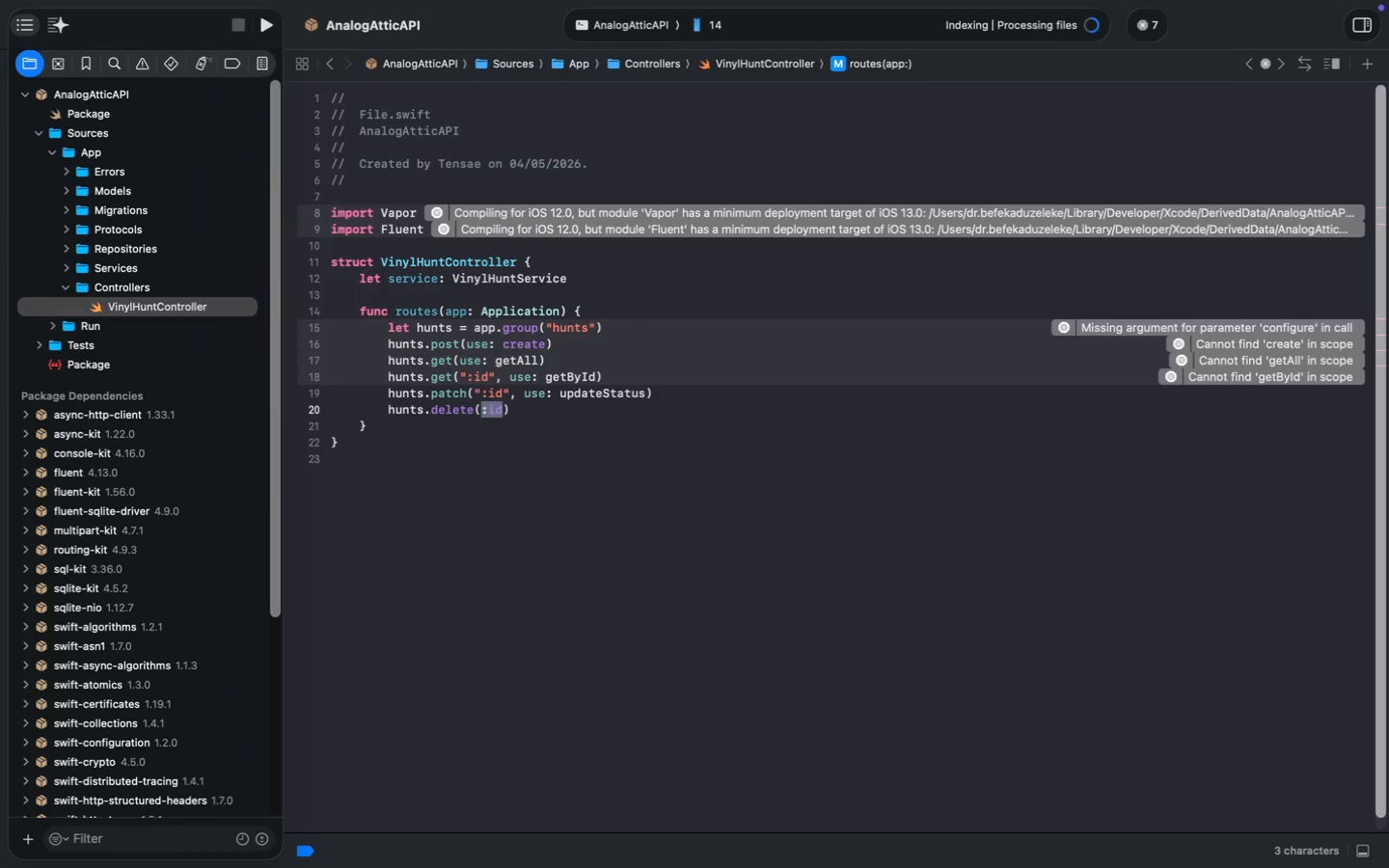 
hold_key(key=ShiftRight, duration=0.36)
 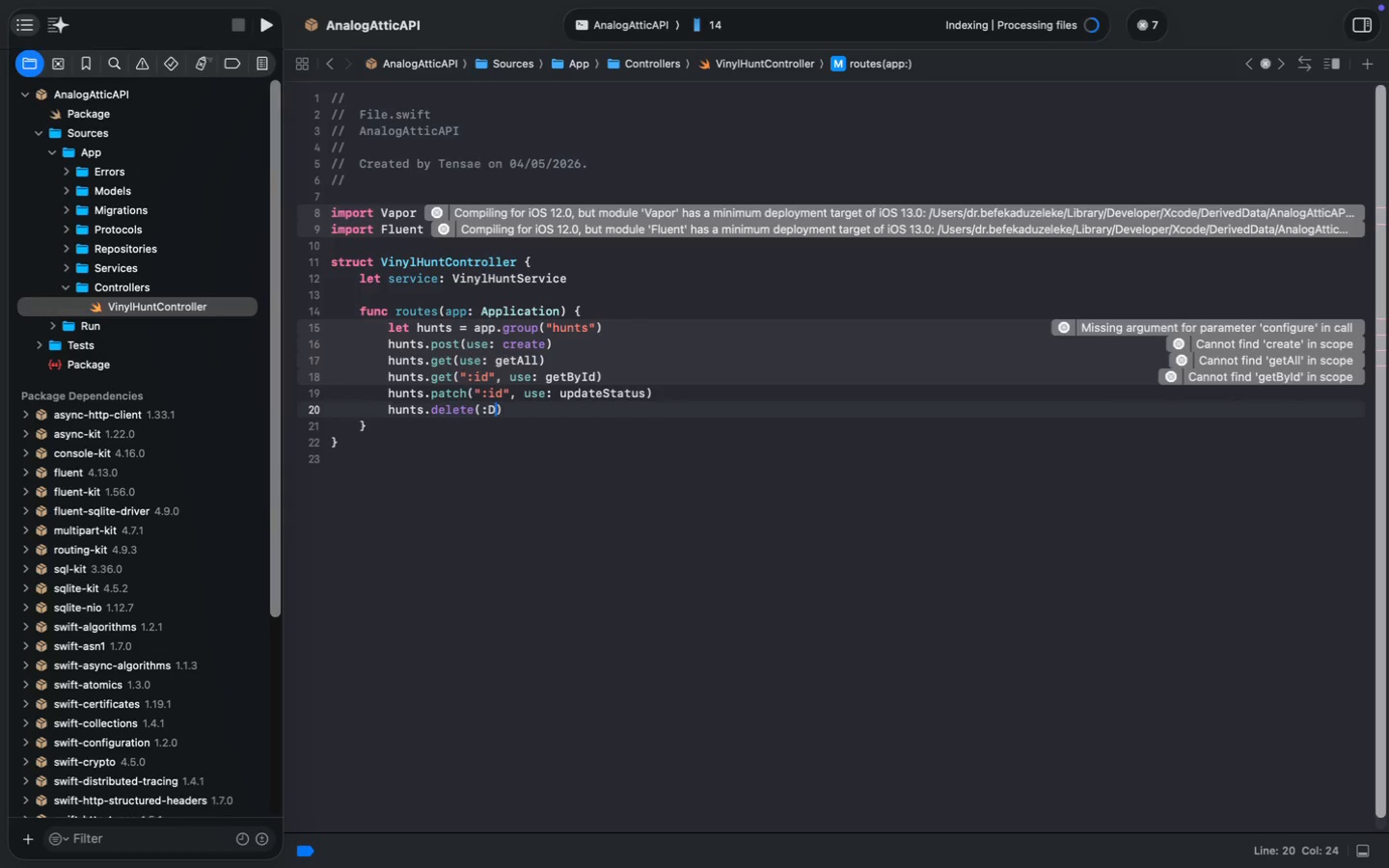 
key(Shift+Quote)
 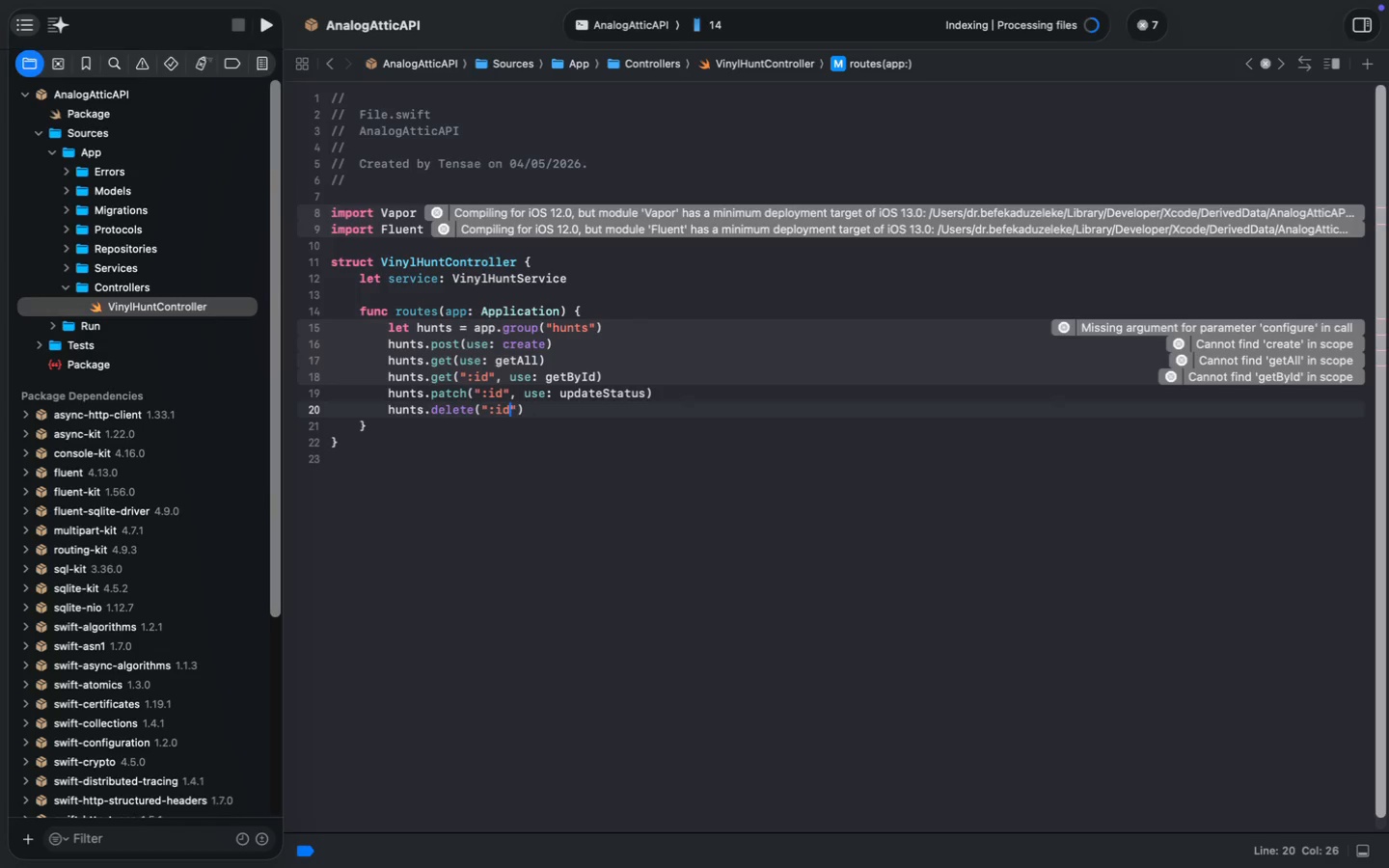 
key(ArrowRight)
 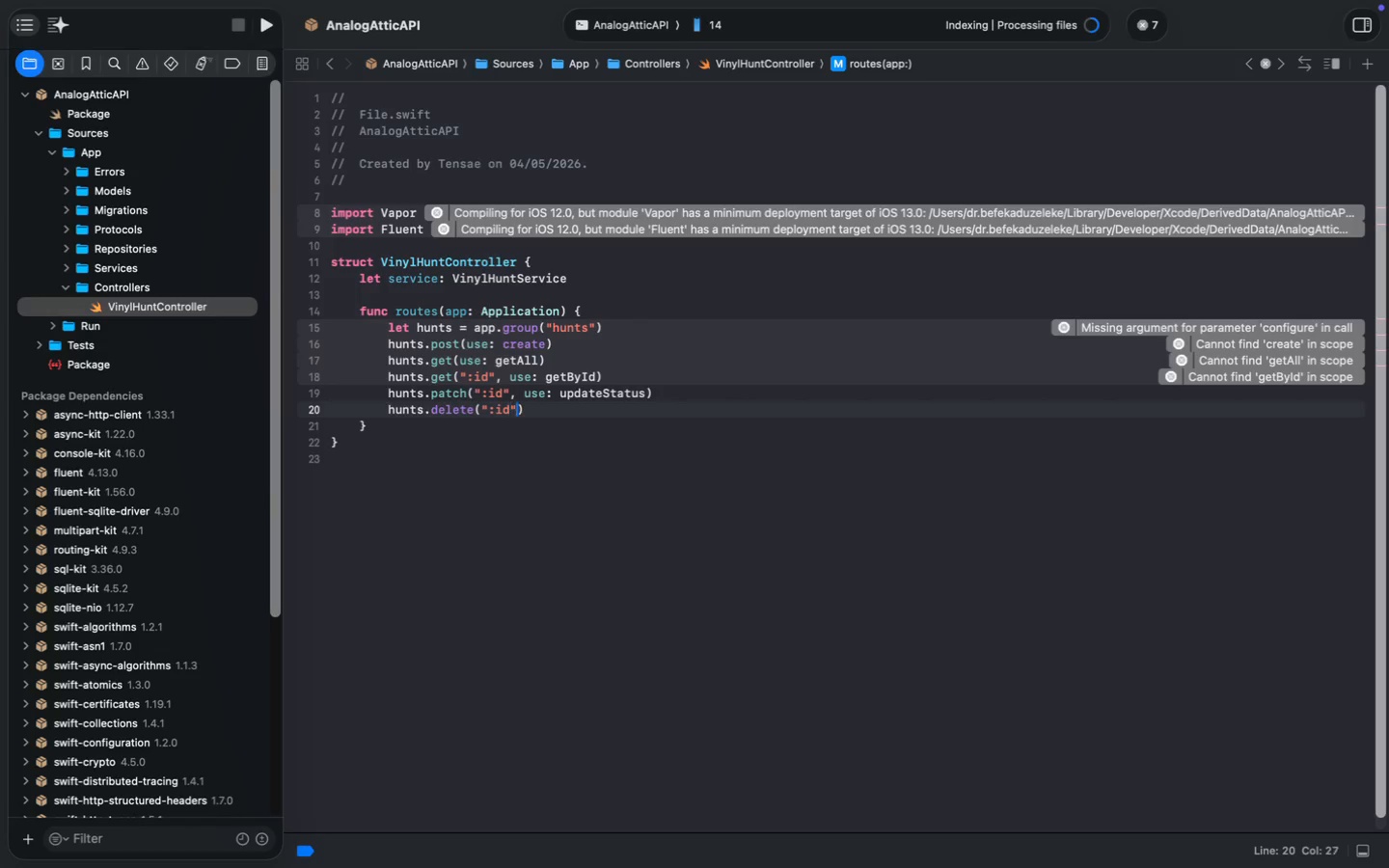 
key(ArrowRight)
 